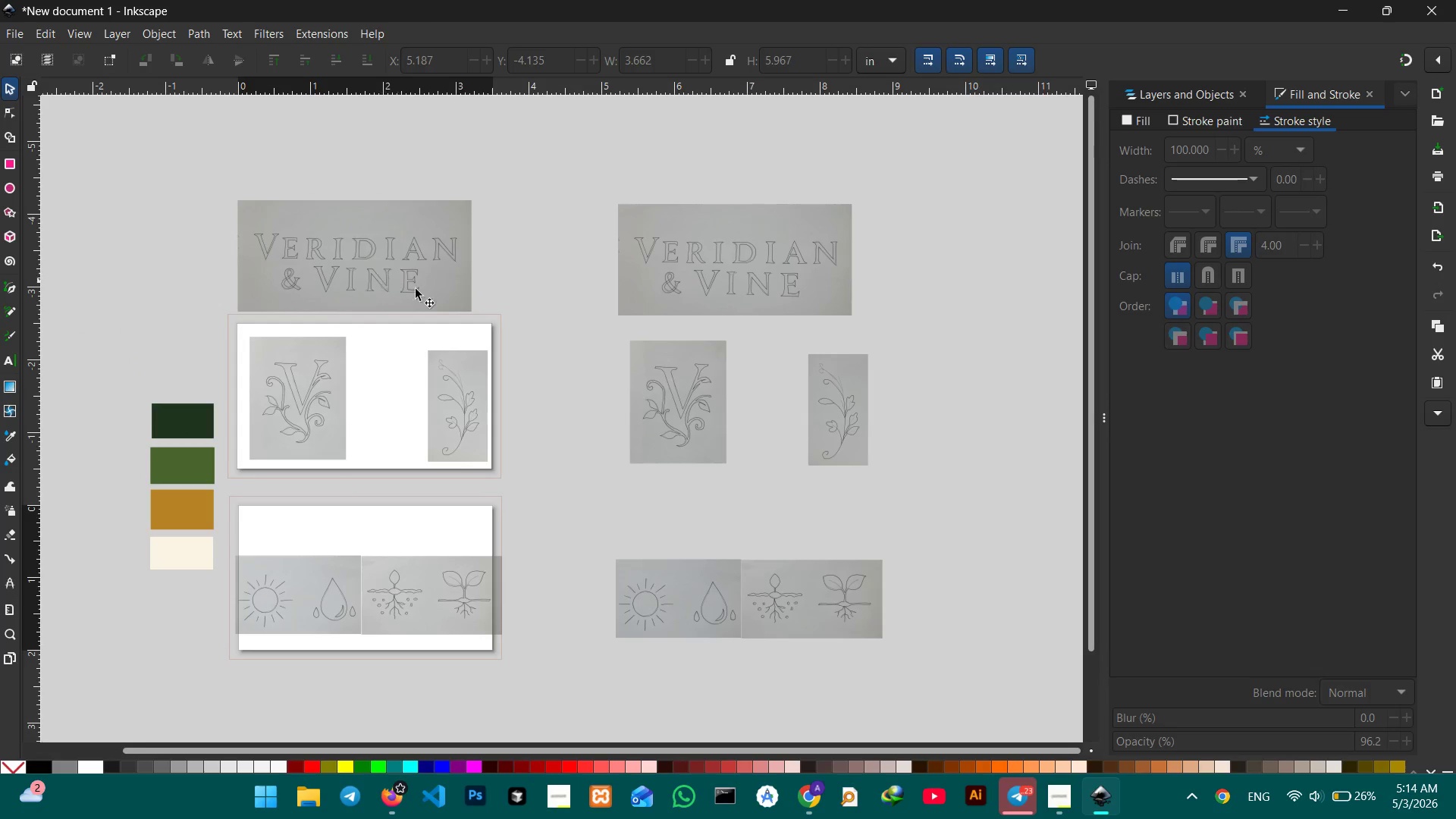 
left_click([436, 297])
 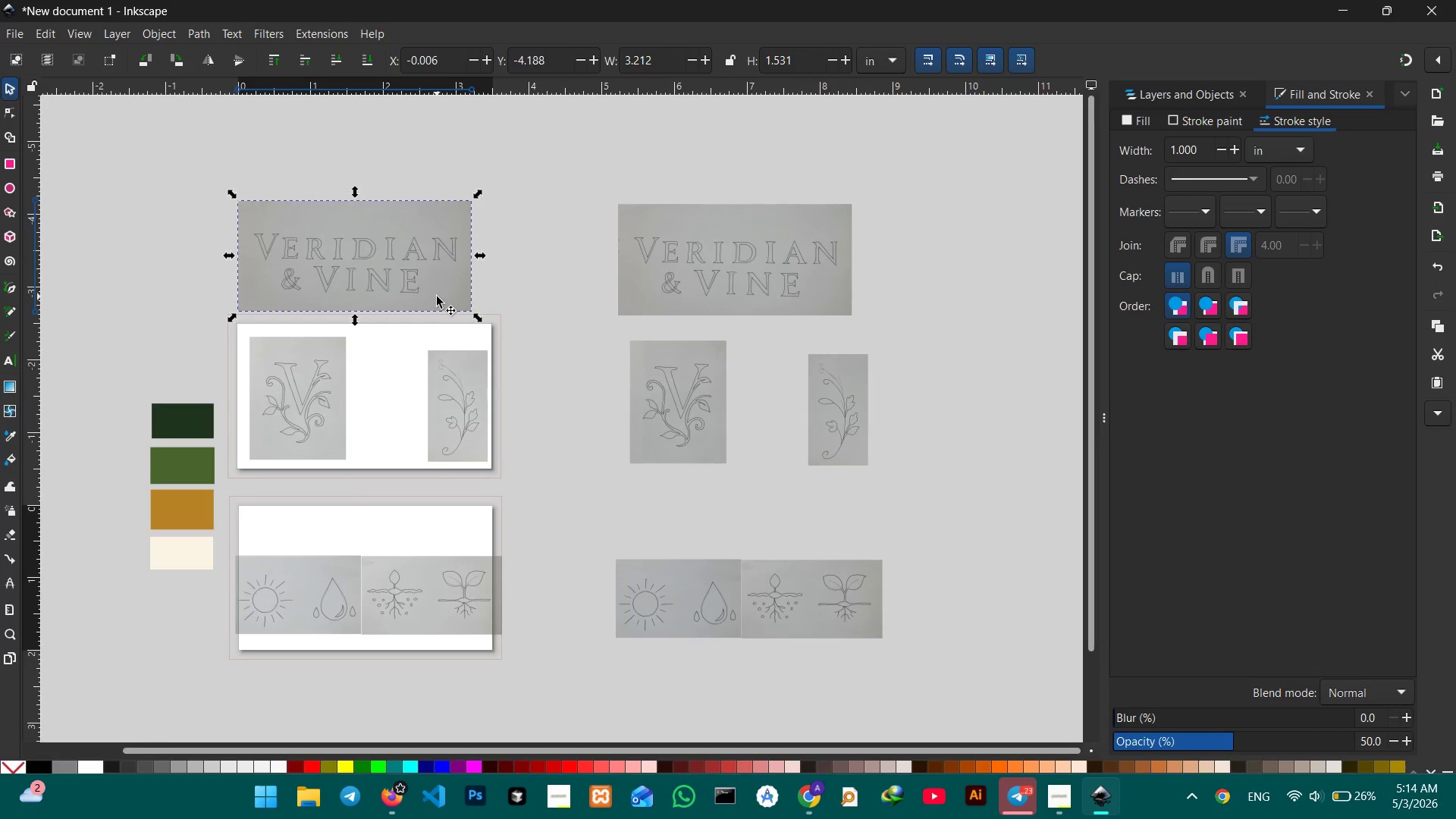 
key(Backspace)
 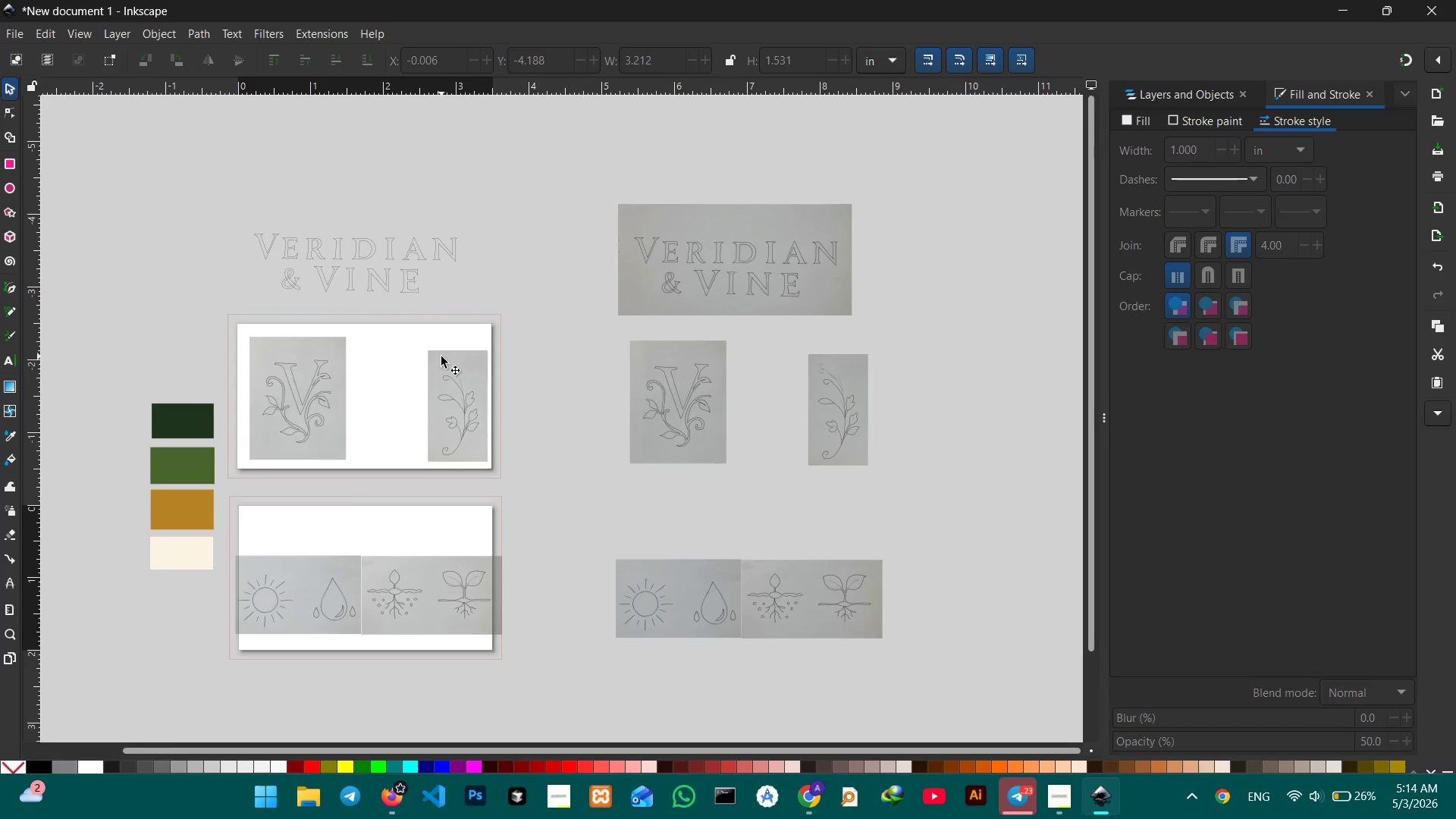 
left_click([461, 354])
 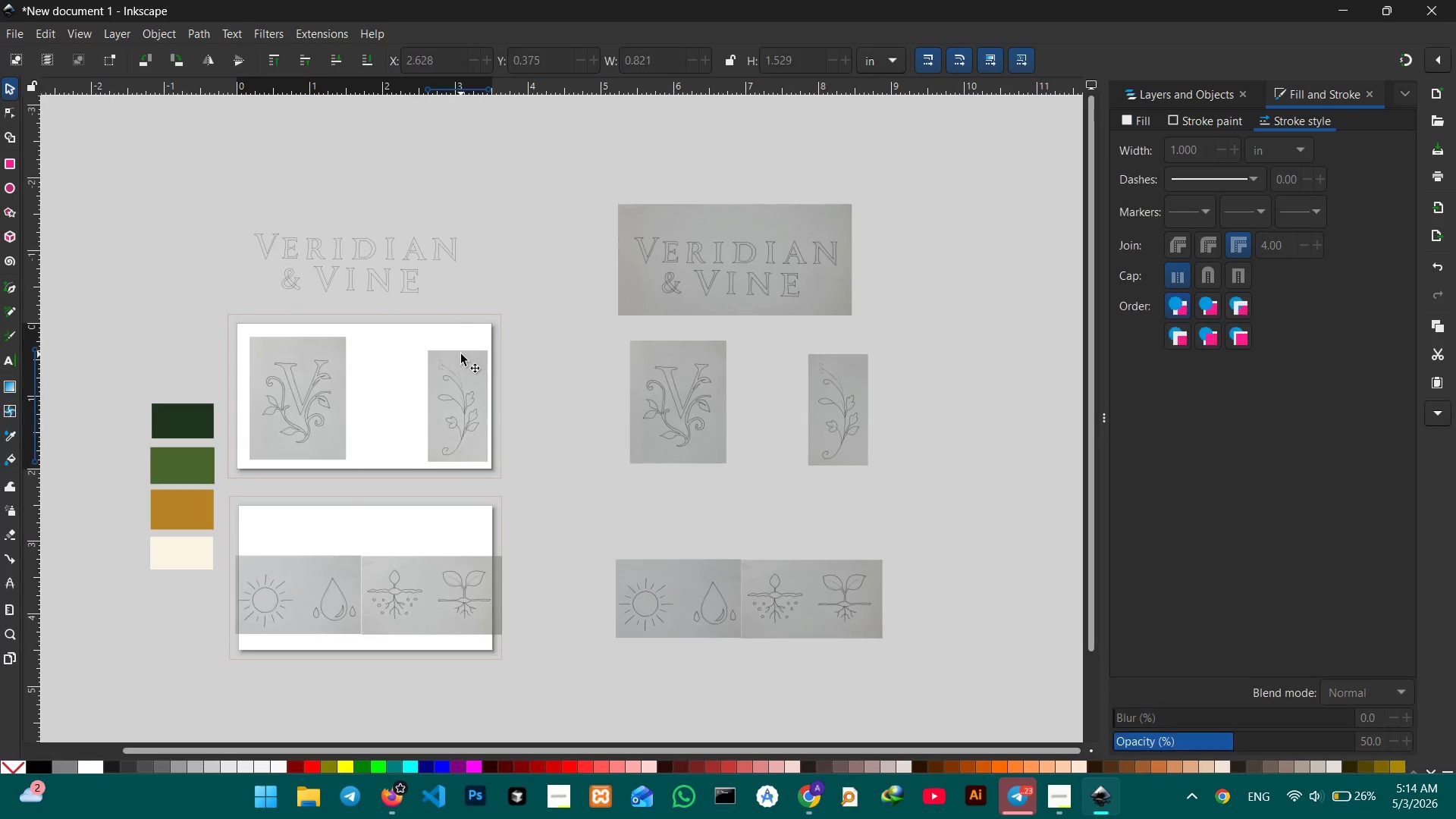 
key(Backspace)
 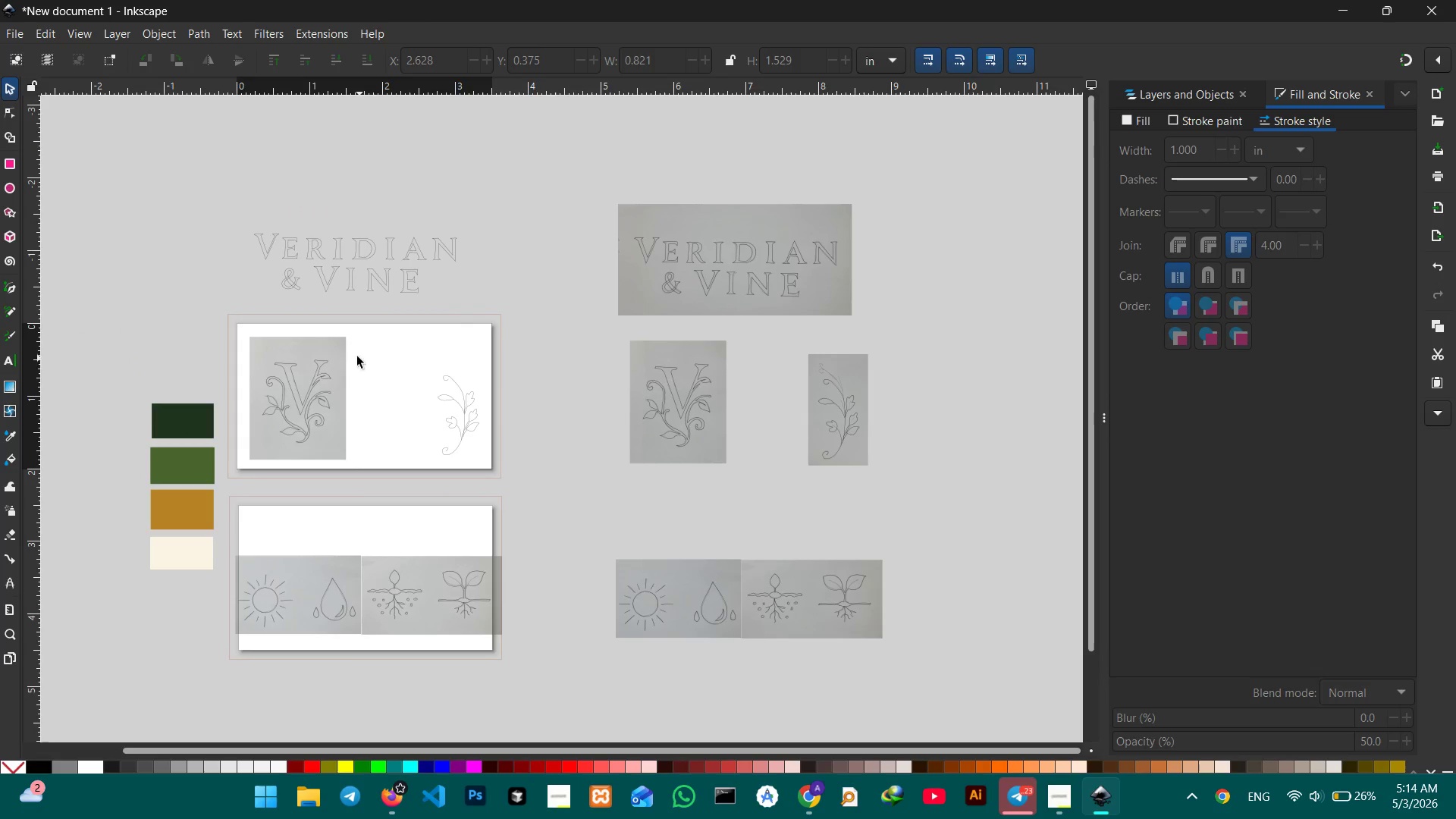 
left_click([327, 343])
 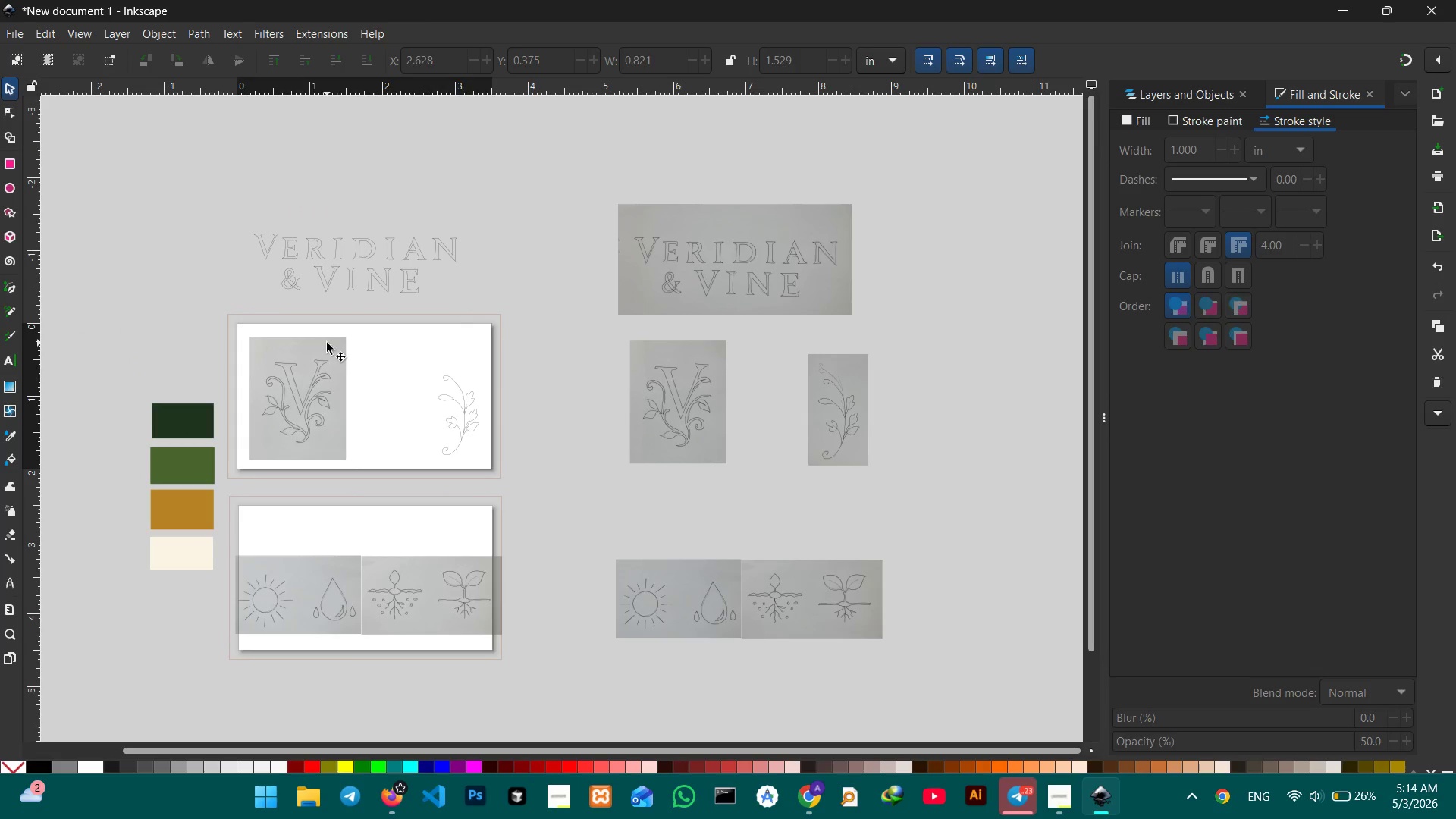 
key(Backspace)
 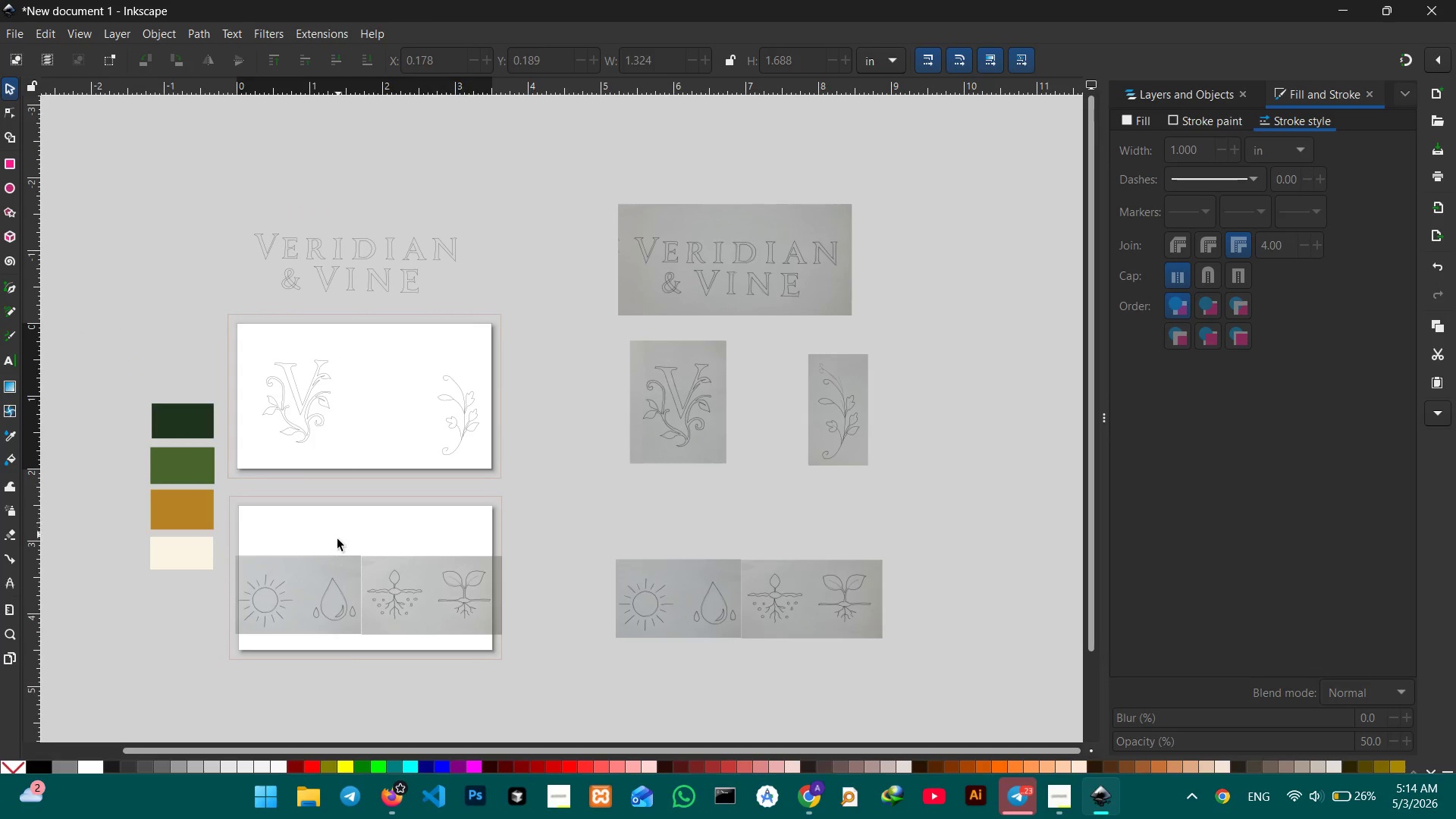 
left_click([313, 563])
 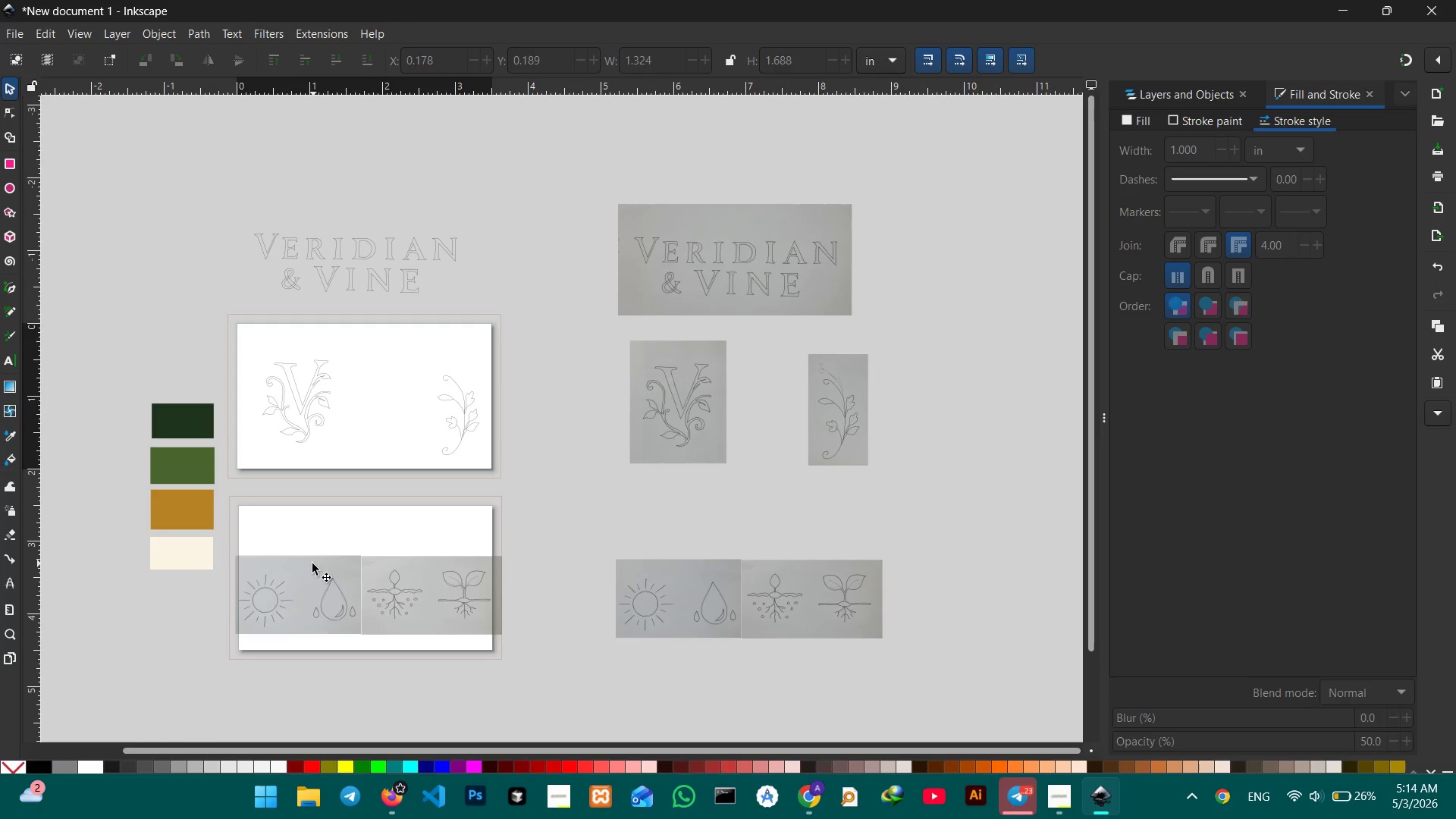 
key(Backspace)
 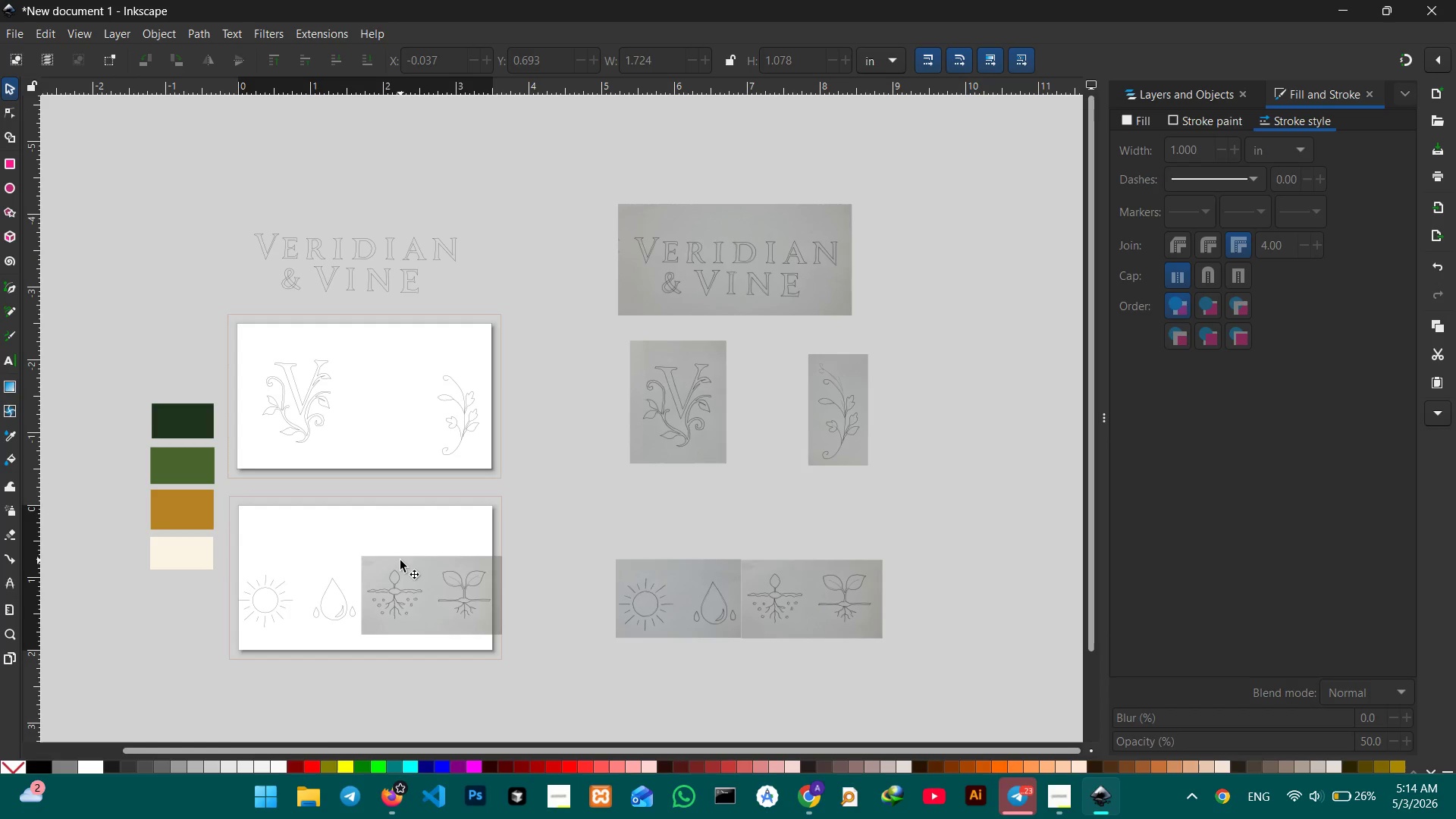 
left_click([403, 561])
 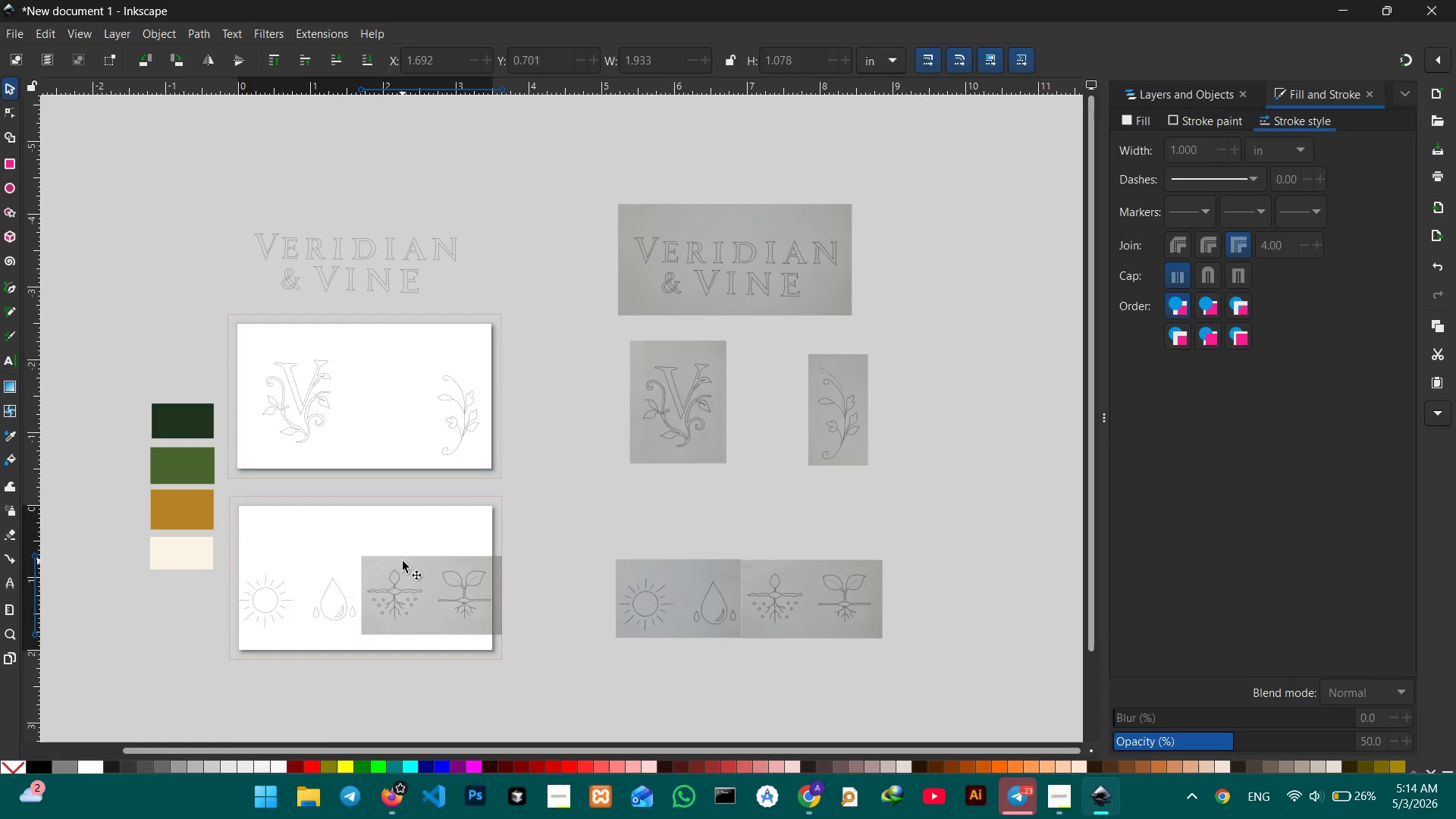 
key(Backspace)
 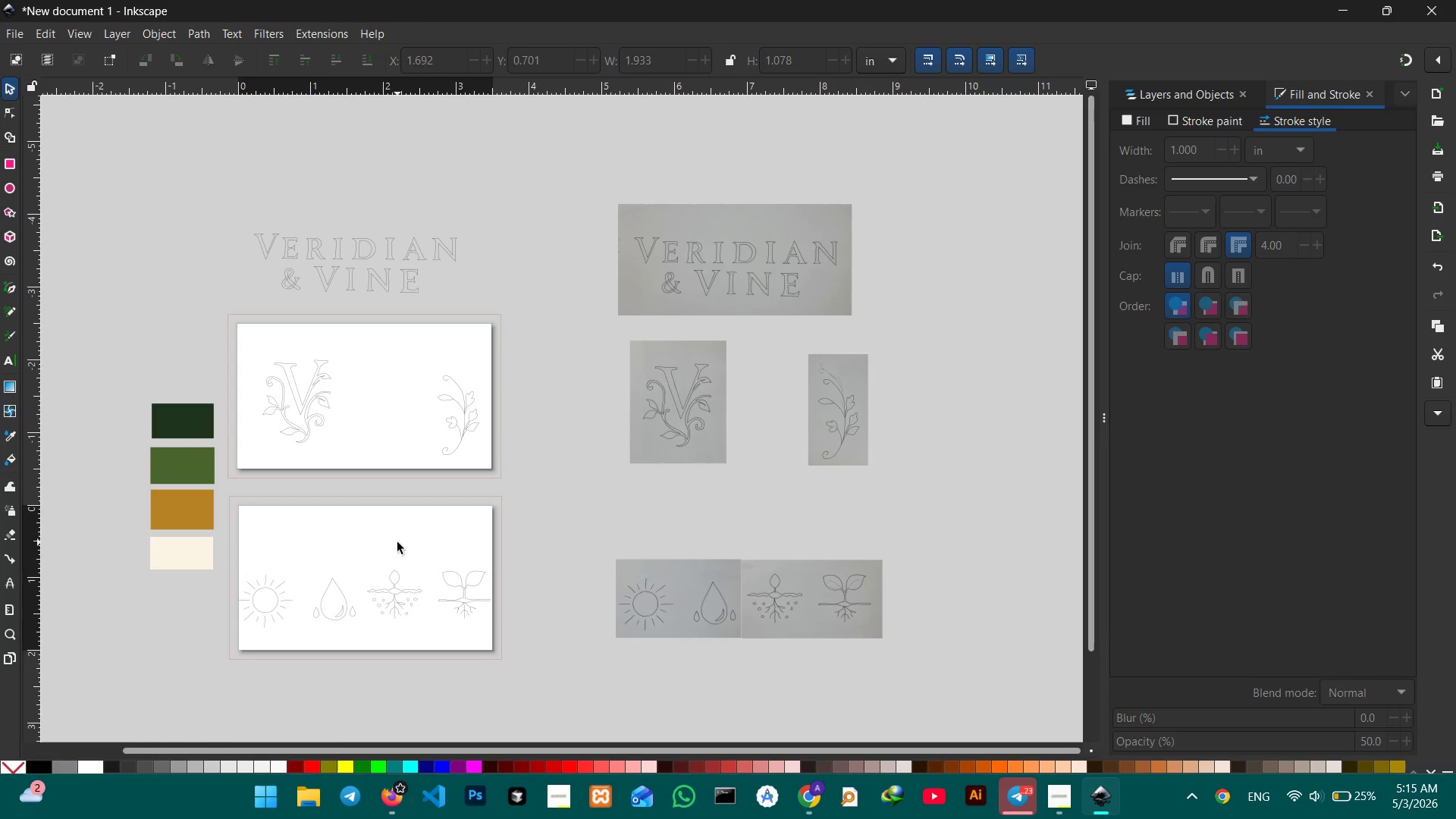 
wait(47.06)
 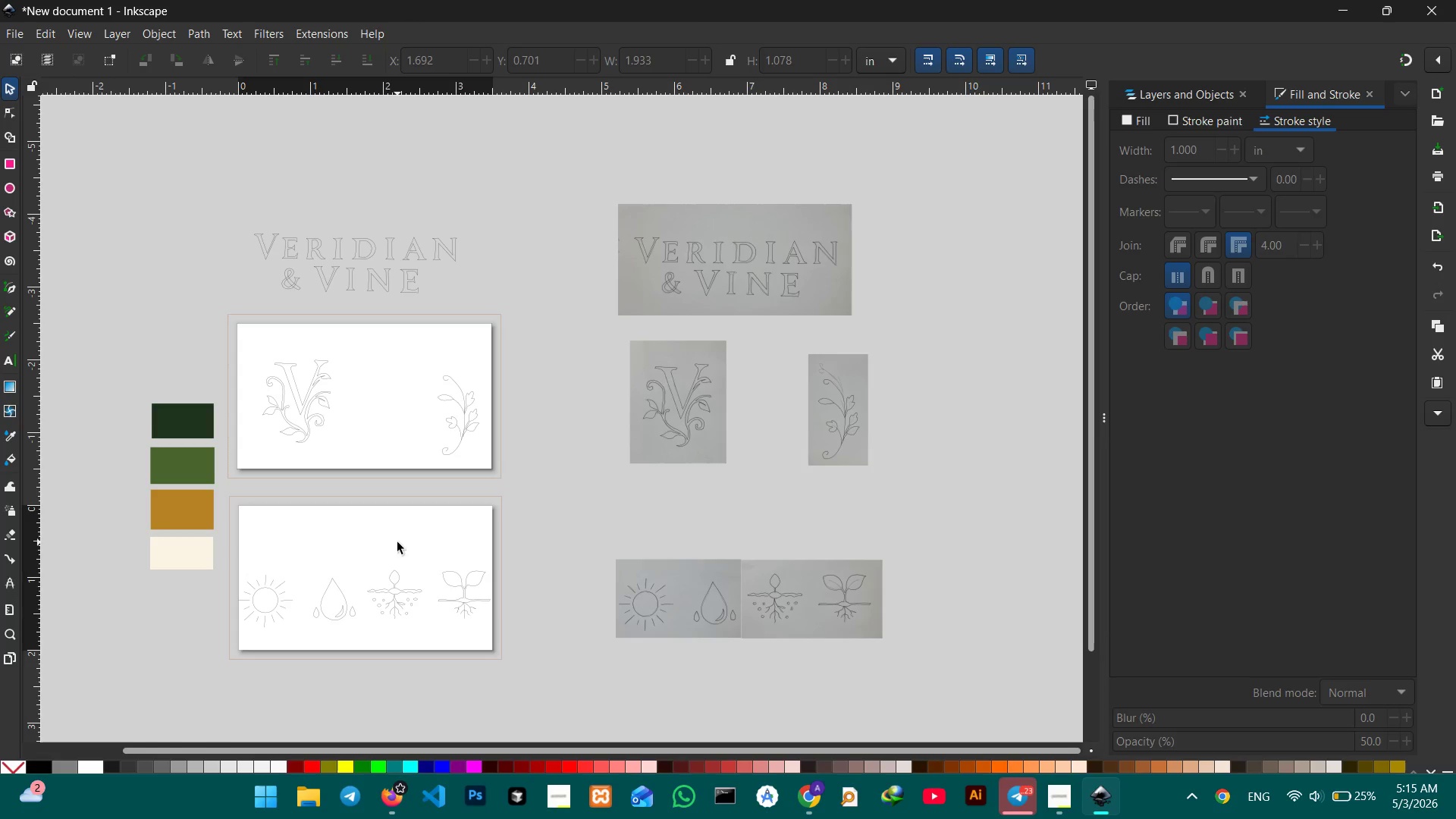 
left_click_drag(start_coordinate=[246, 337], to_coordinate=[347, 473])
 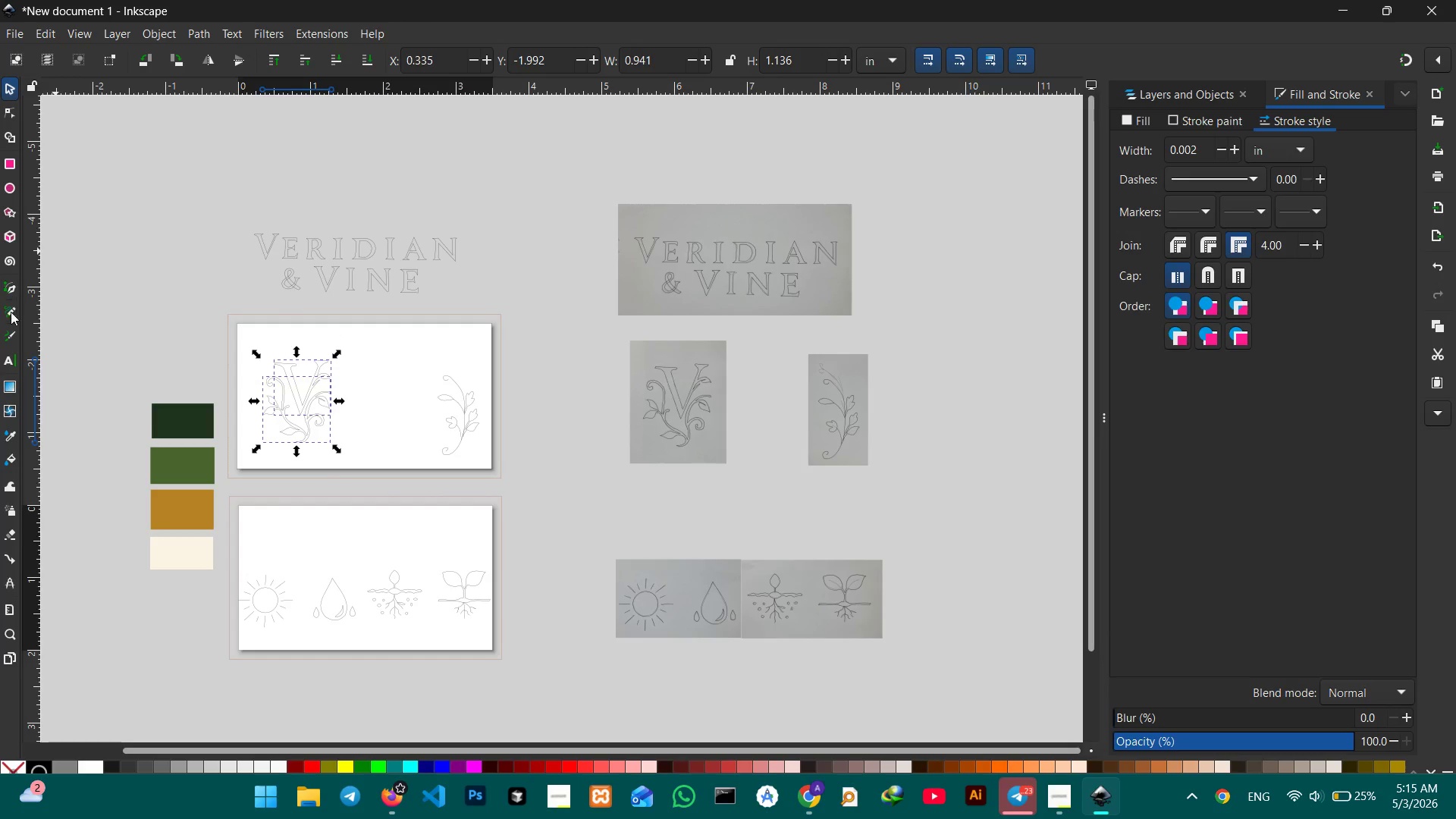 
left_click([5, 432])
 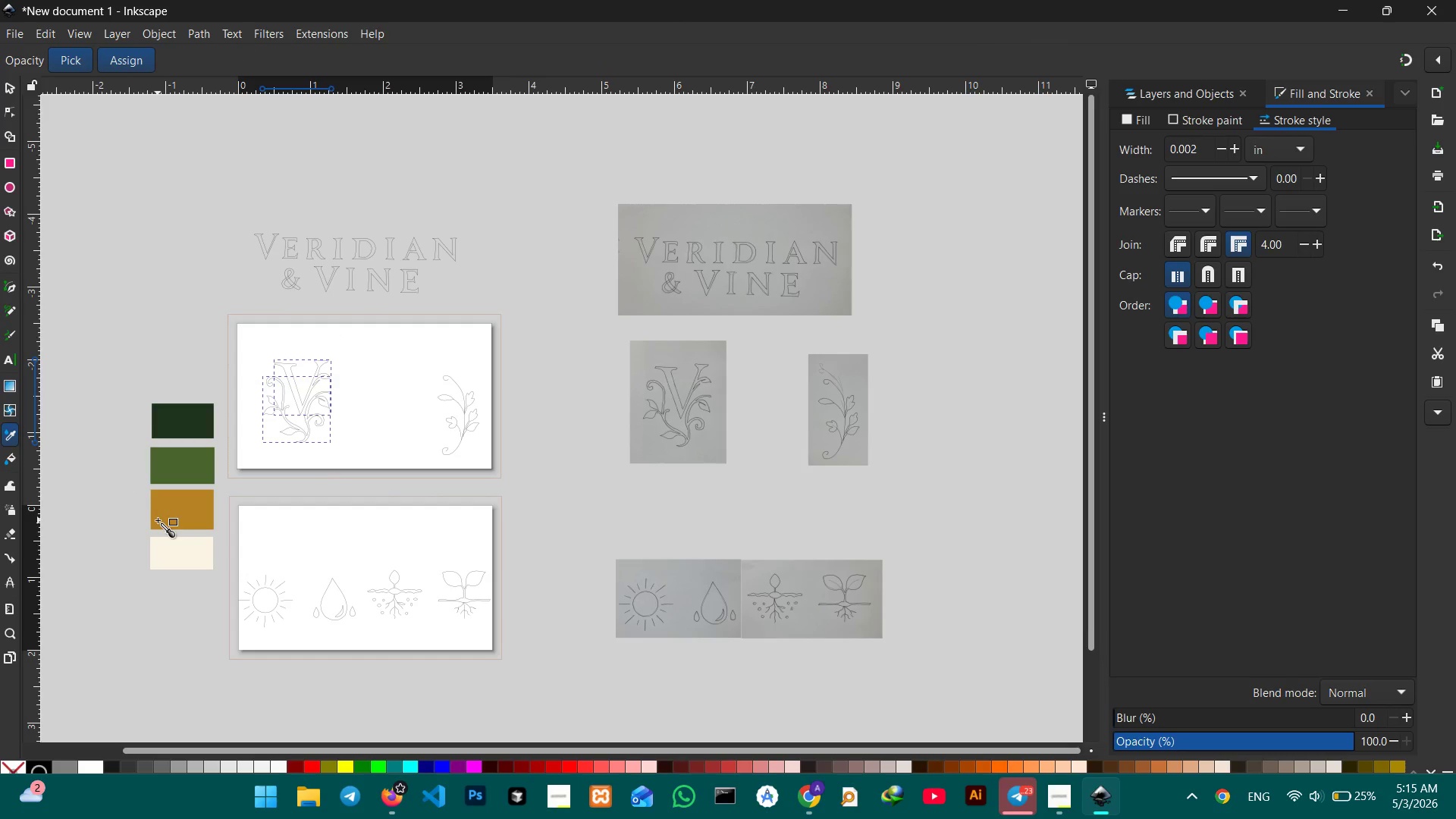 
left_click([170, 515])
 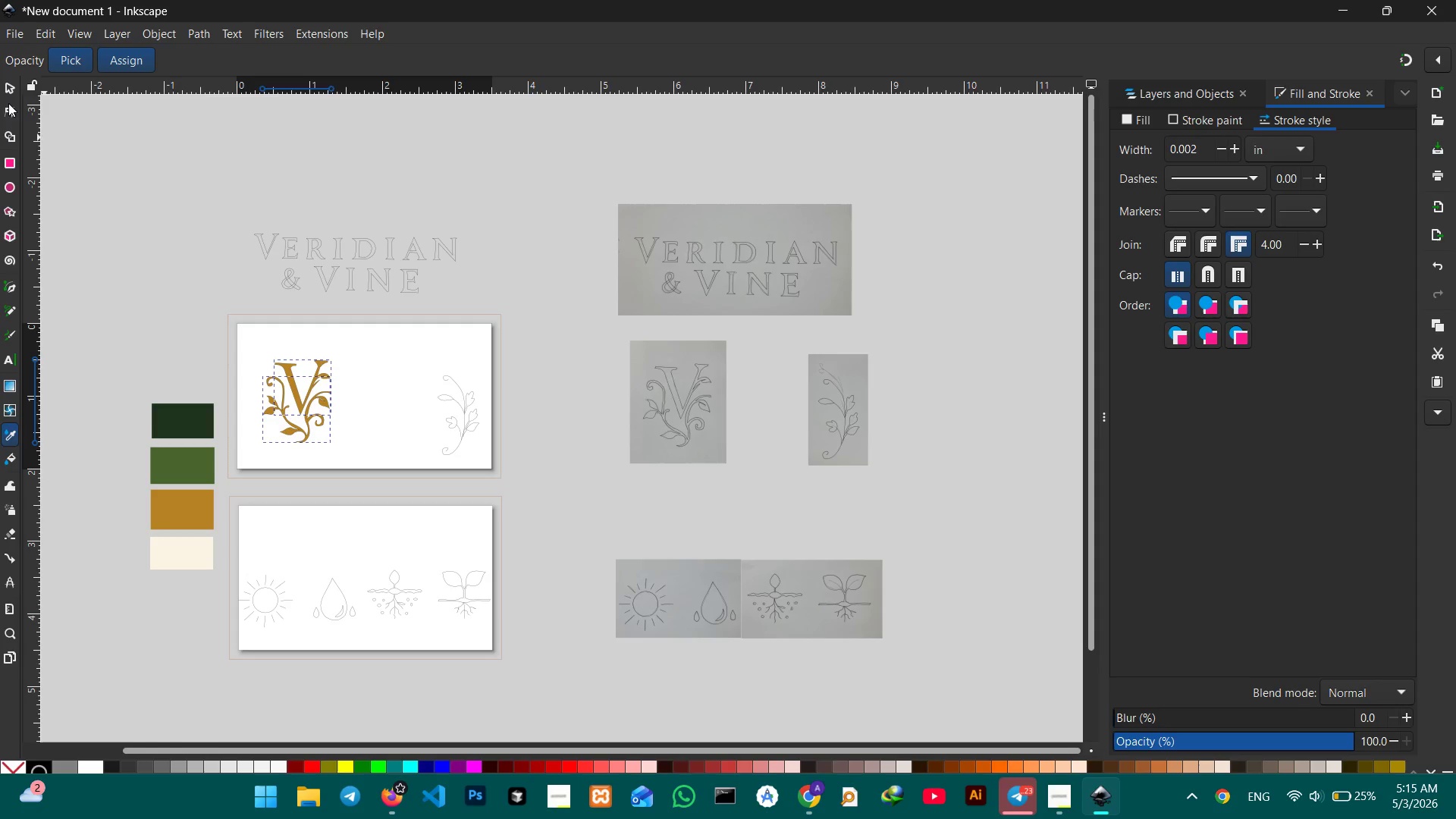 
left_click([13, 83])
 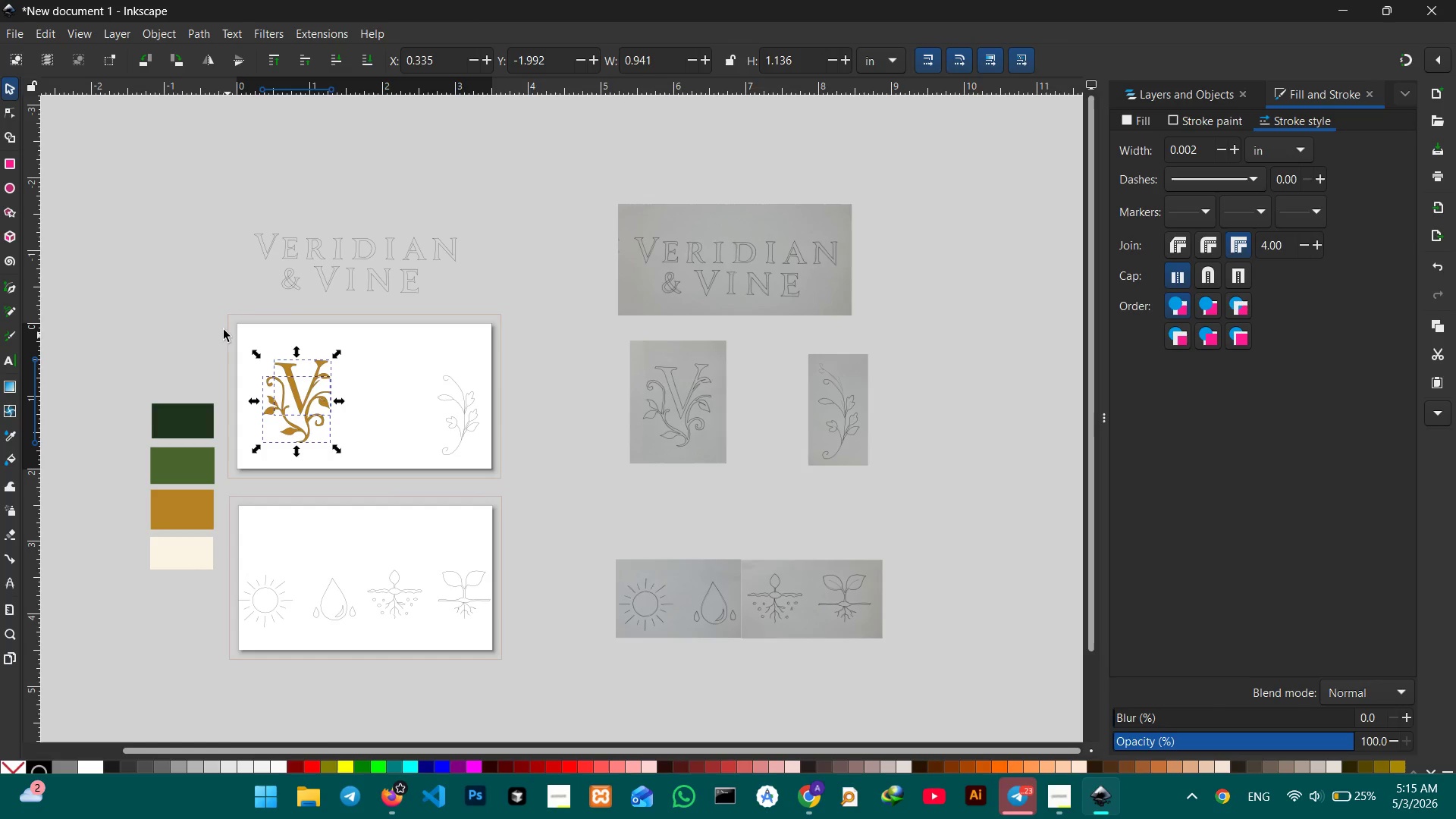 
left_click([219, 327])
 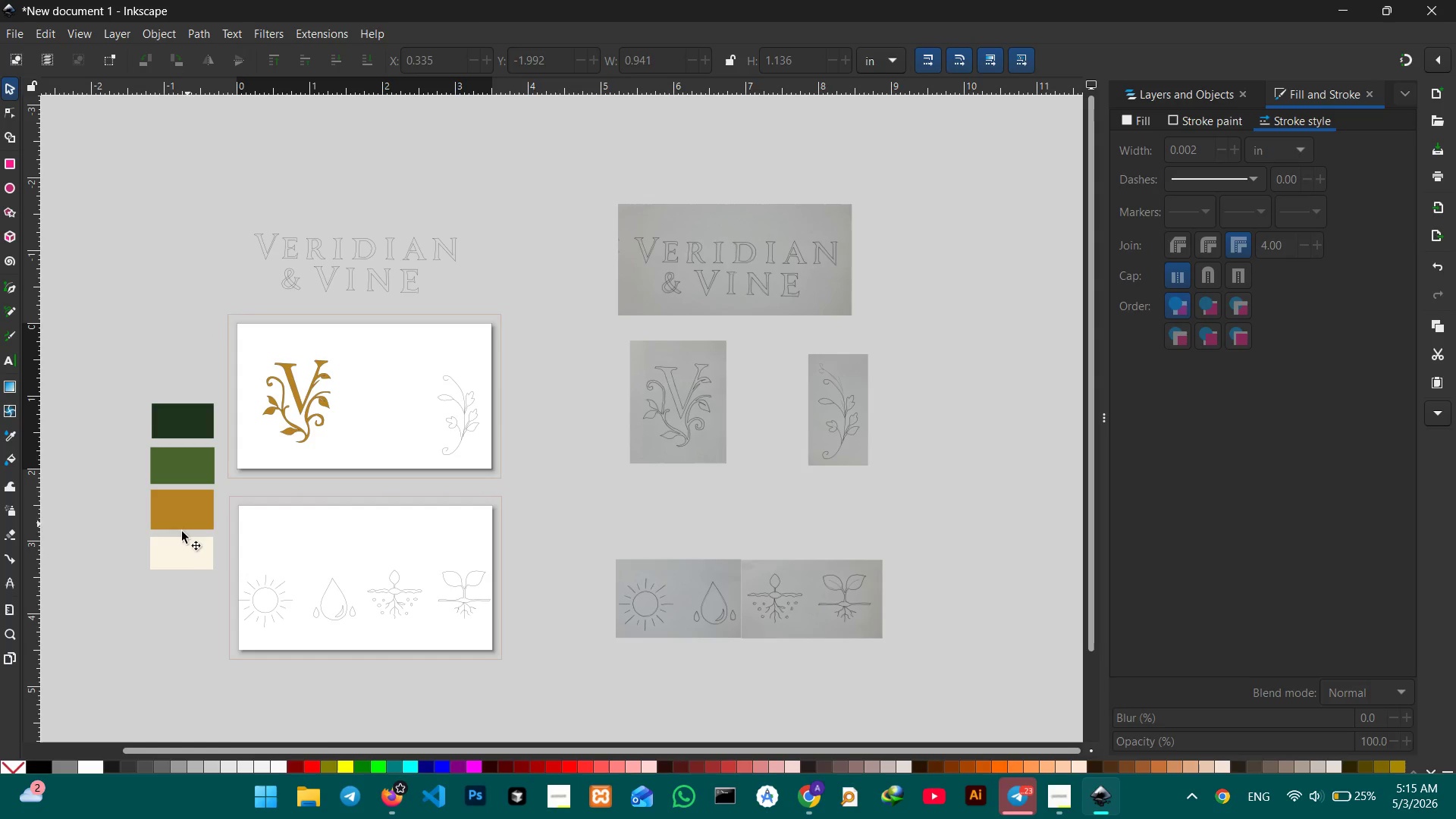 
left_click([177, 550])
 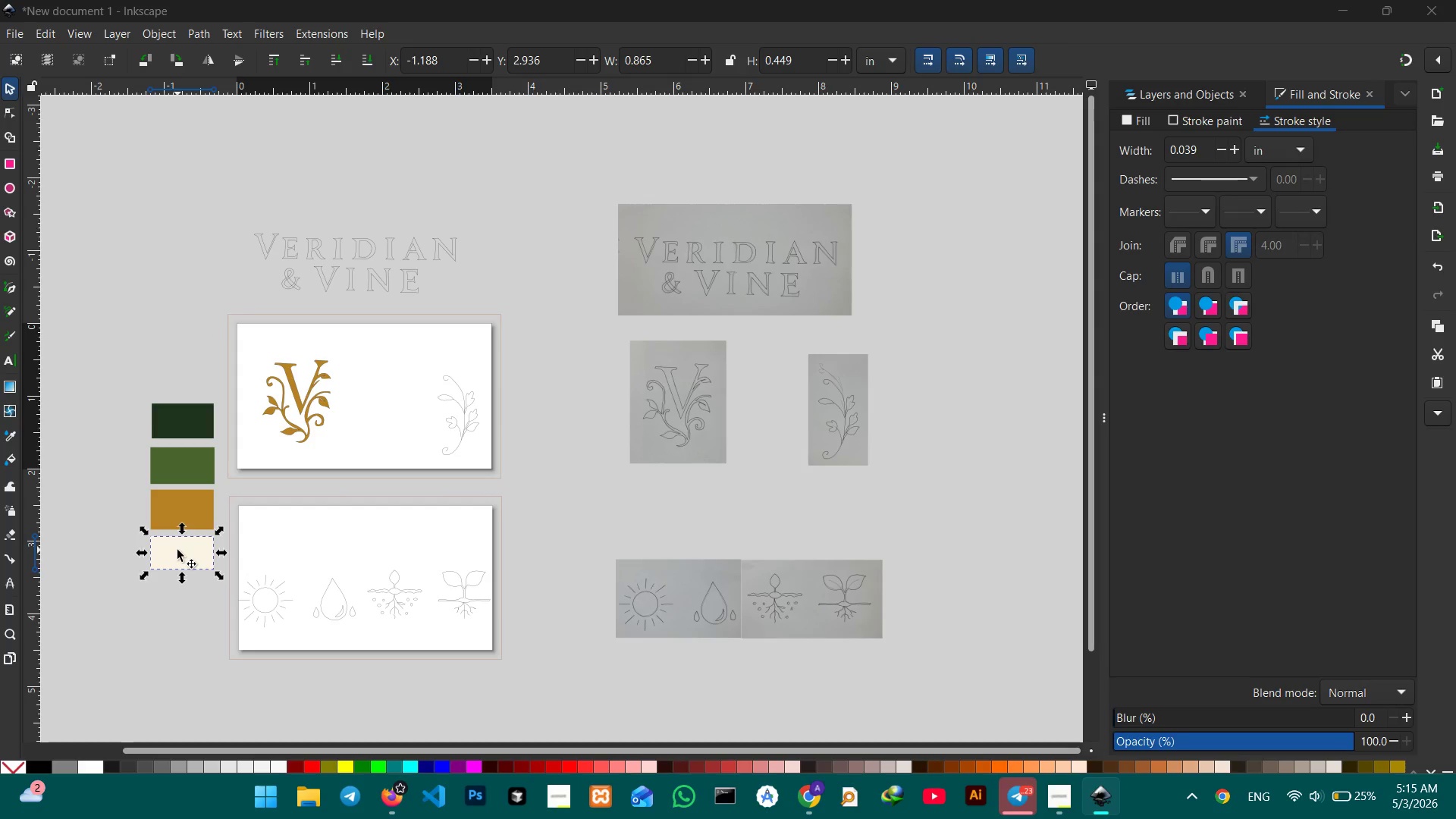 
key(Control+C)
 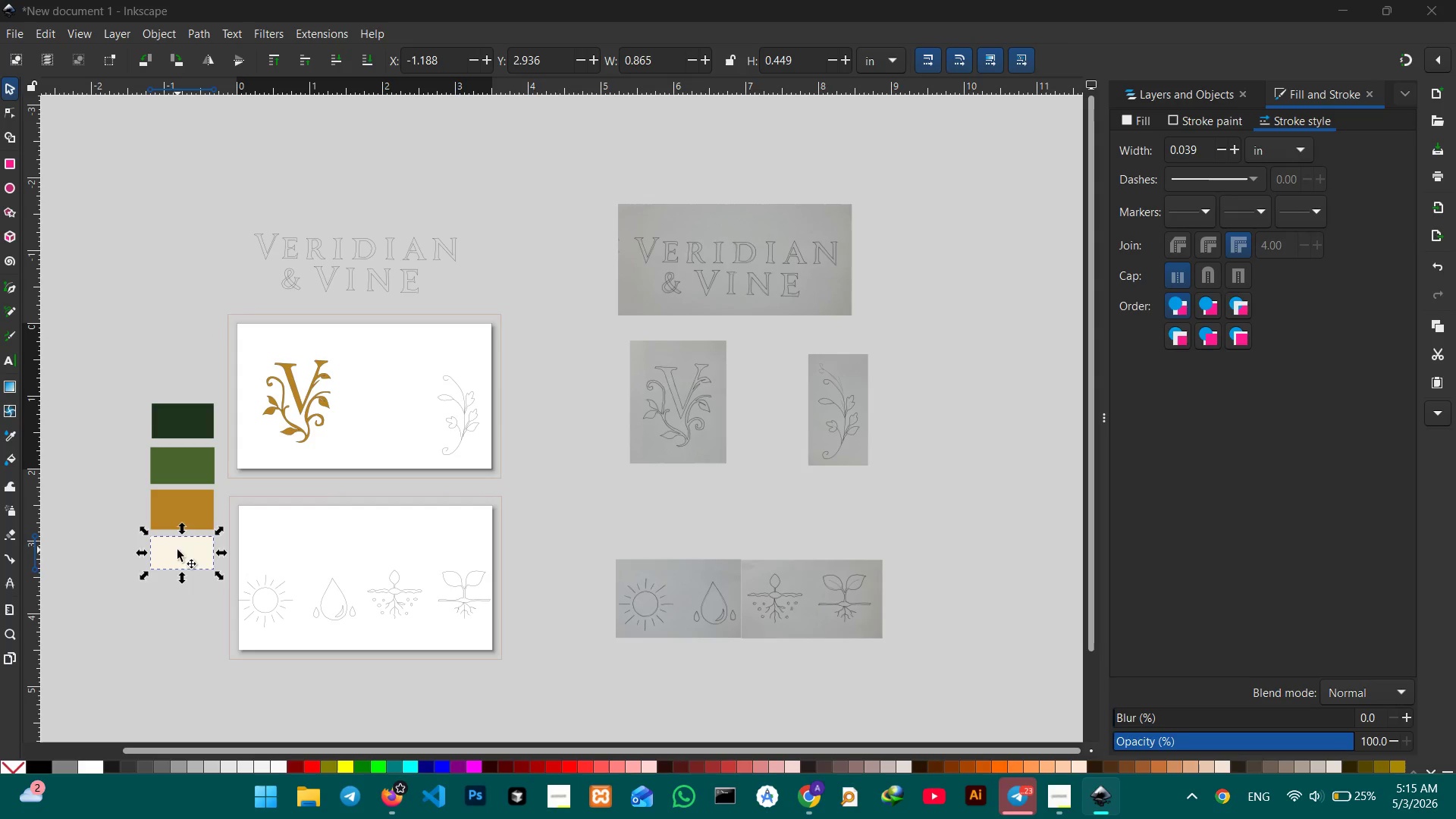 
key(Control+V)
 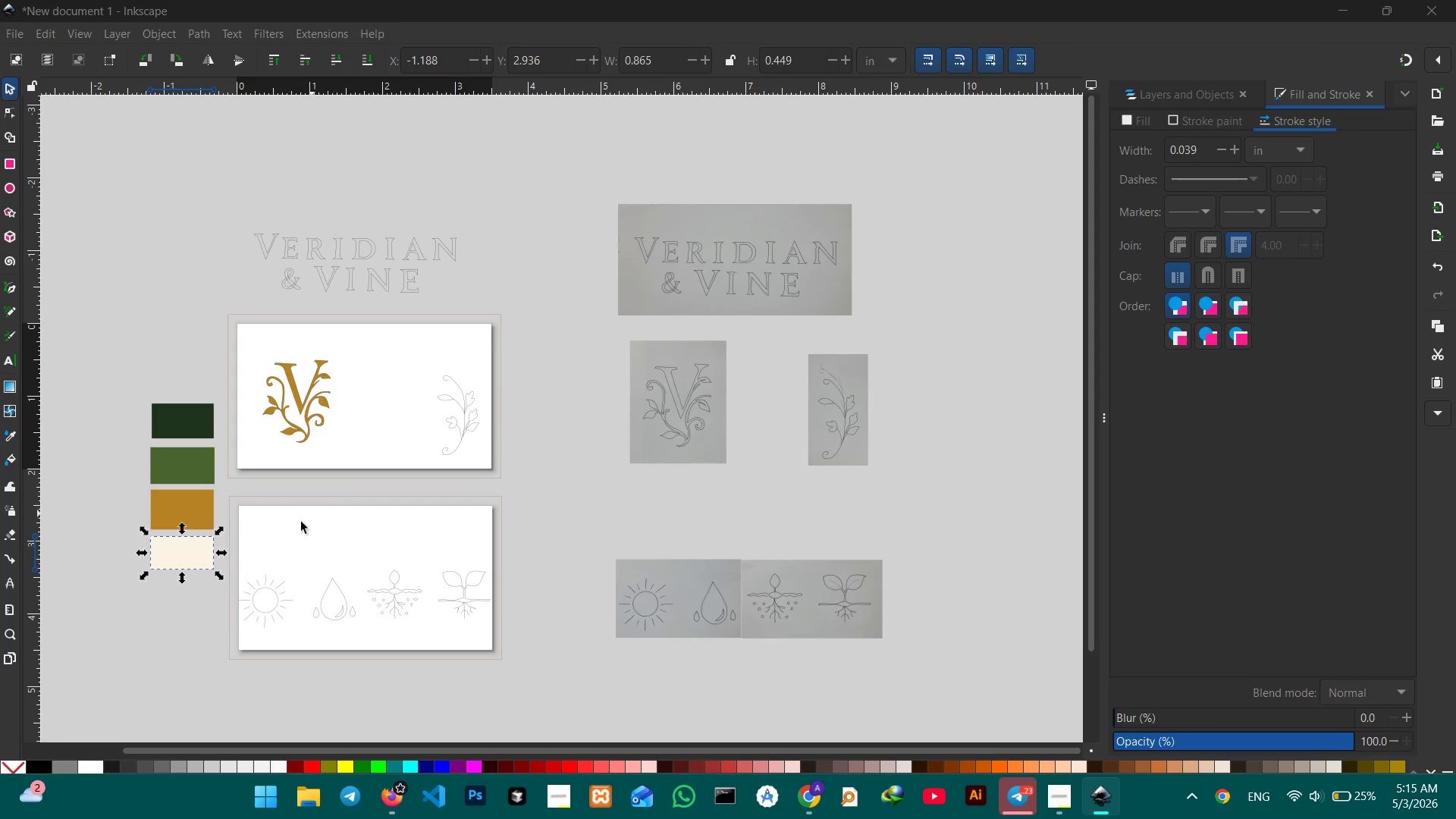 
left_click_drag(start_coordinate=[187, 554], to_coordinate=[306, 549])
 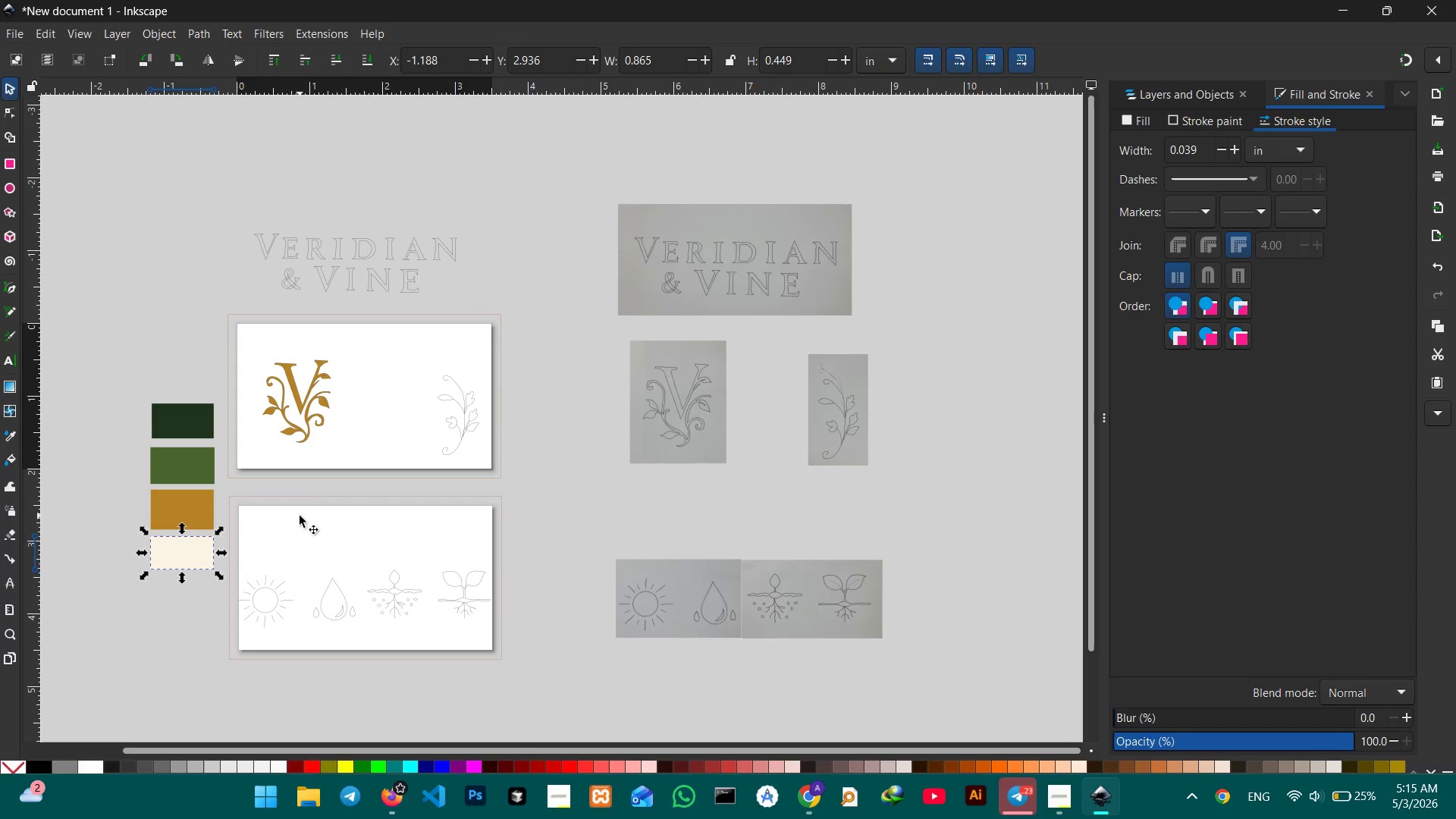 
left_click([291, 484])
 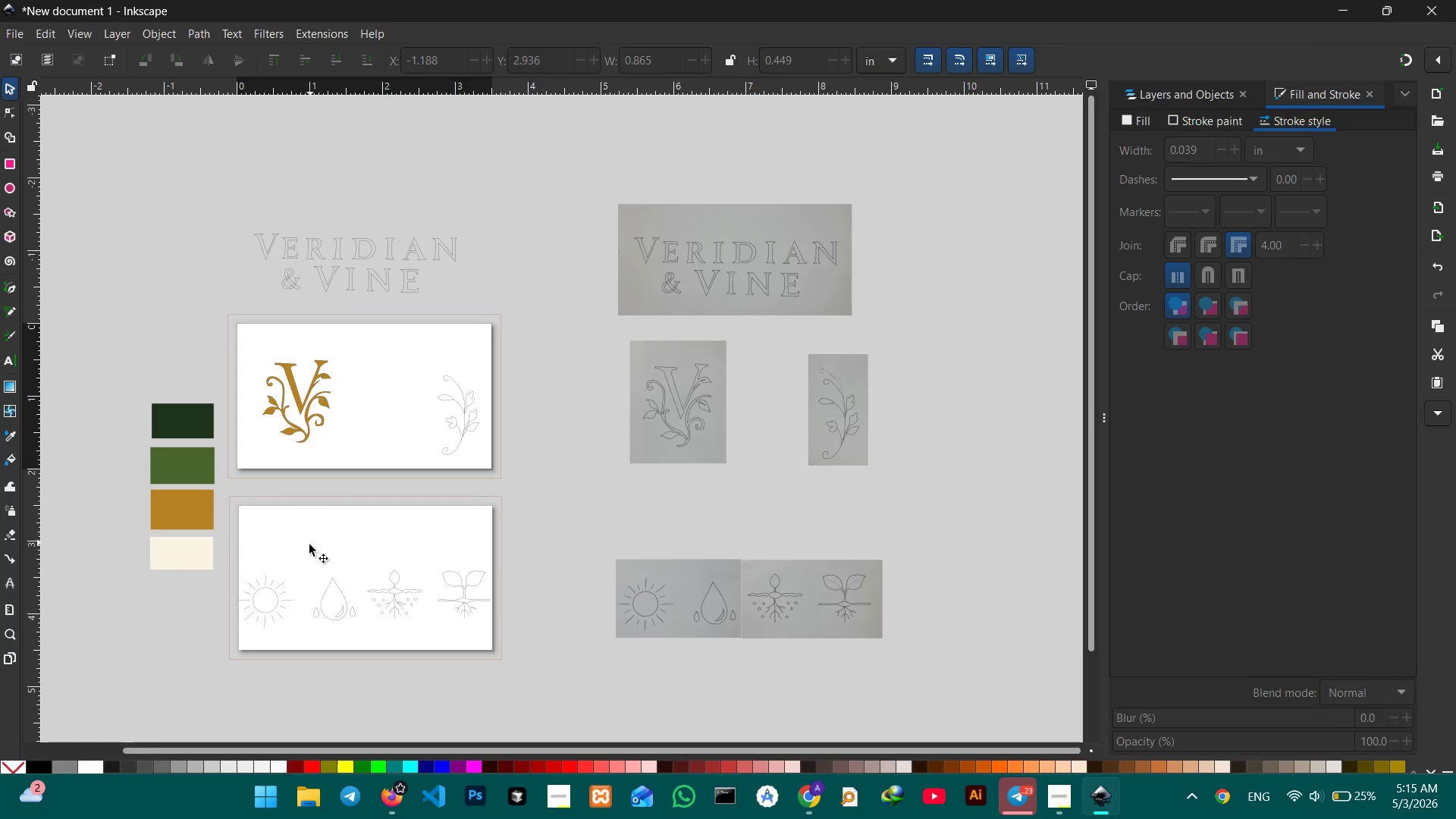 
key(Control+V)
 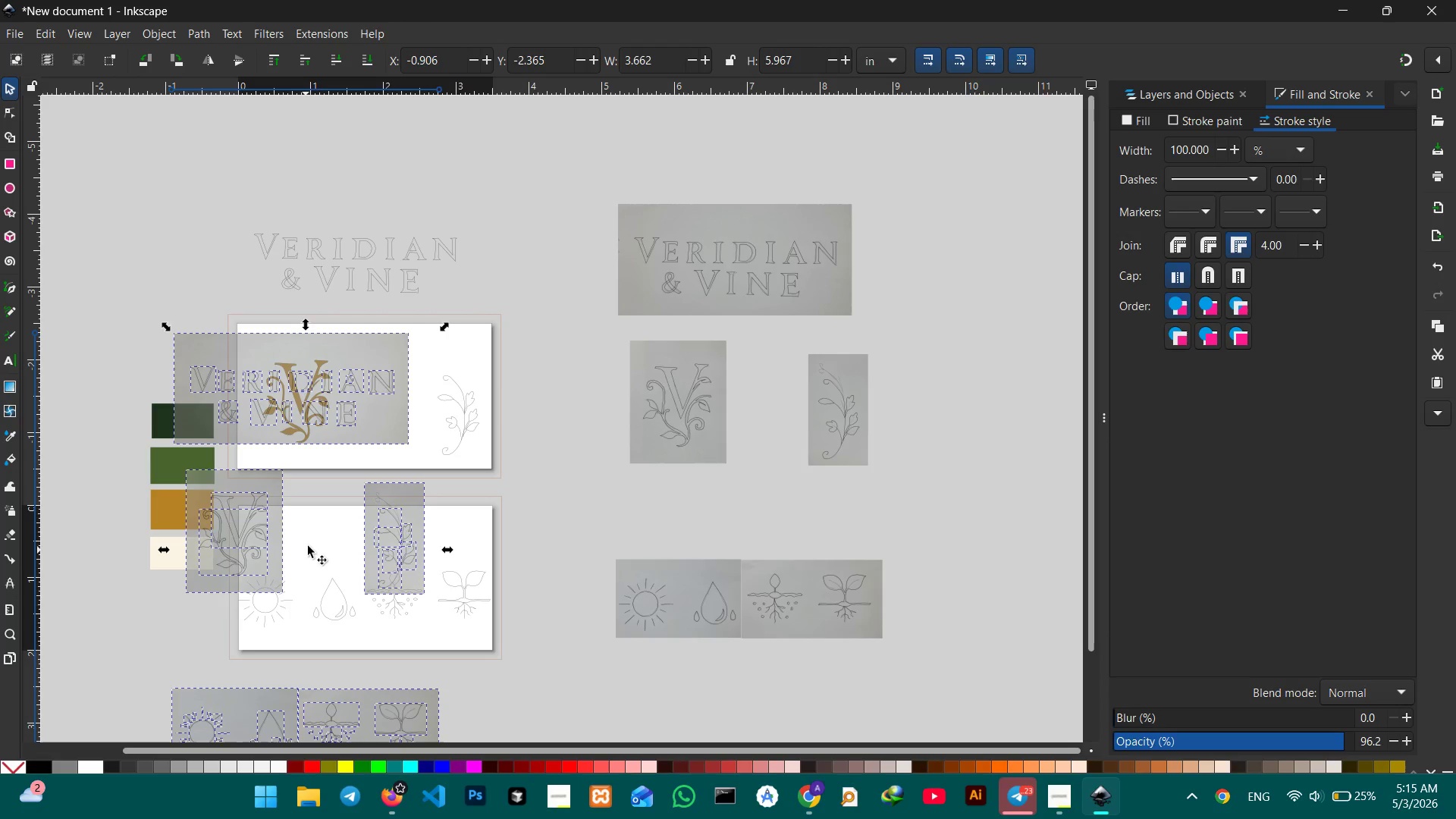 
key(Control+X)
 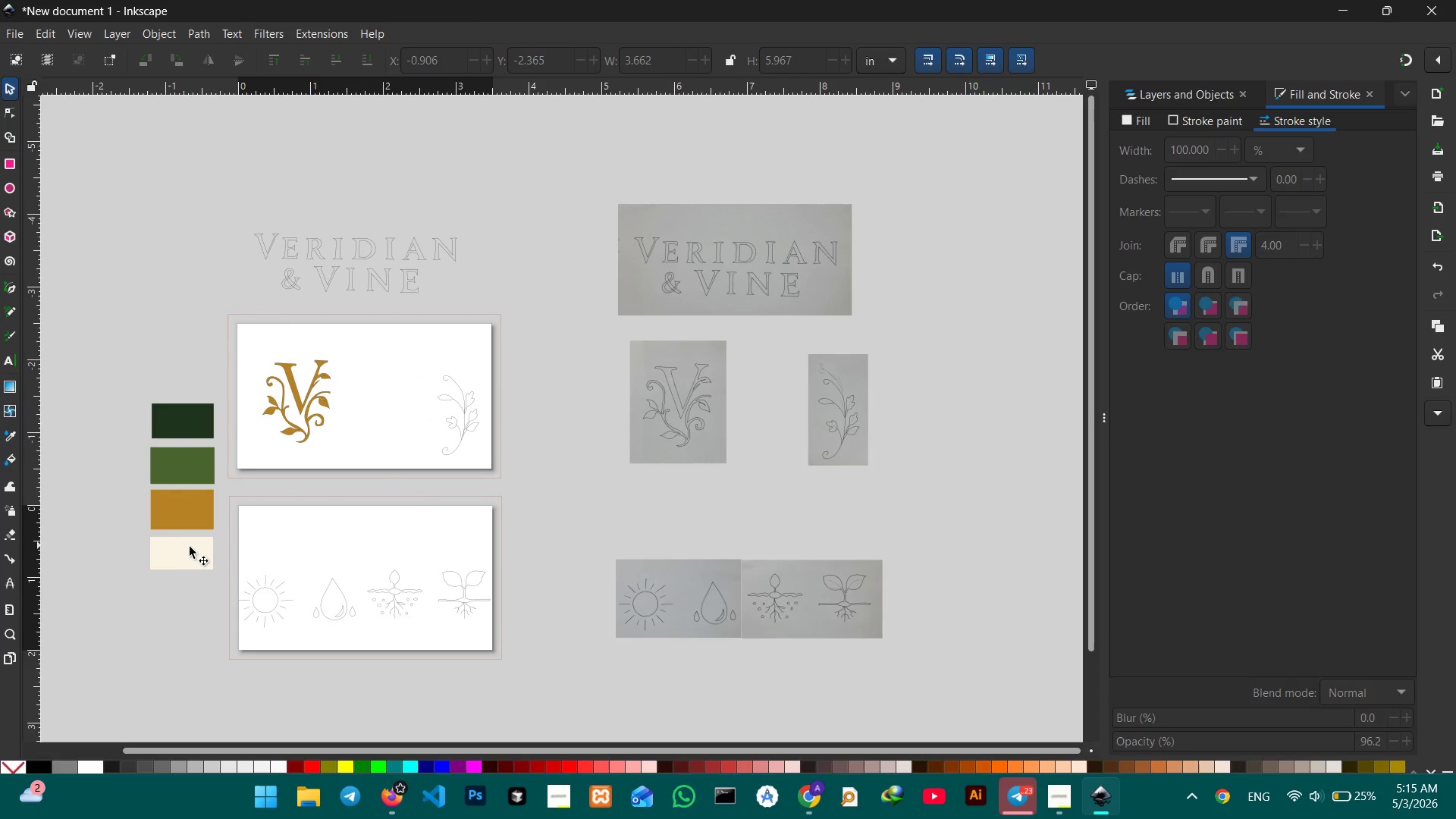 
left_click([186, 548])
 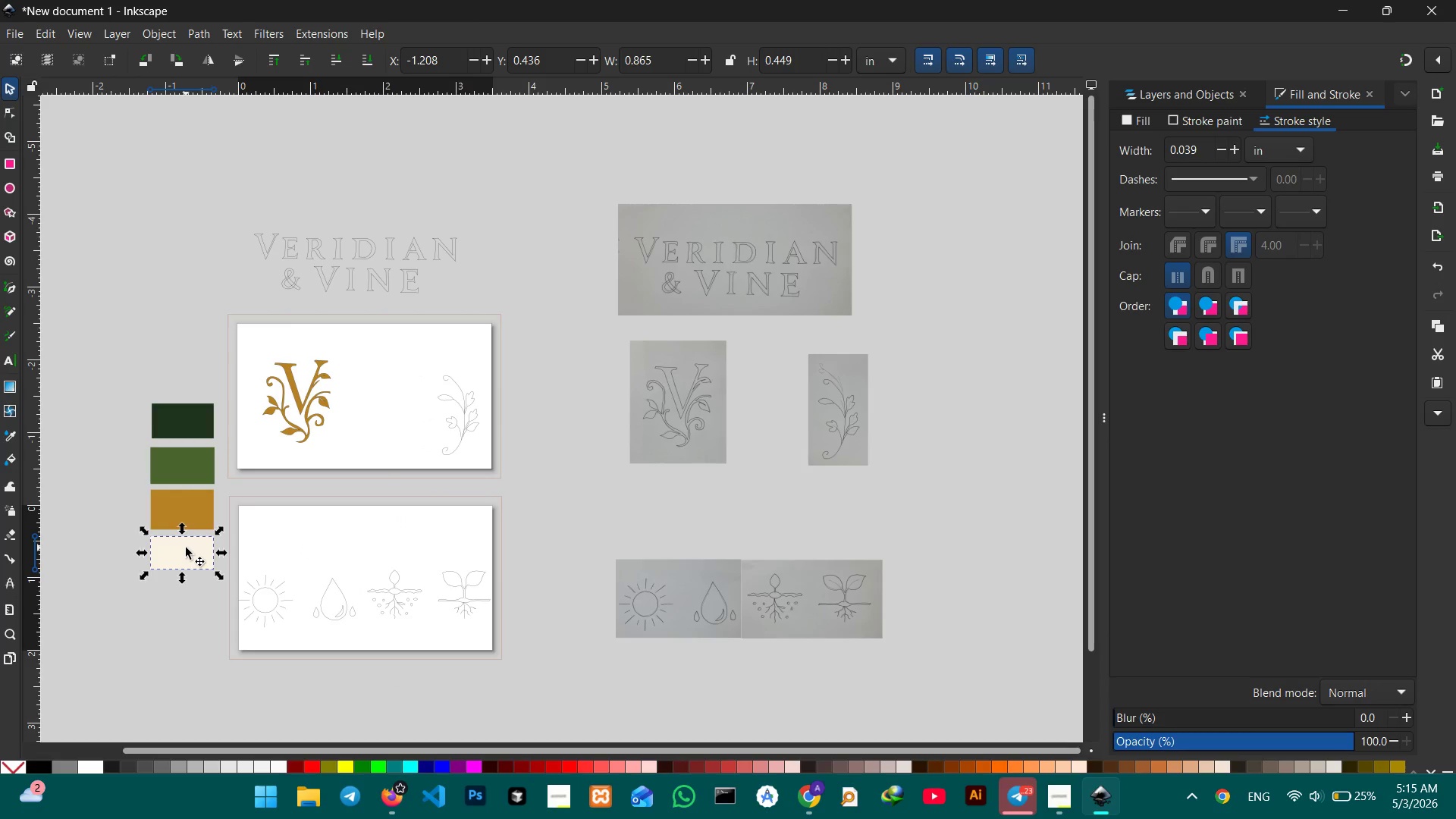 
key(Control+C)
 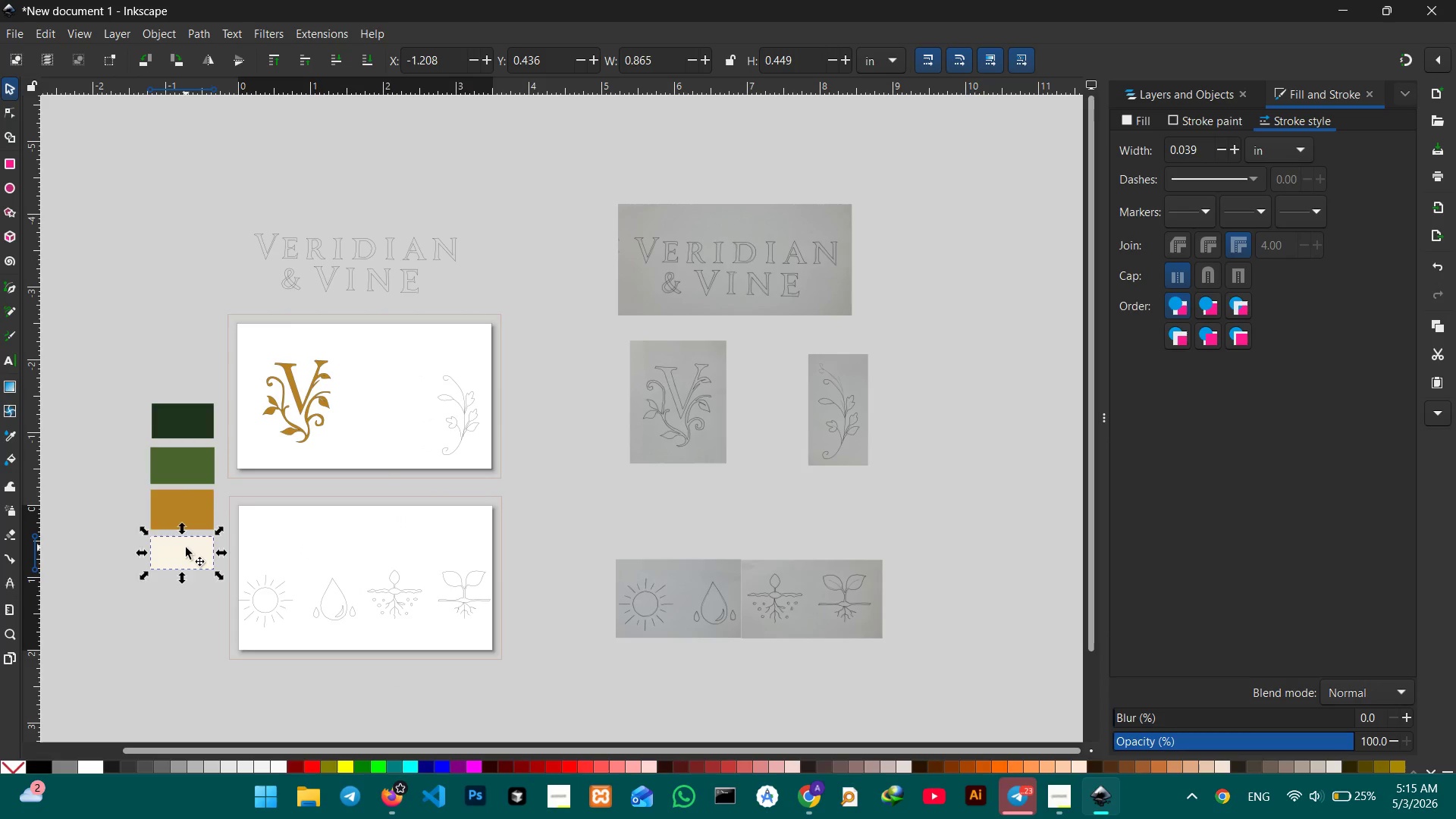 
key(Control+V)
 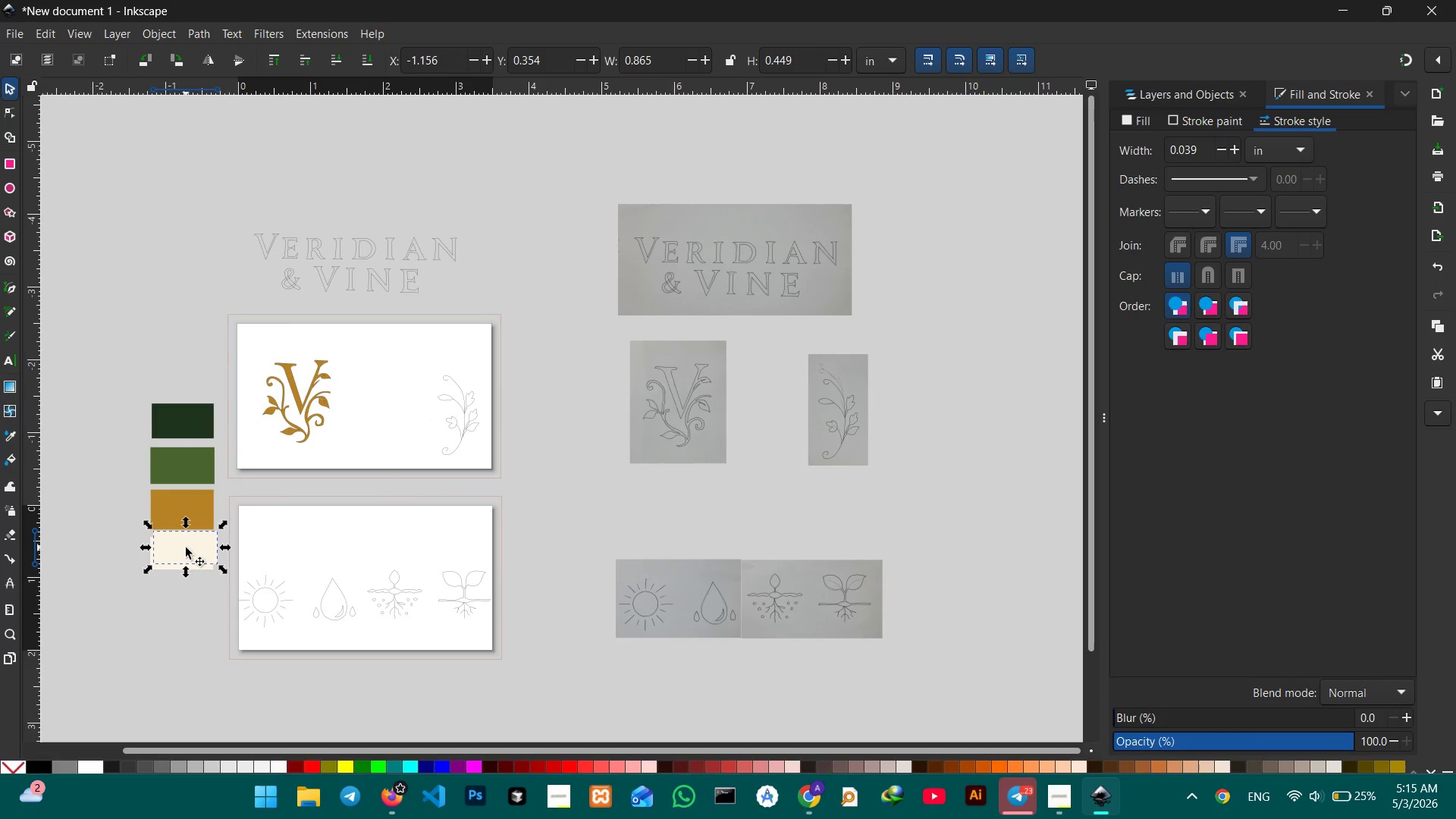 
left_click_drag(start_coordinate=[186, 548], to_coordinate=[278, 340])
 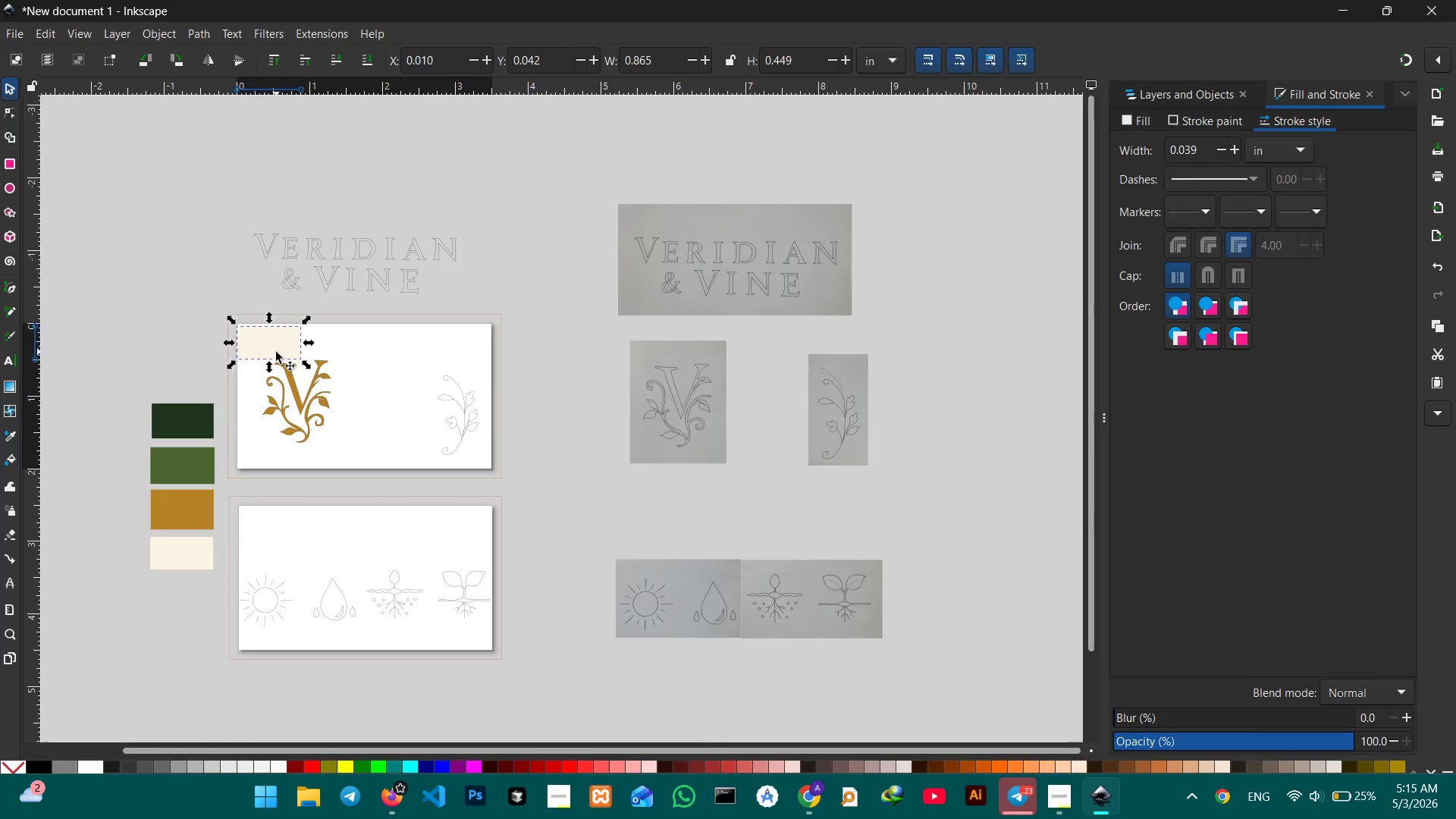 
hold_key(key=ControlLeft, duration=0.41)
scroll: coordinate [276, 352], scroll_direction: up, amount: 3.0
 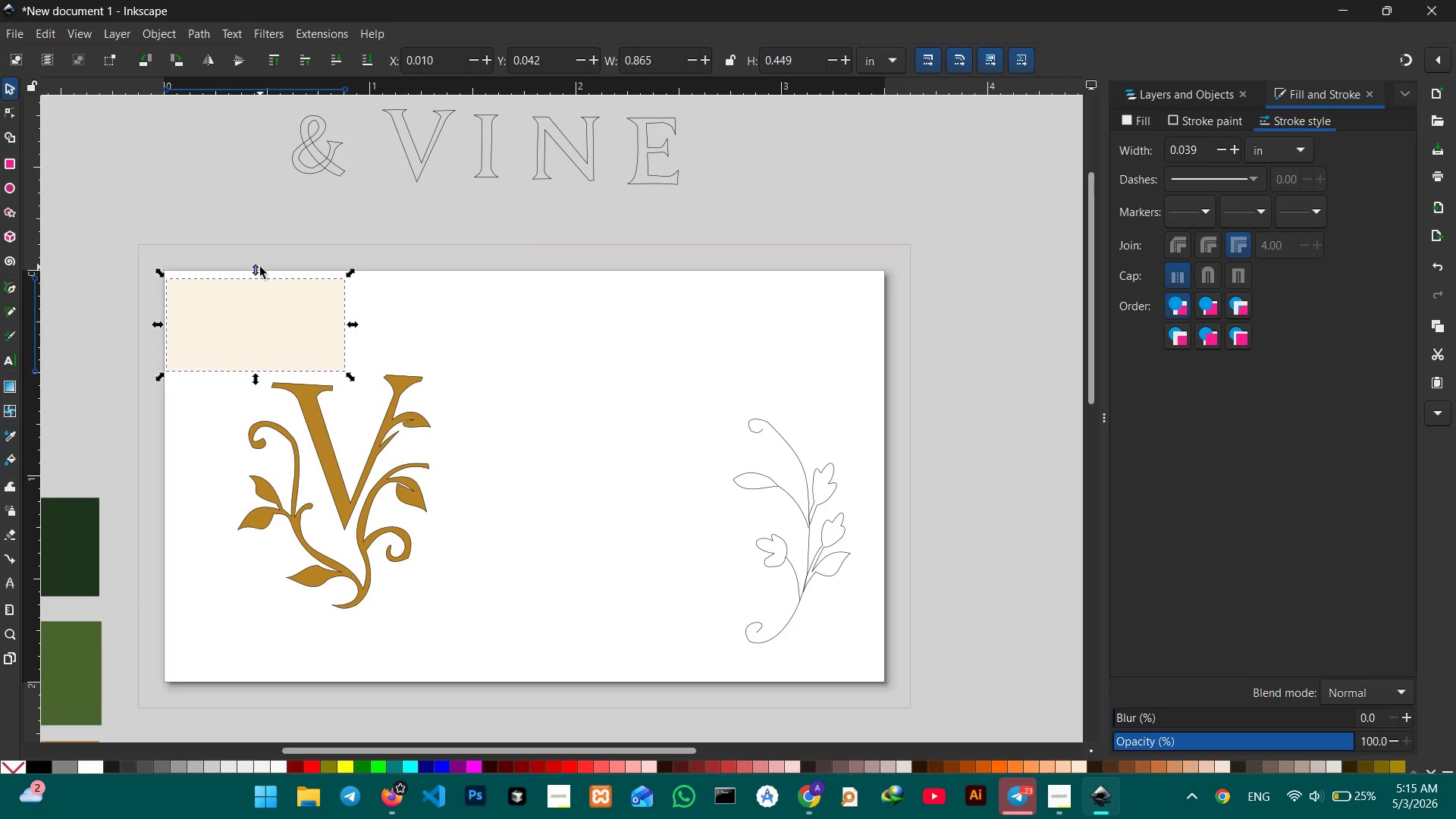 
left_click_drag(start_coordinate=[254, 267], to_coordinate=[255, 258])
 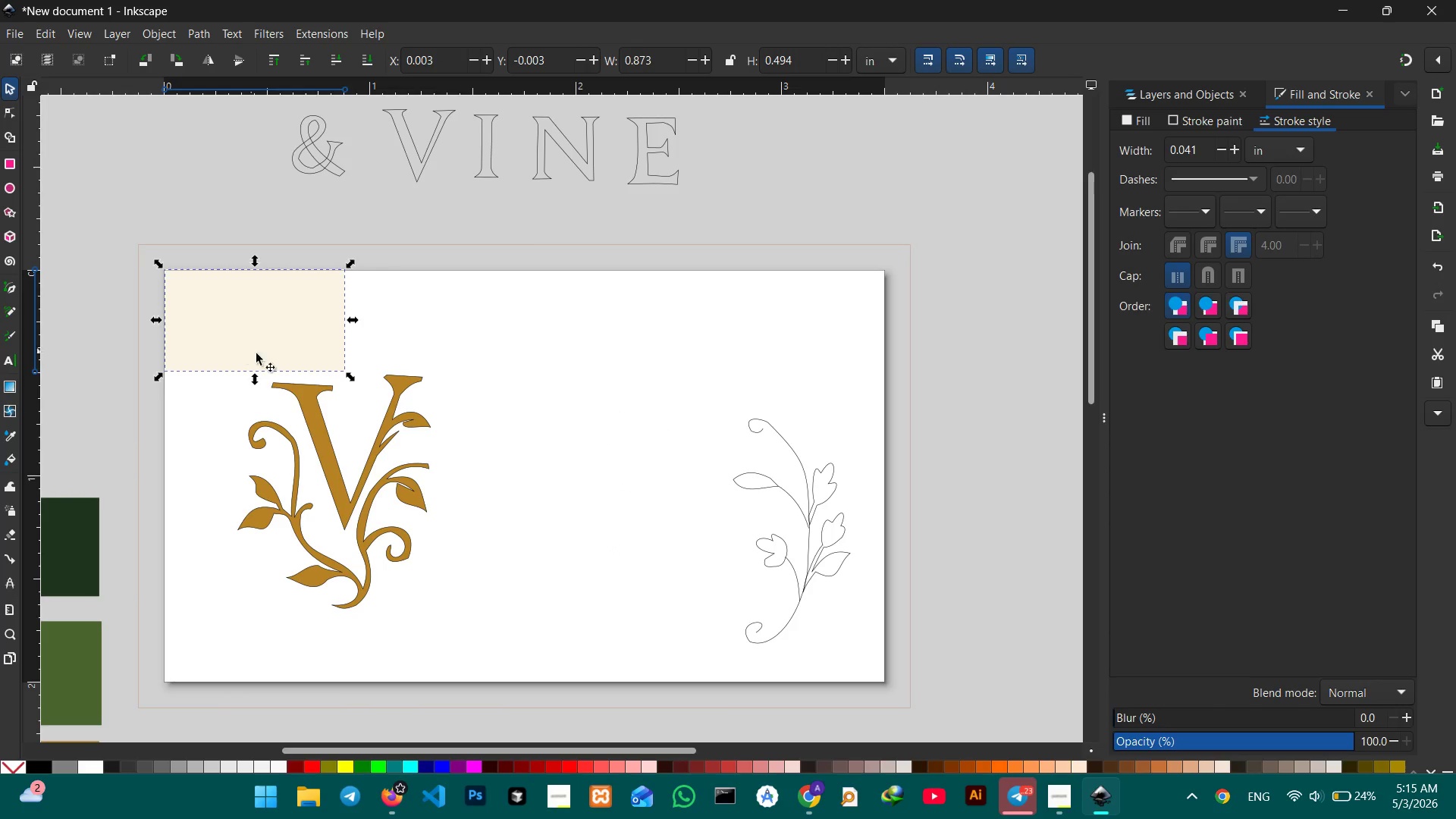 
left_click_drag(start_coordinate=[349, 373], to_coordinate=[887, 685])
 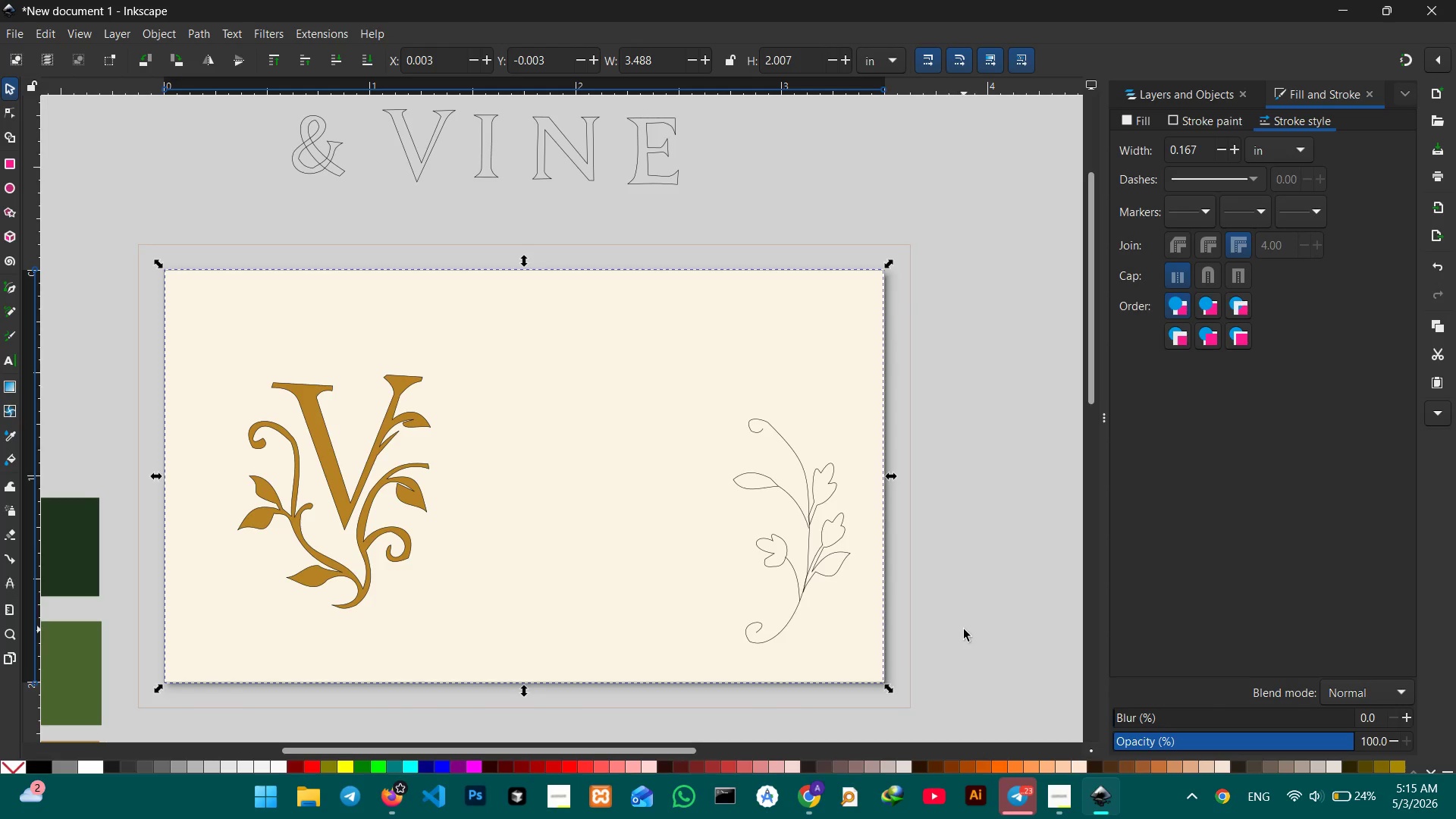 
left_click([964, 629])
 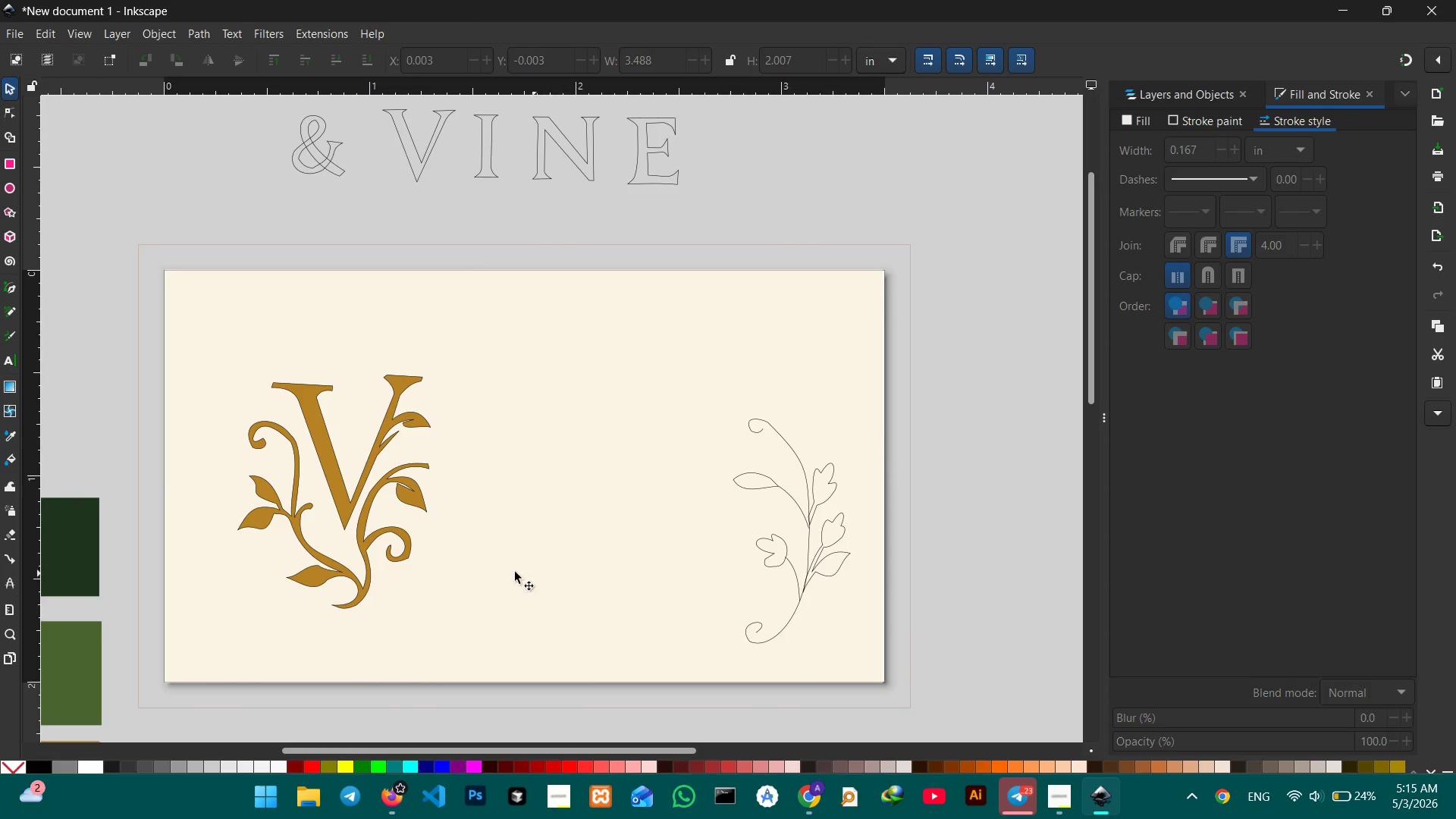 
left_click([604, 497])
 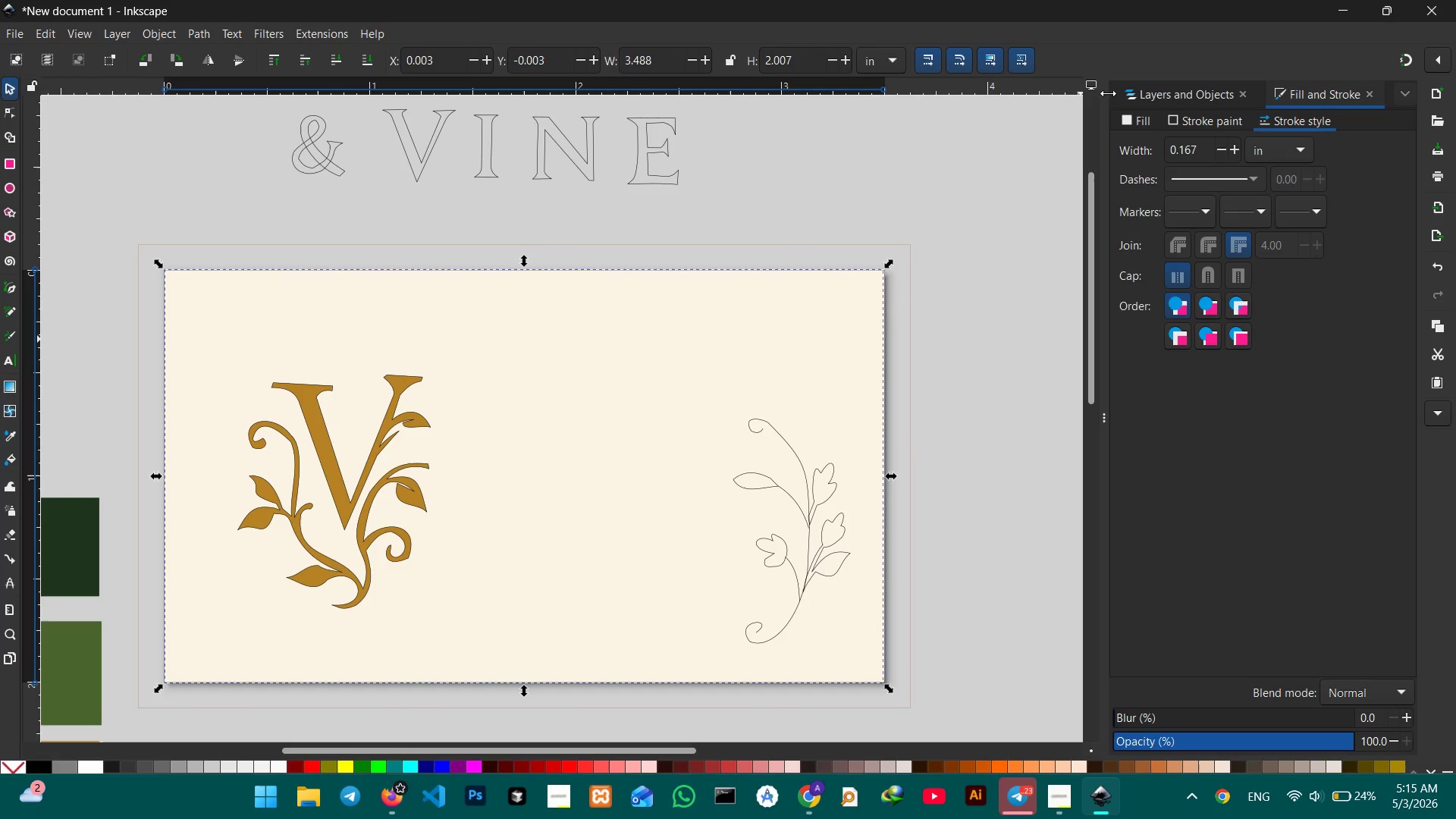 
left_click([1173, 93])
 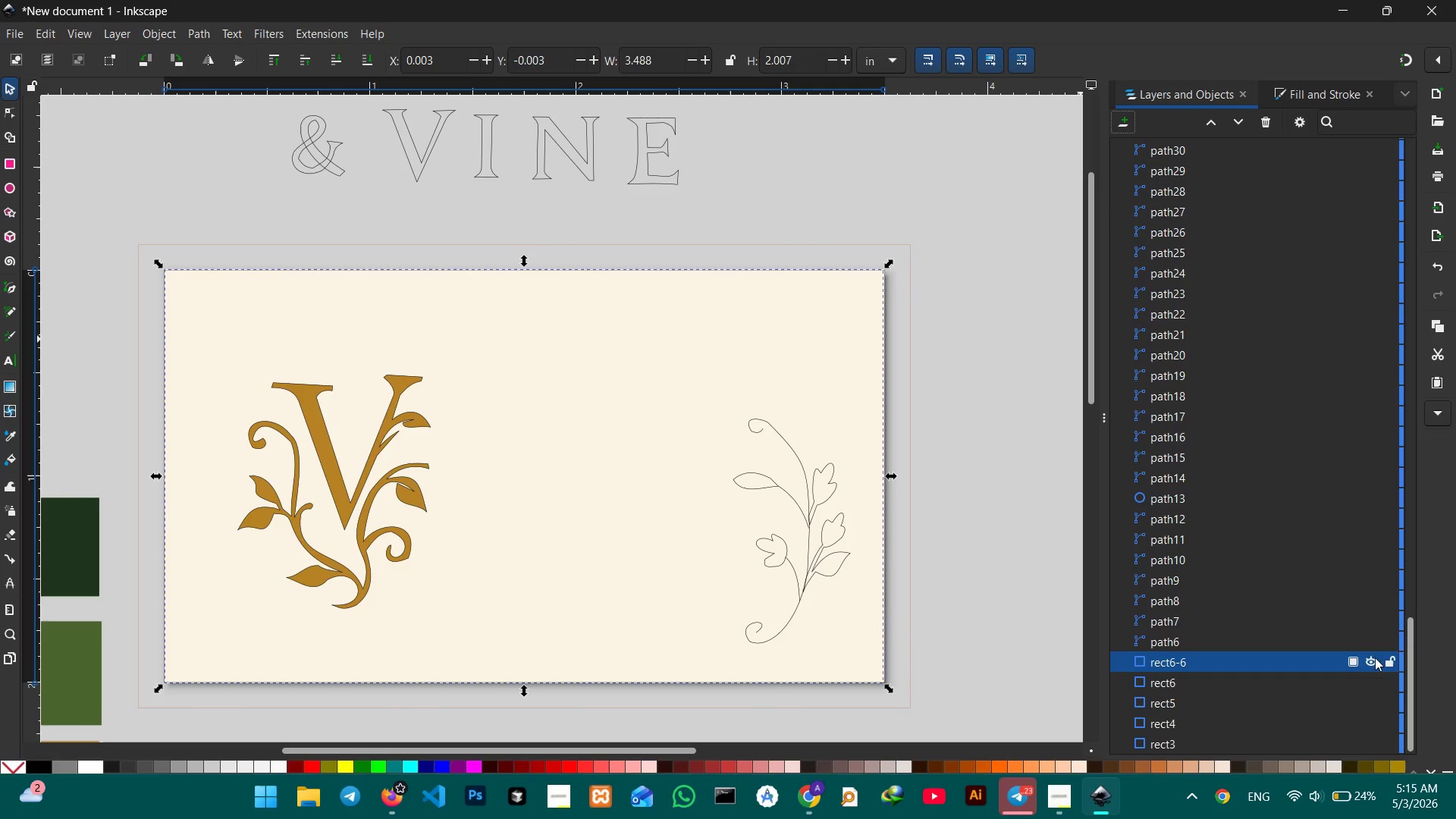 
left_click([1386, 663])
 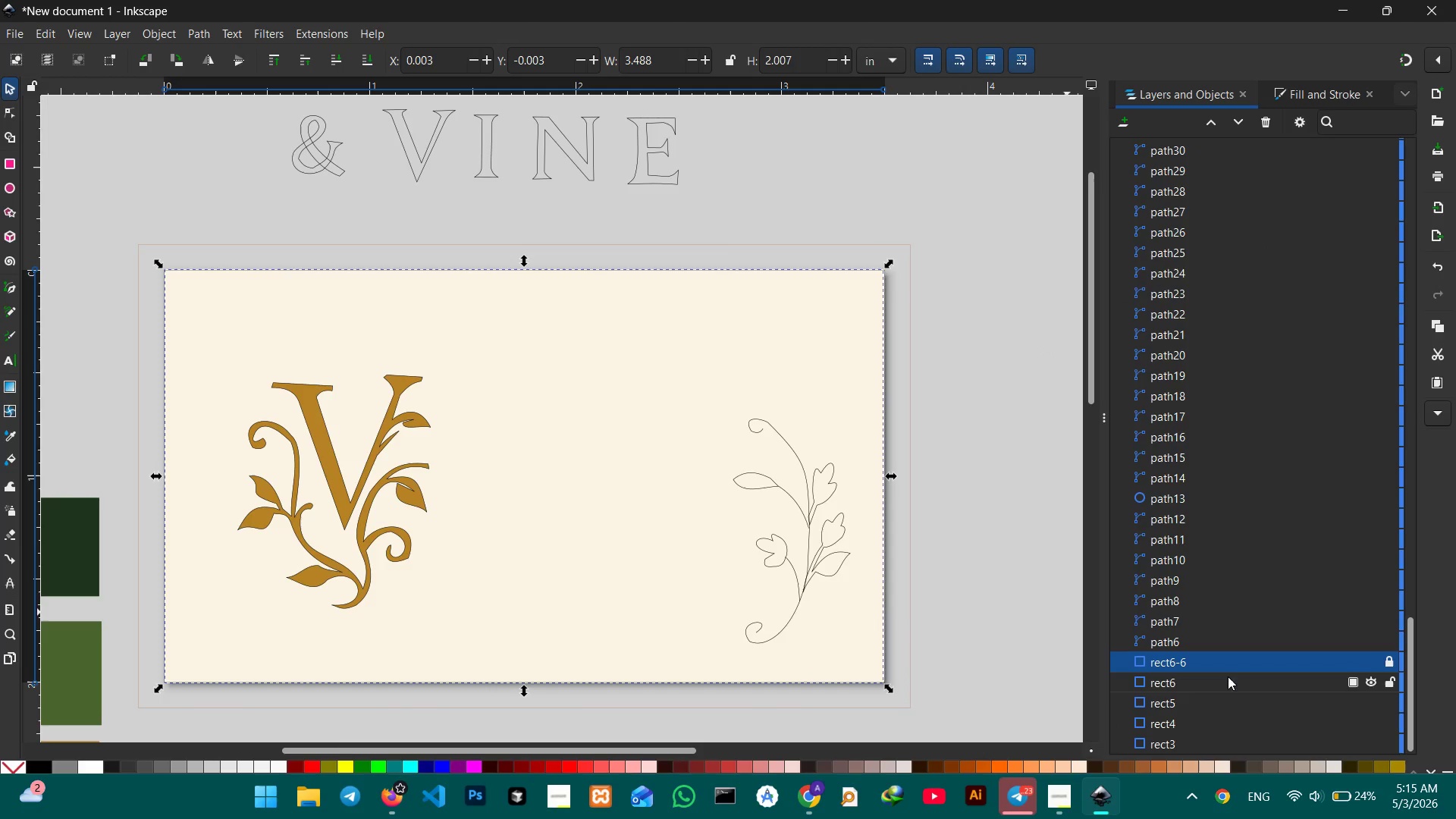 
double_click([1187, 664])
 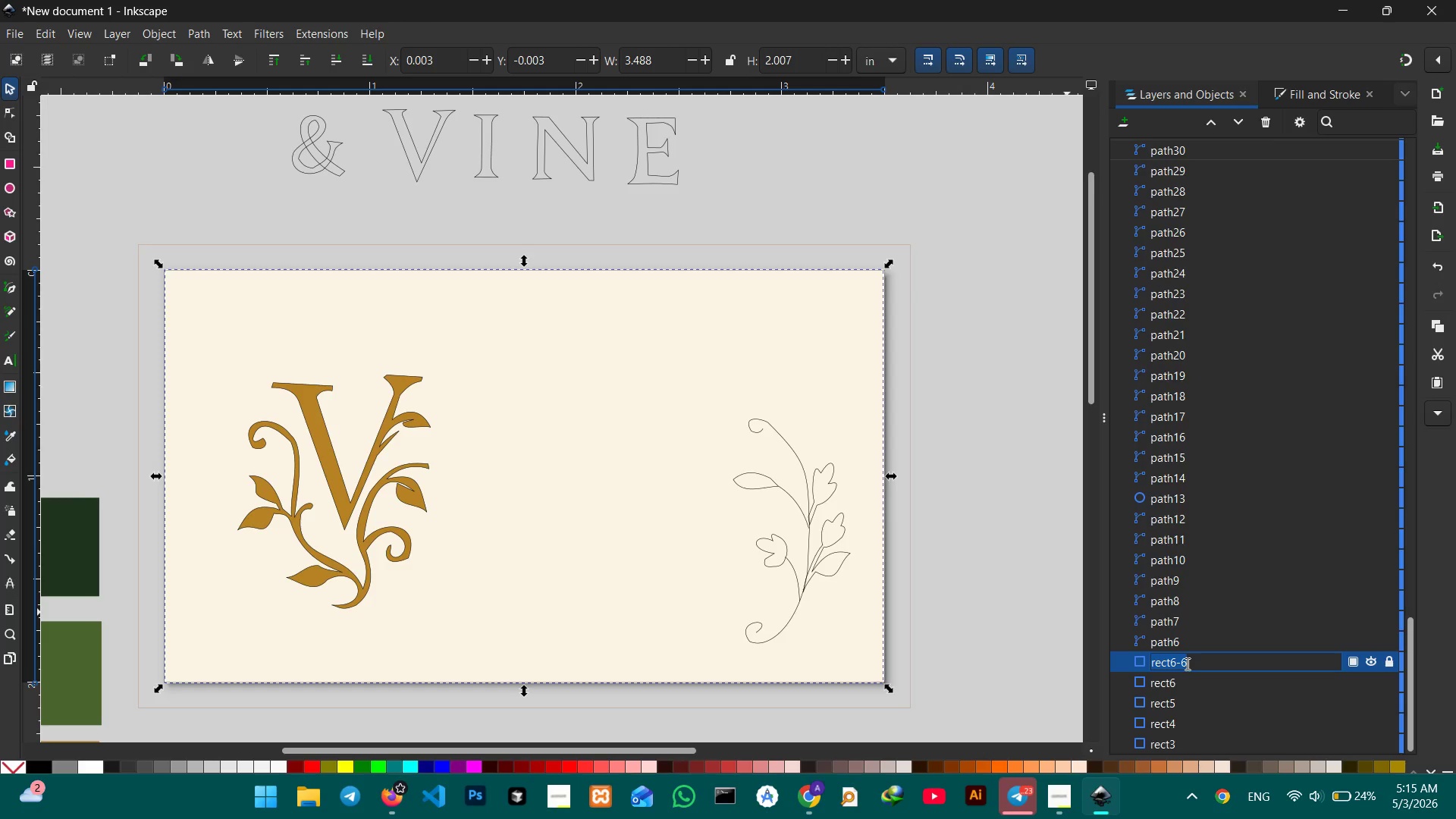 
type(background)
 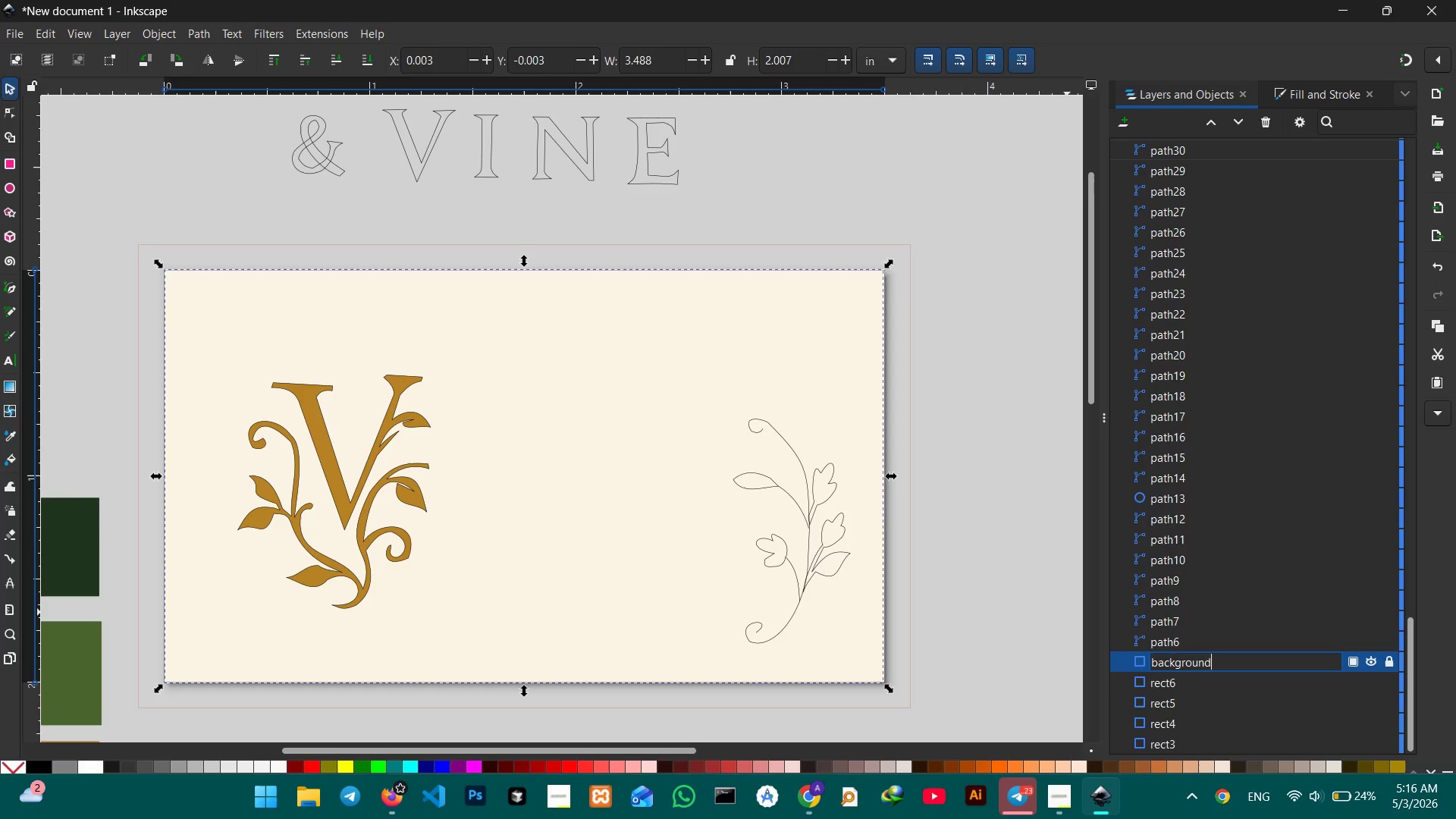 
key(Enter)
 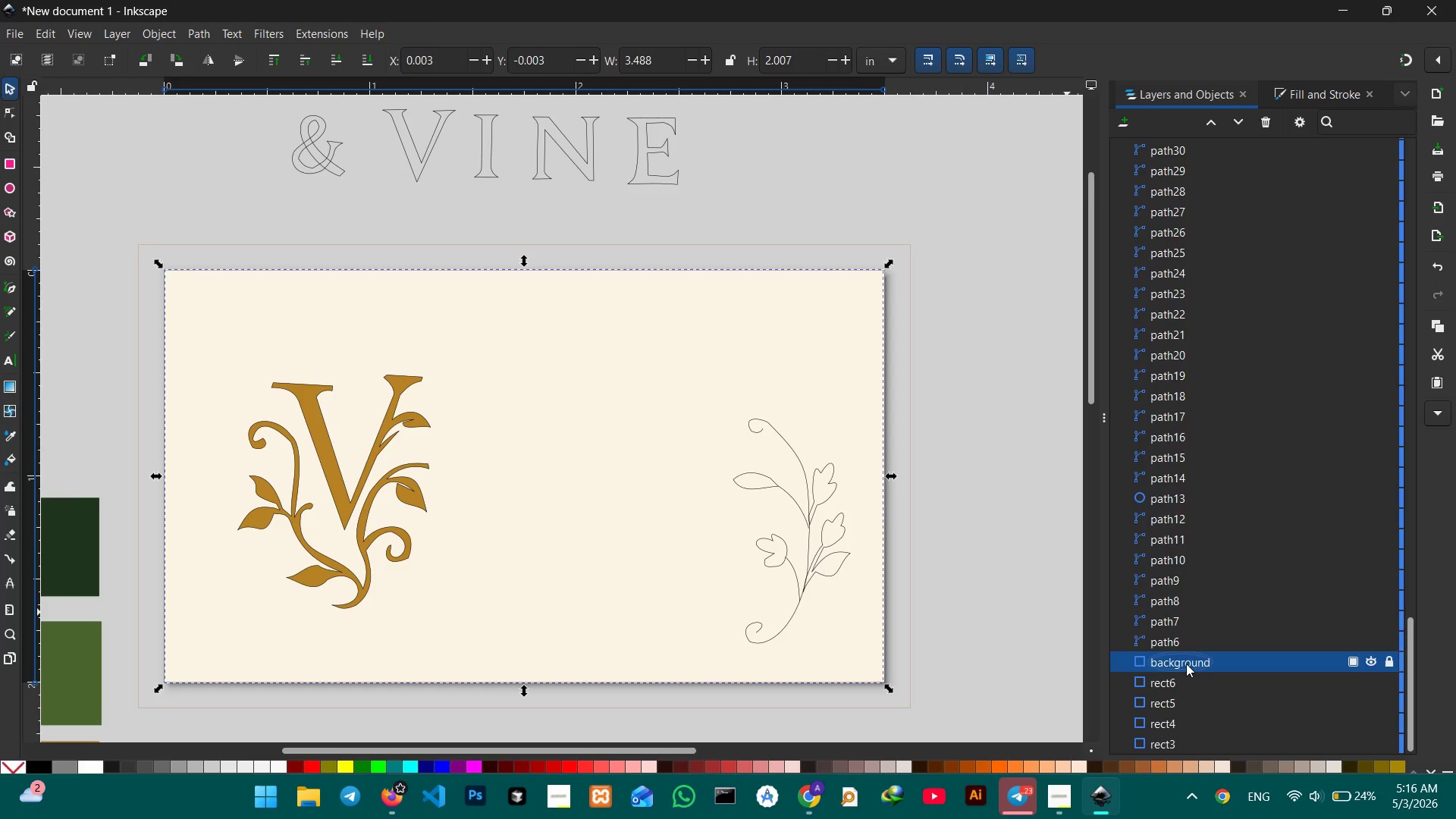 
hold_key(key=ControlLeft, duration=0.59)
scroll: coordinate [1186, 664], scroll_direction: down, amount: 4.0
 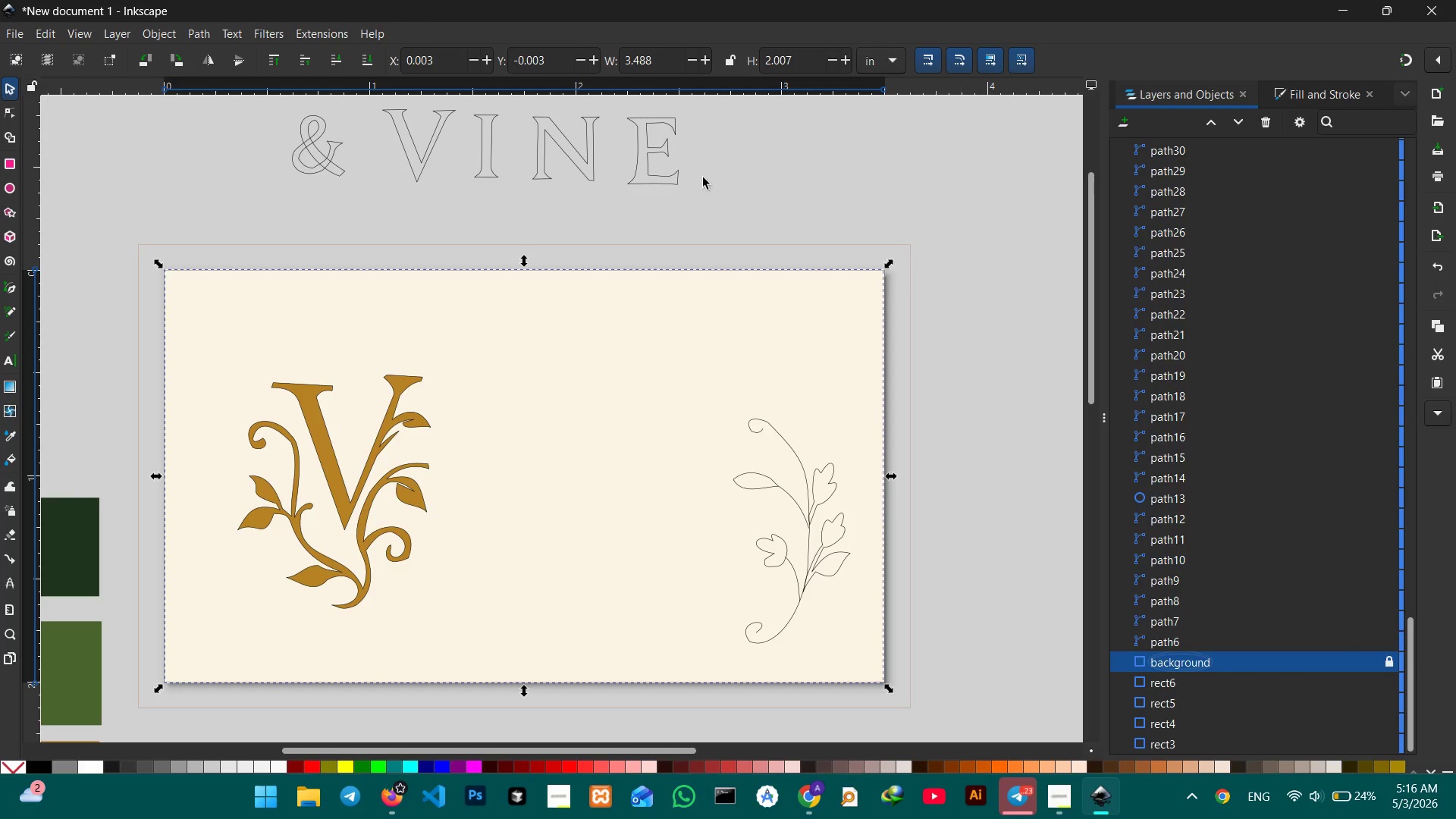 
left_click([703, 177])
 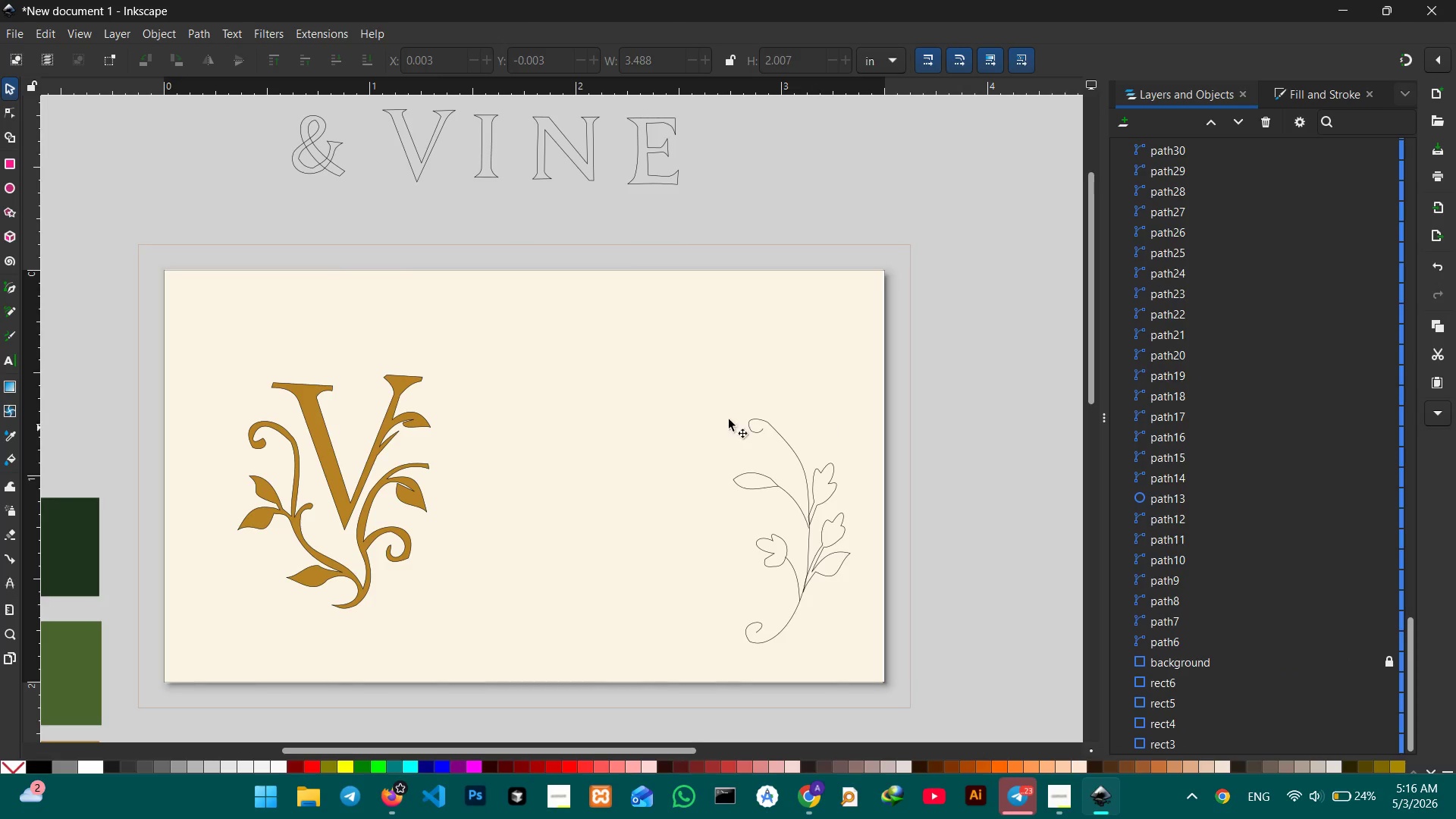 
left_click_drag(start_coordinate=[703, 384], to_coordinate=[860, 643])
 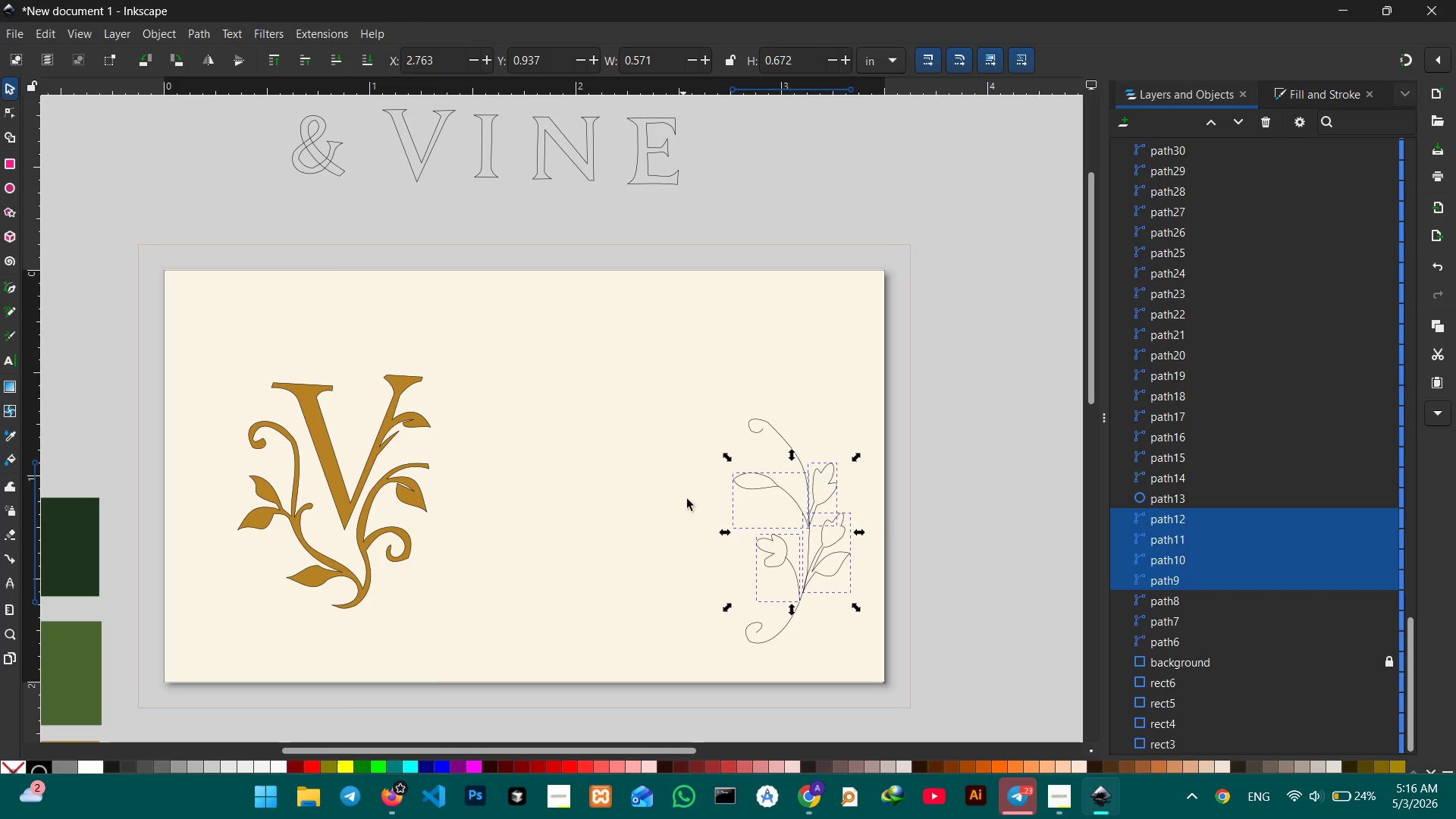 
left_click([690, 363])
 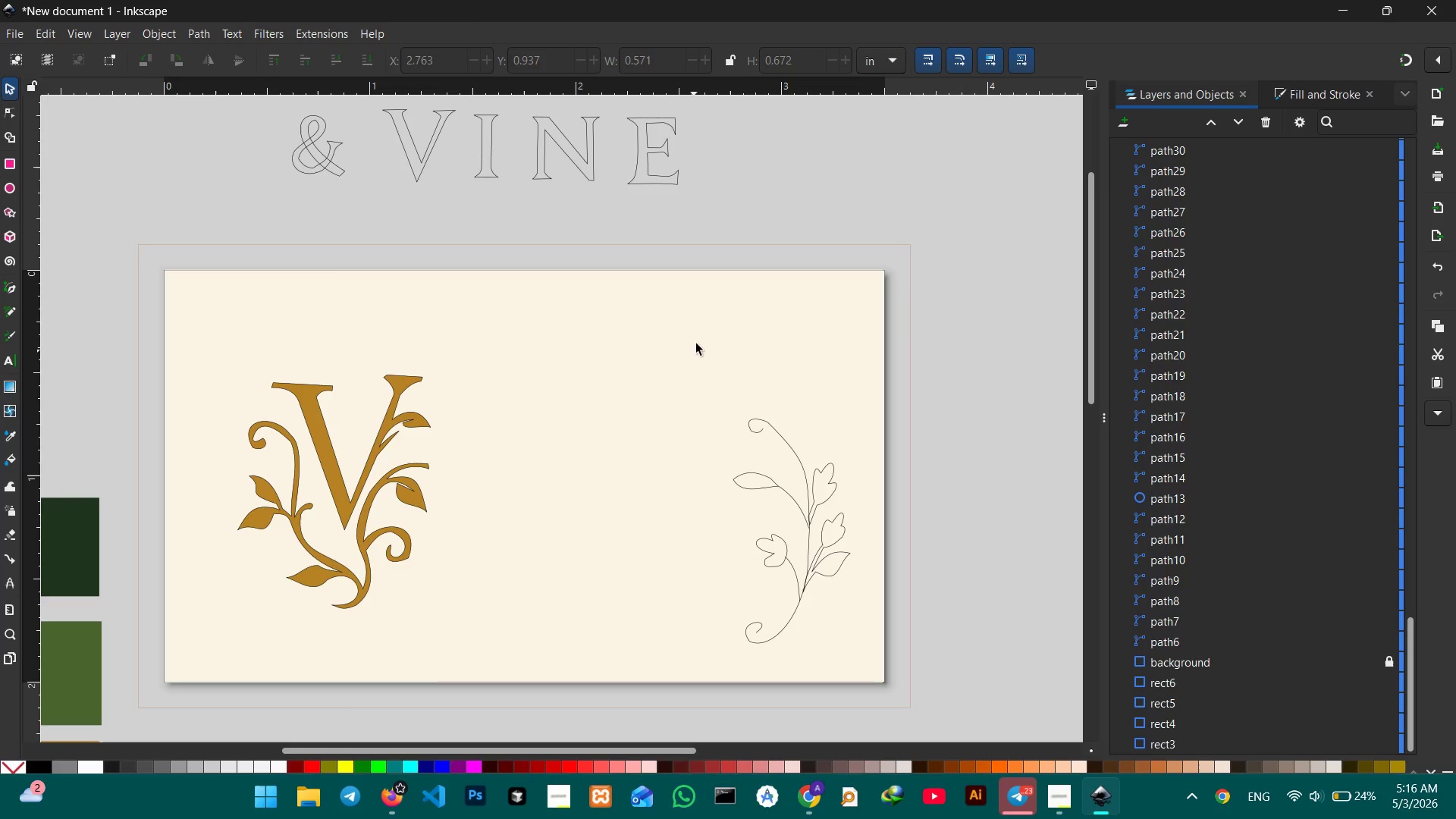 
left_click_drag(start_coordinate=[701, 335], to_coordinate=[907, 700])
 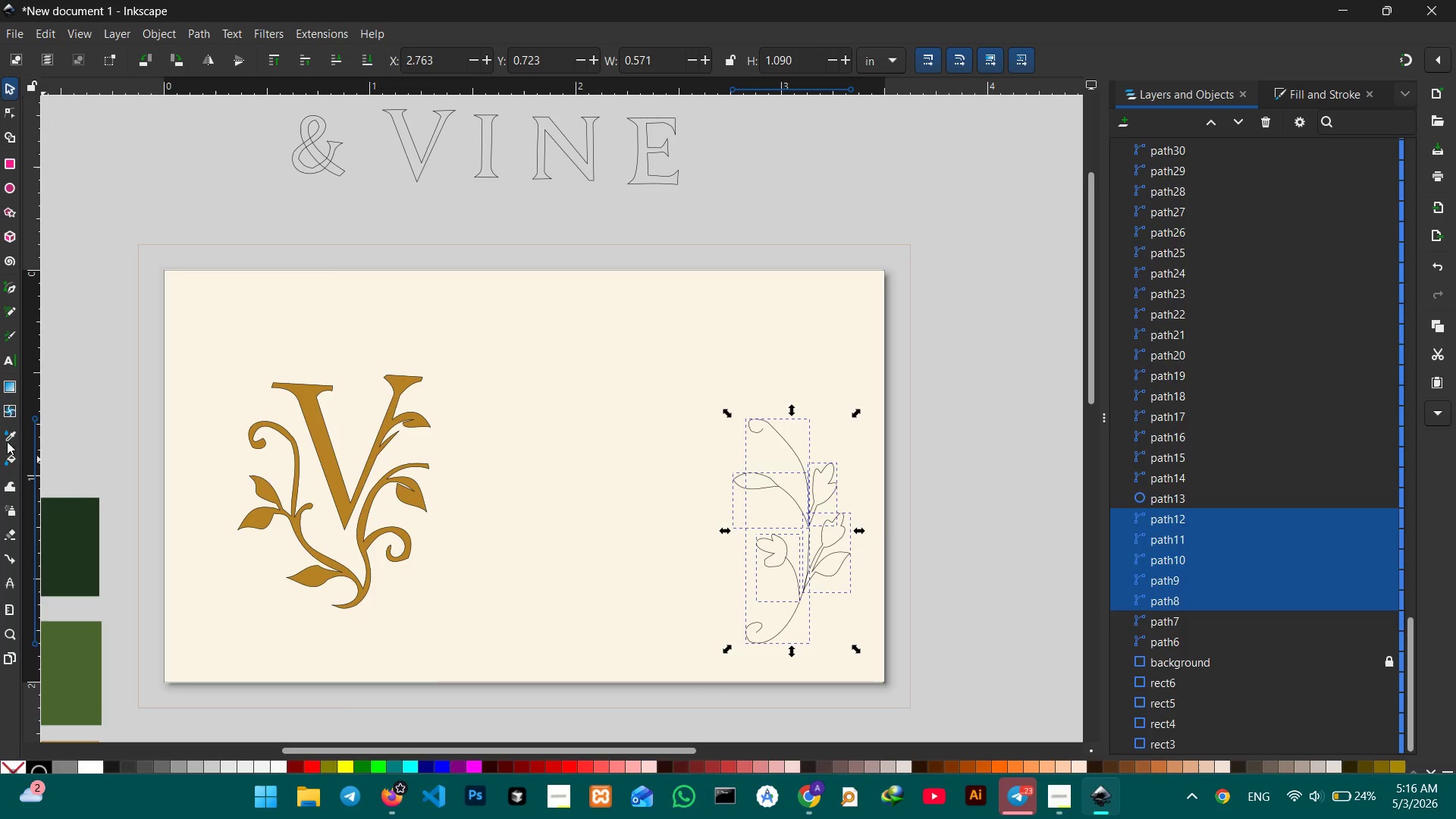 
left_click([6, 429])
 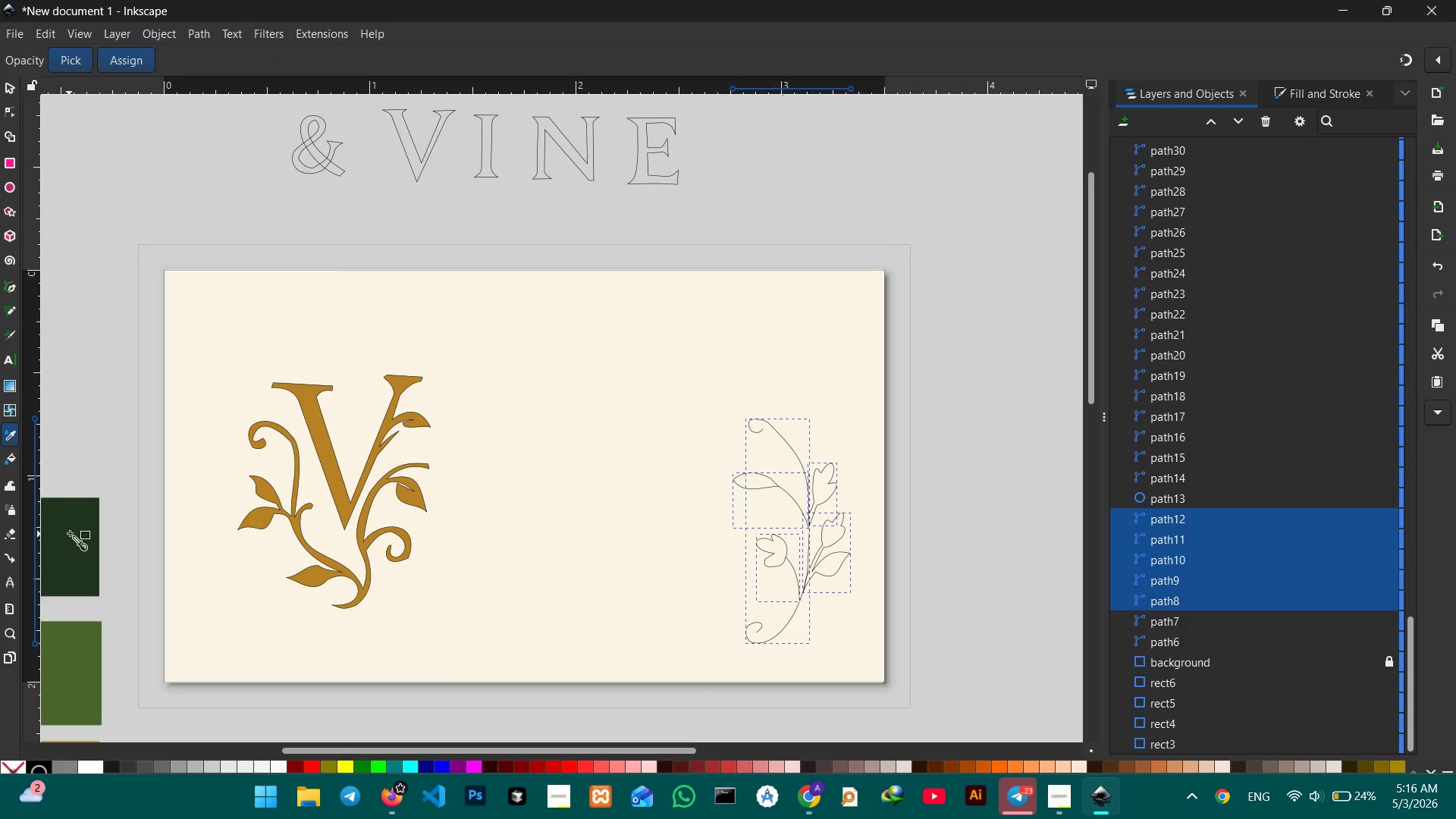 
left_click([71, 531])
 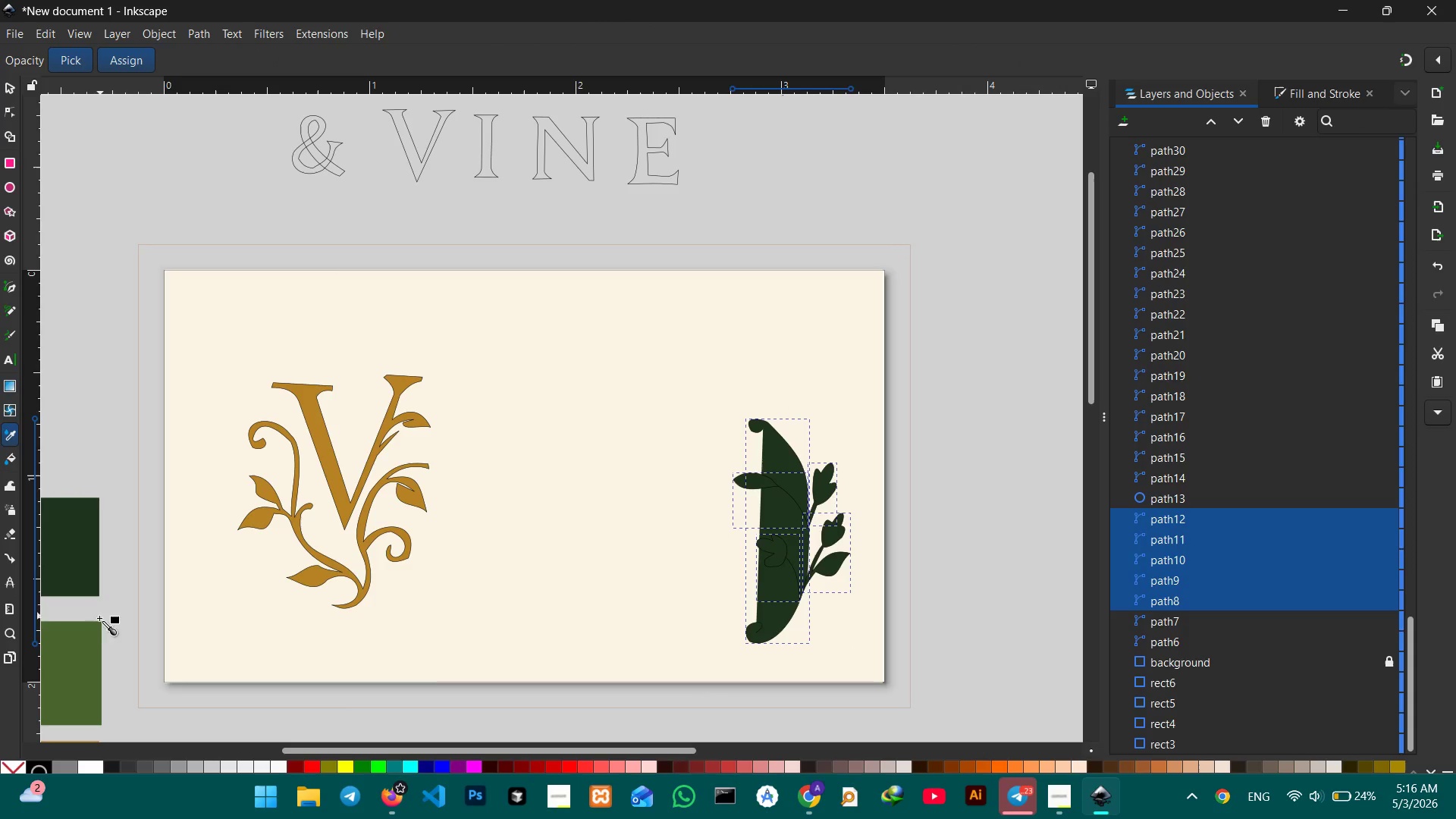 
left_click([87, 636])
 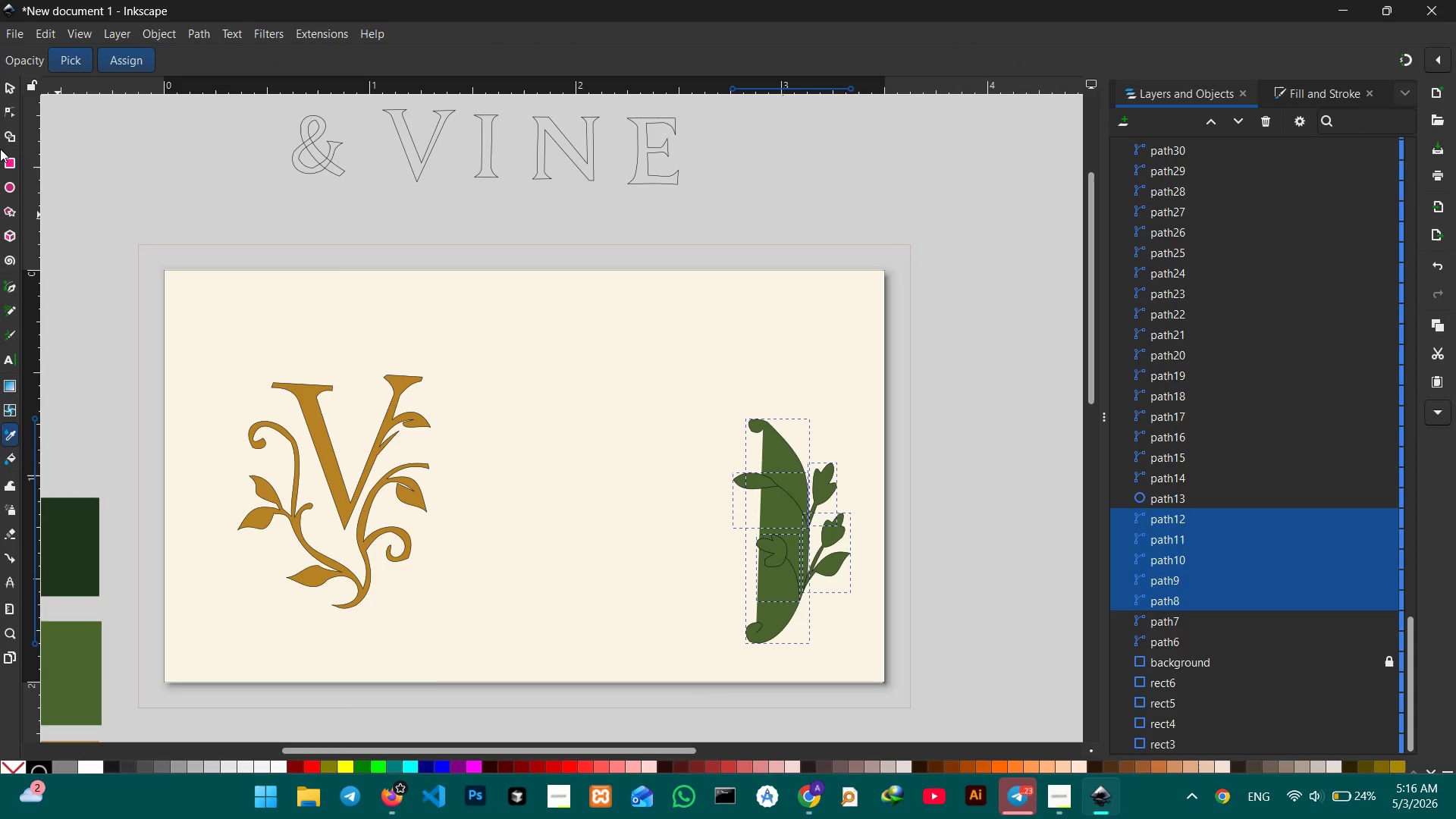 
left_click([2, 82])
 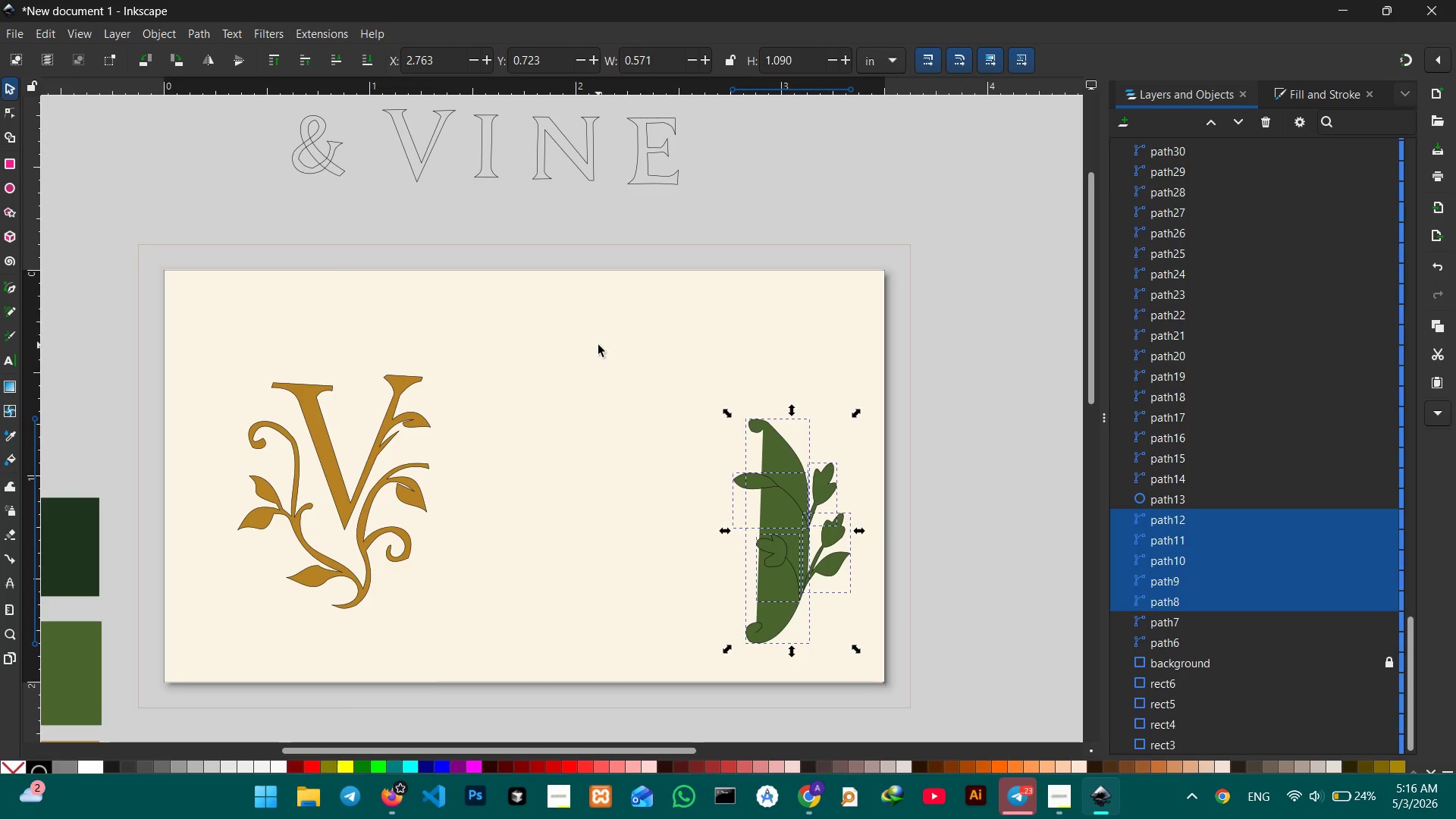 
left_click([598, 345])
 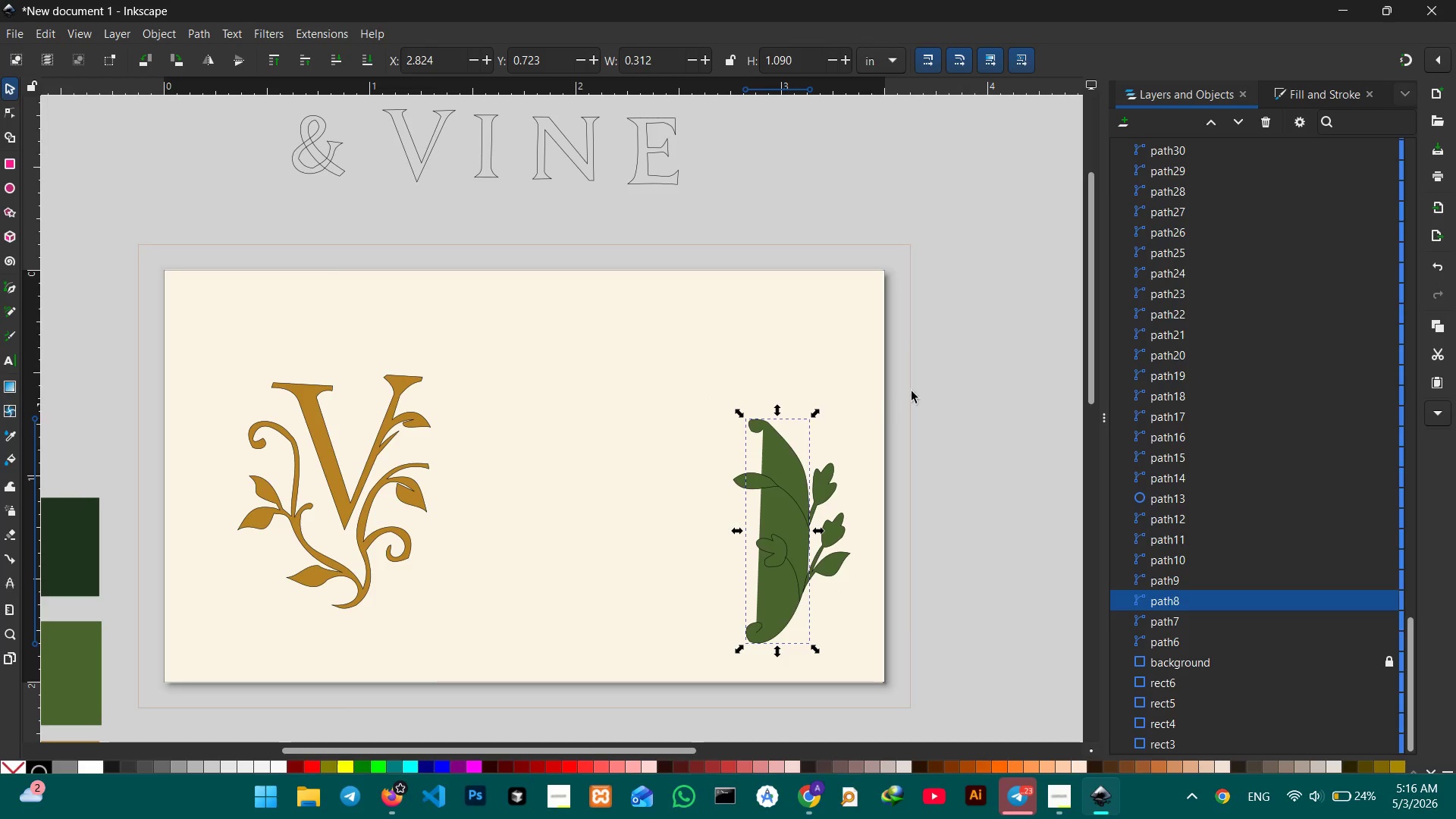 
left_click([1307, 98])
 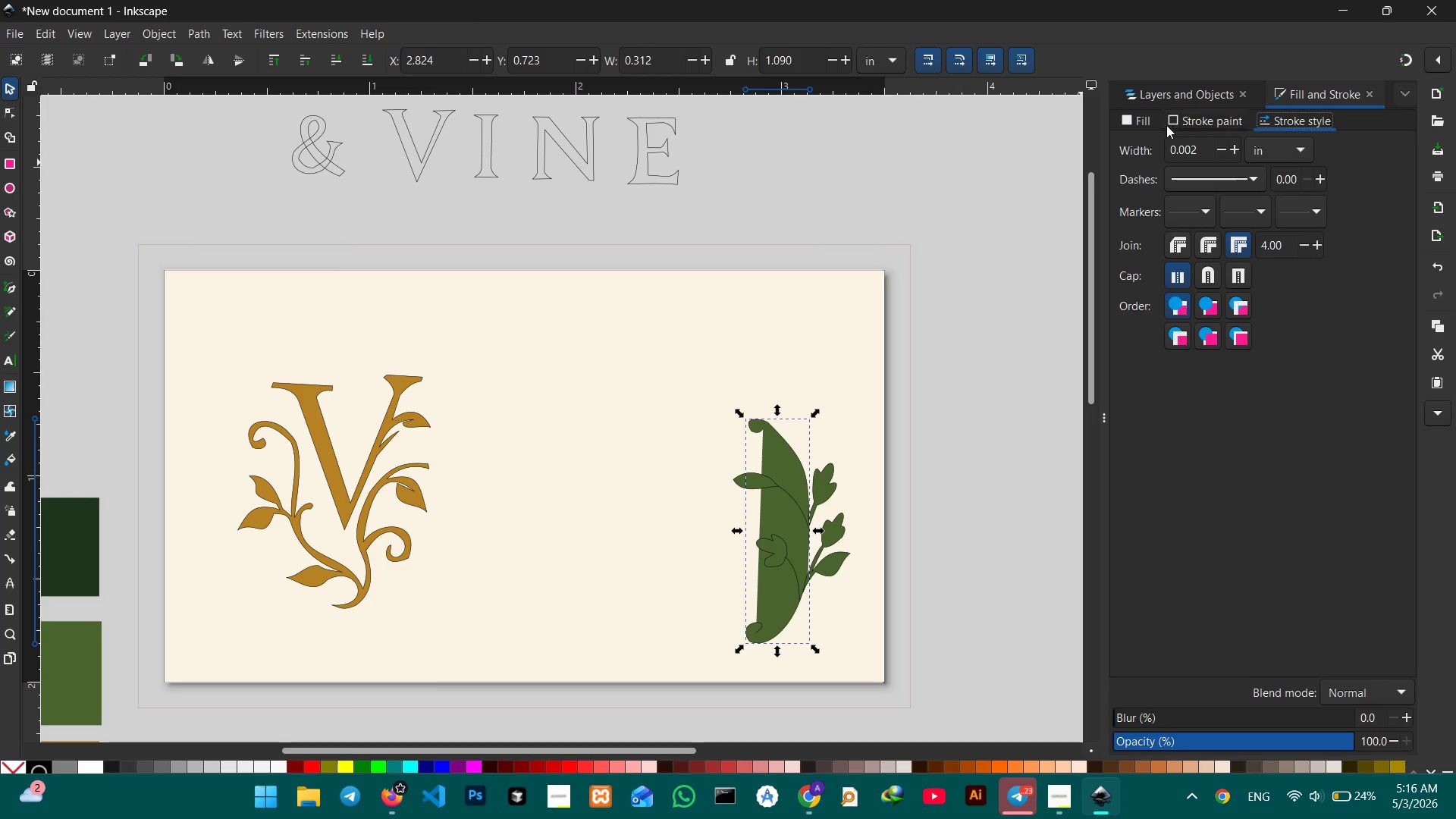 
left_click([1143, 124])
 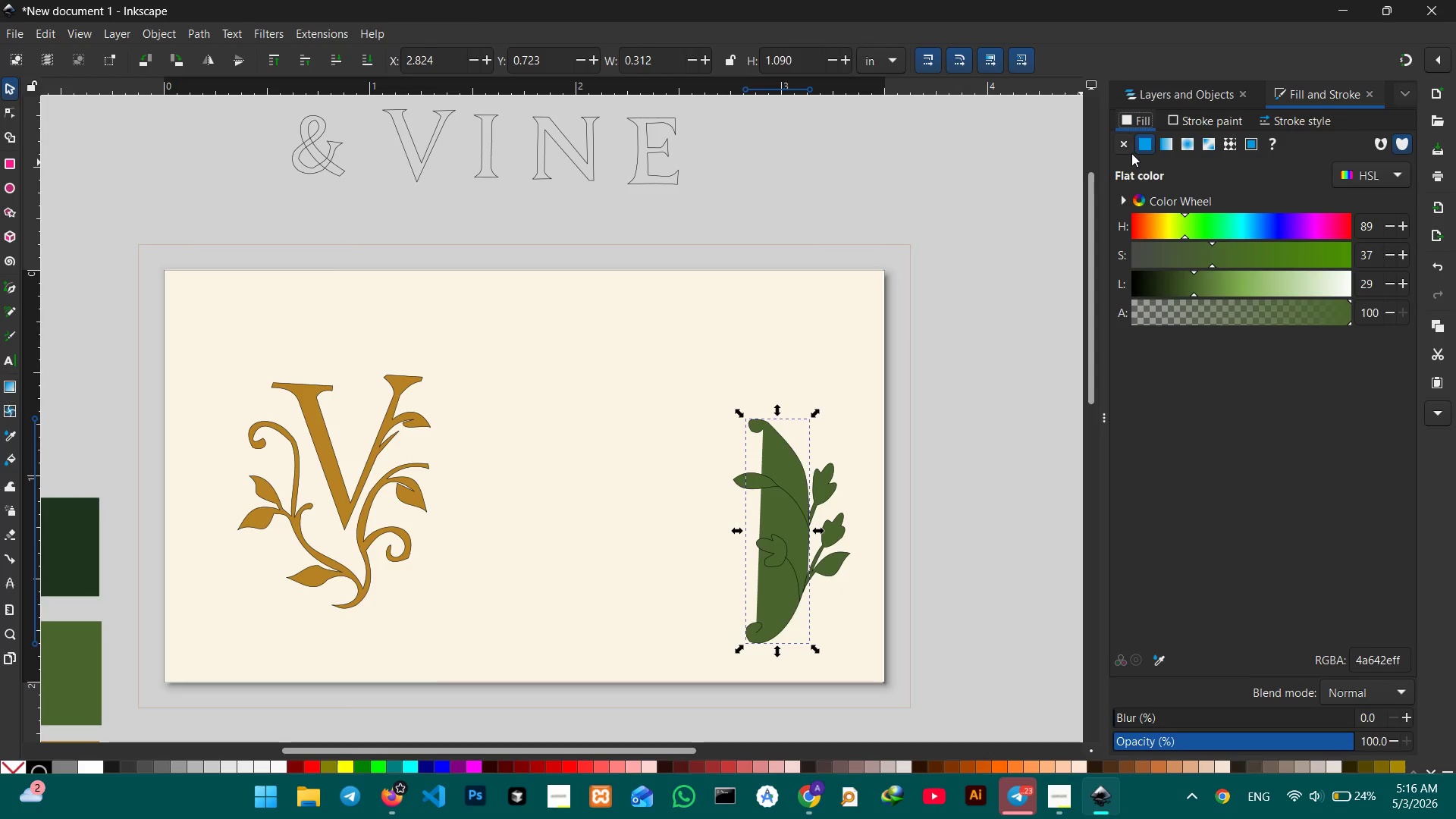 
left_click([1122, 143])
 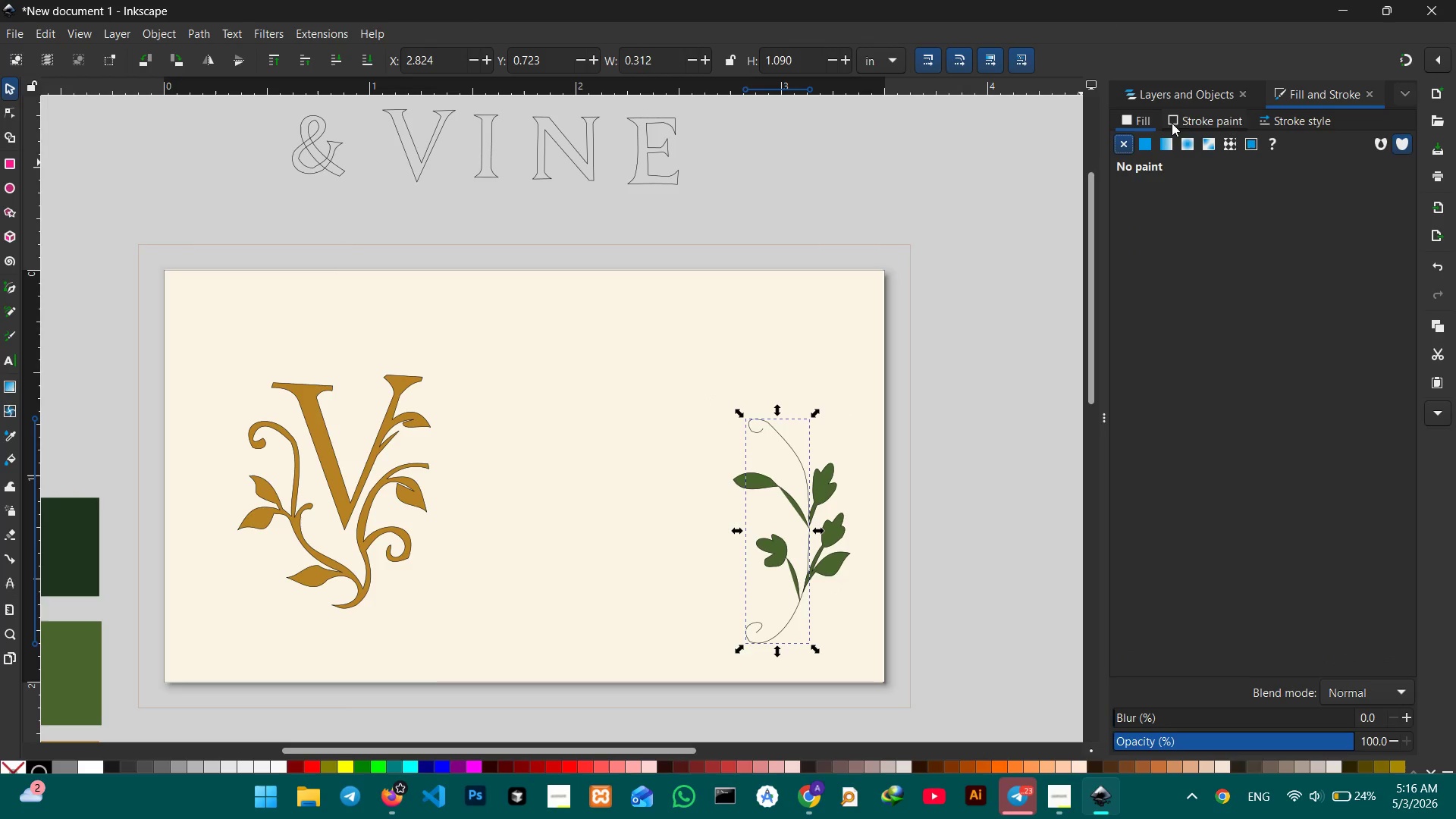 
left_click([1181, 116])
 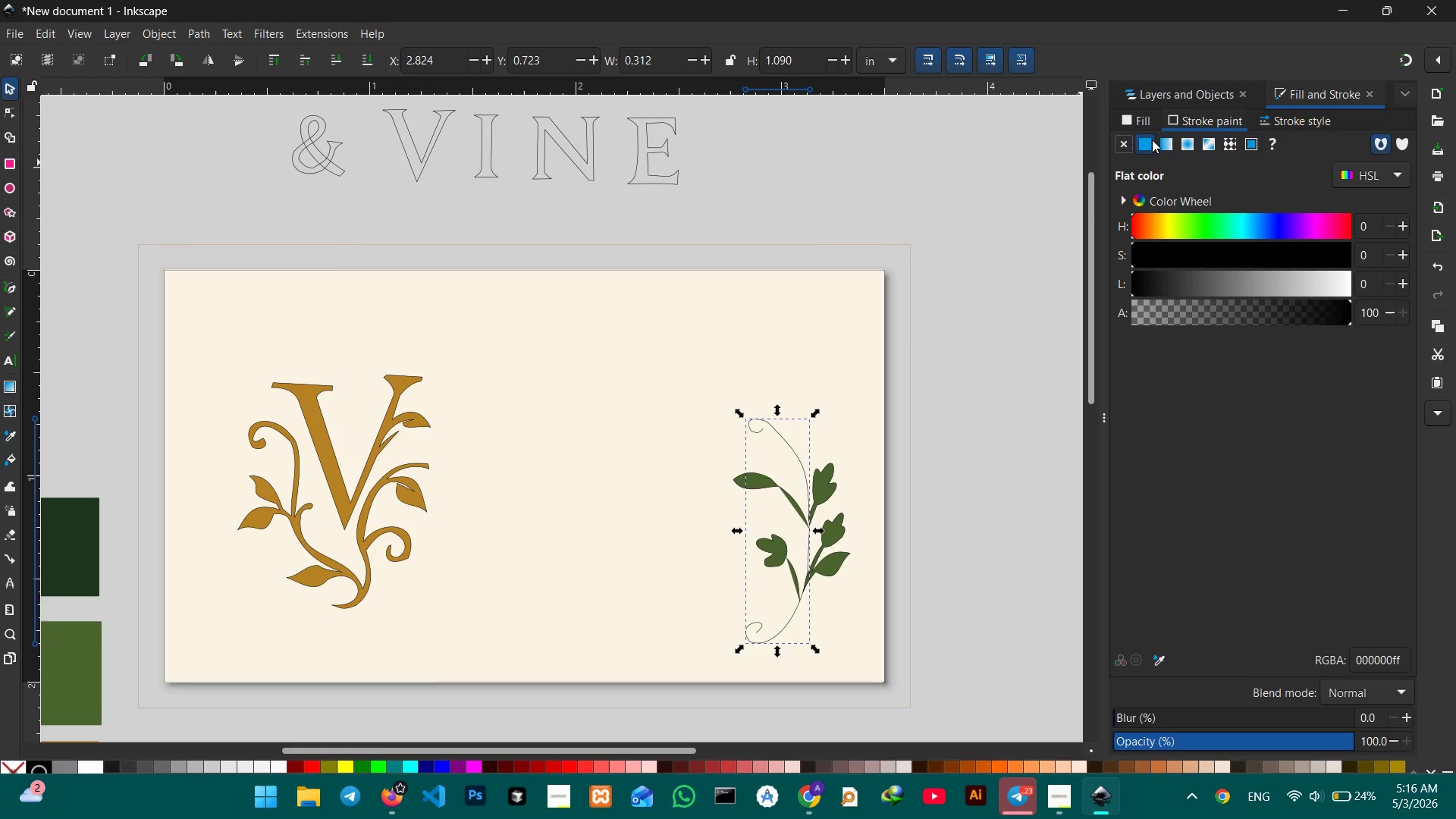 
left_click([1150, 142])
 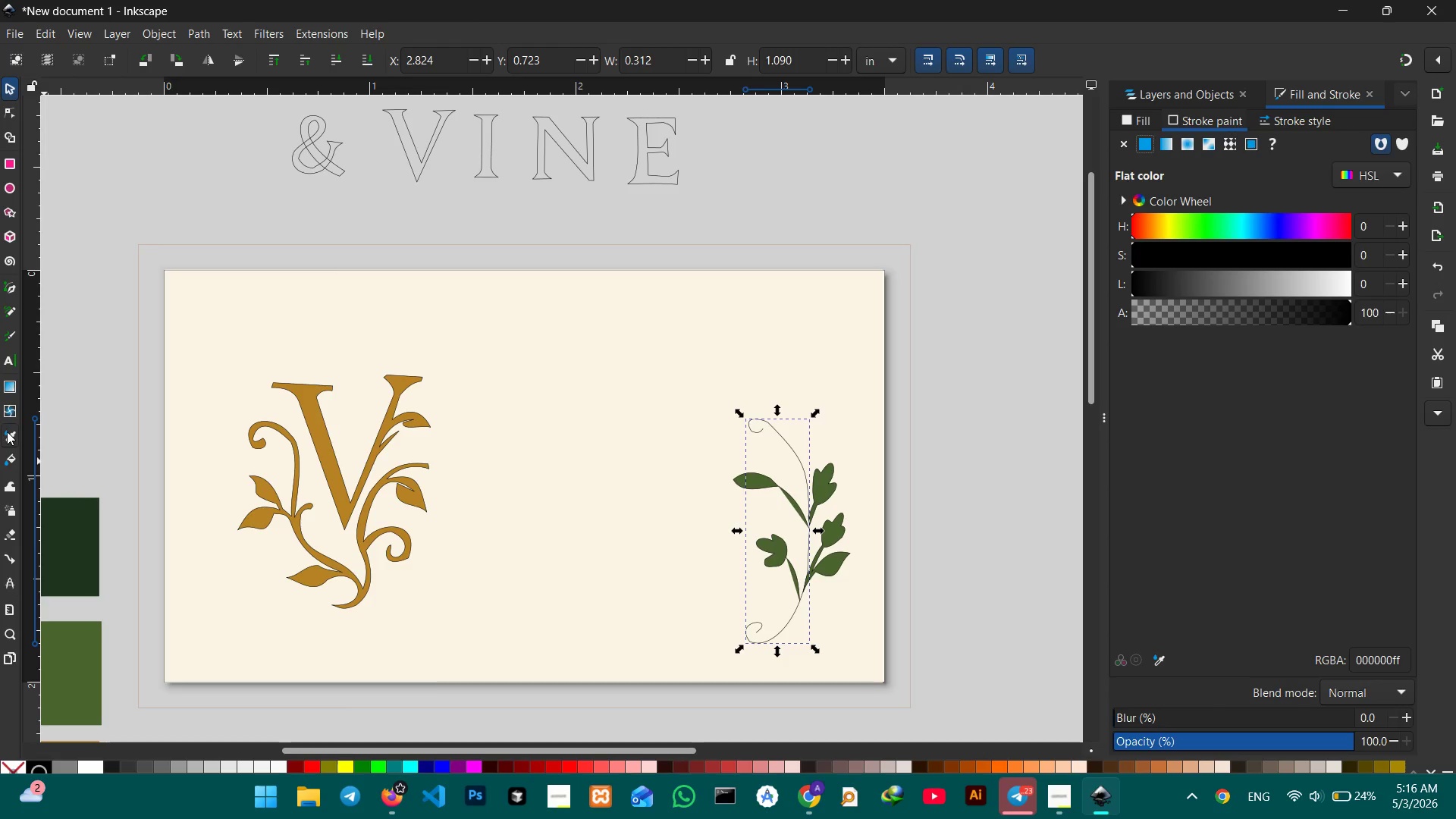 
wait(5.8)
 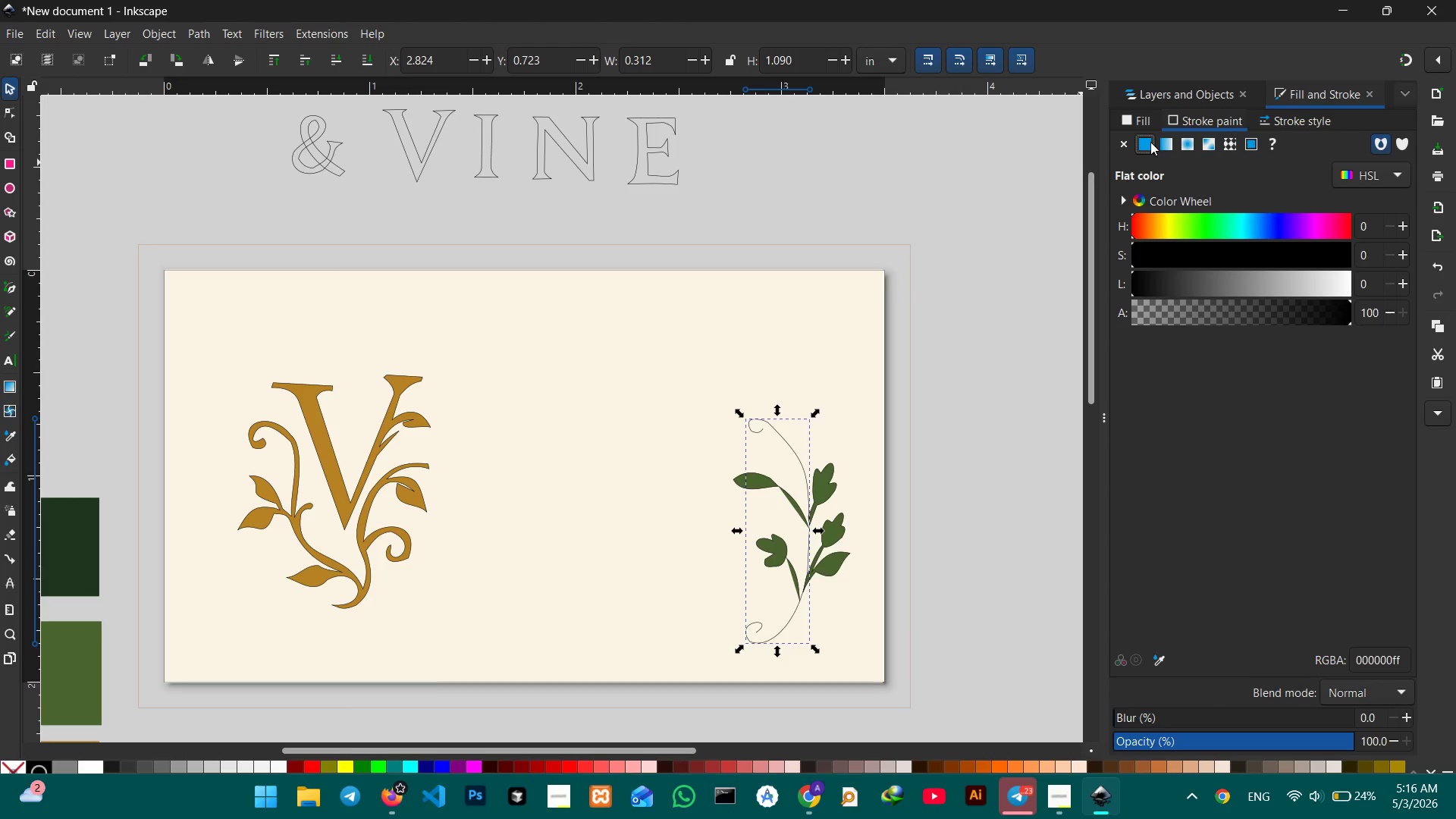 
left_click([1156, 660])
 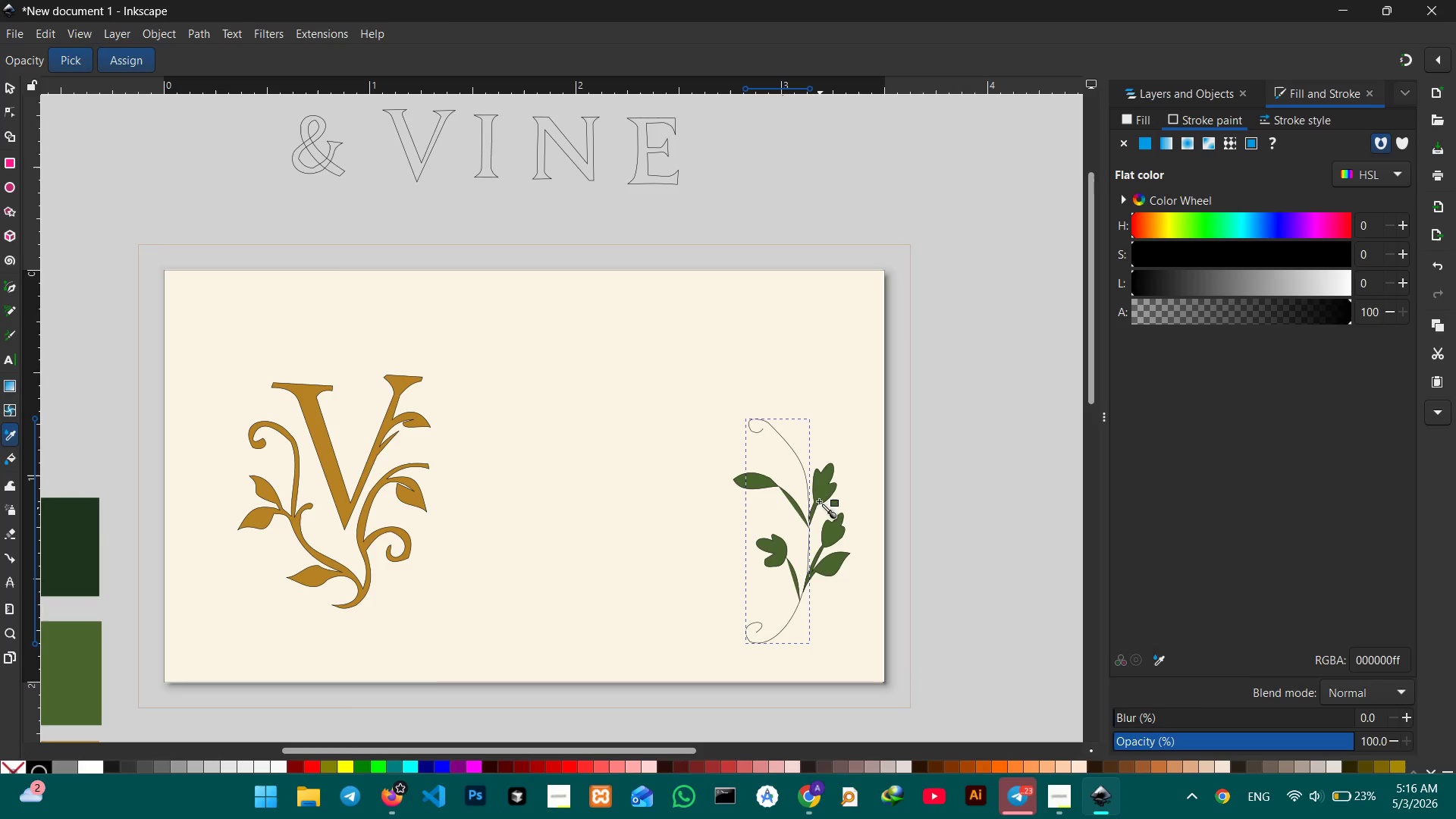 
left_click([818, 491])
 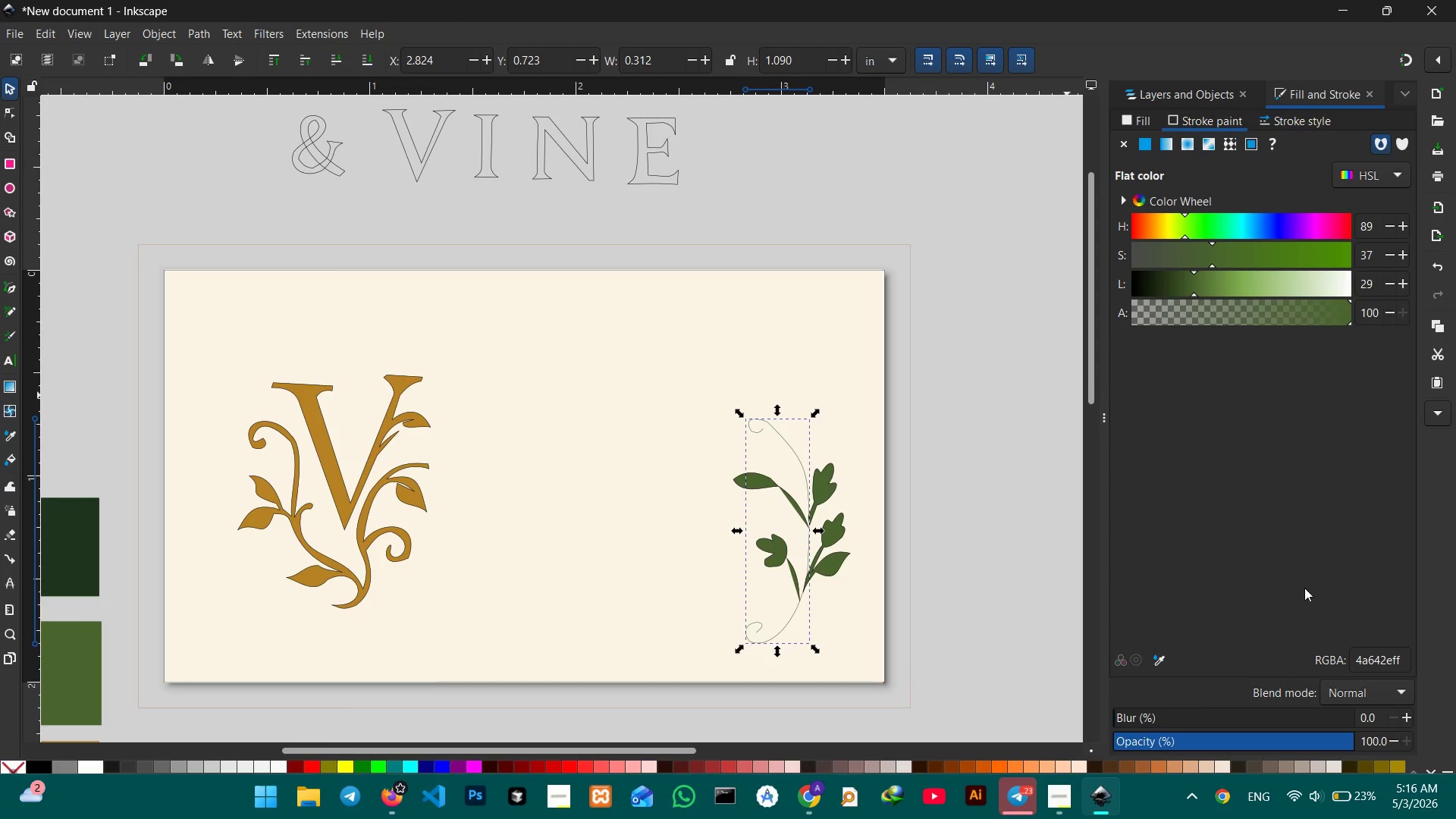 
left_click([1270, 122])
 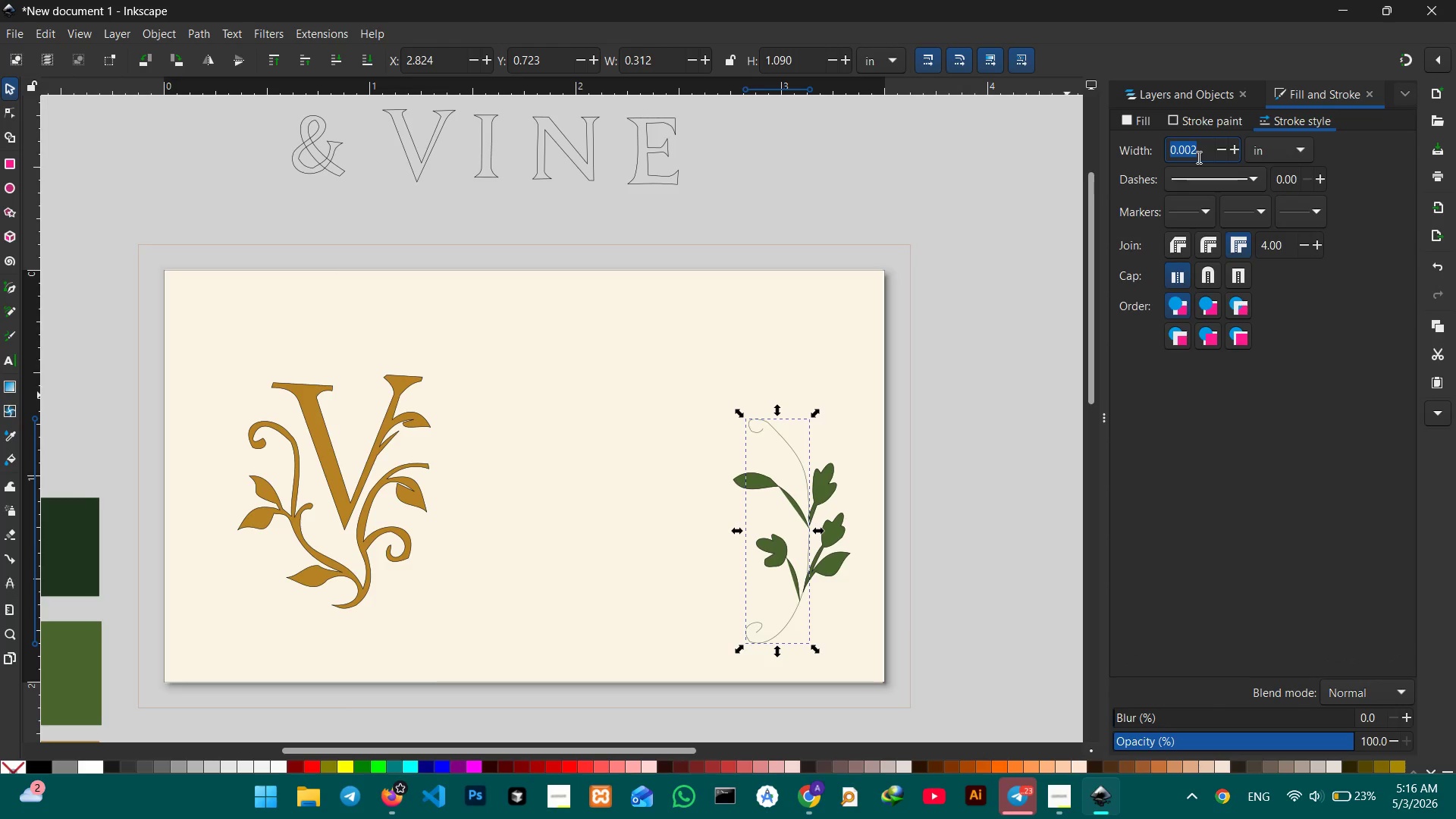 
left_click([1197, 149])
 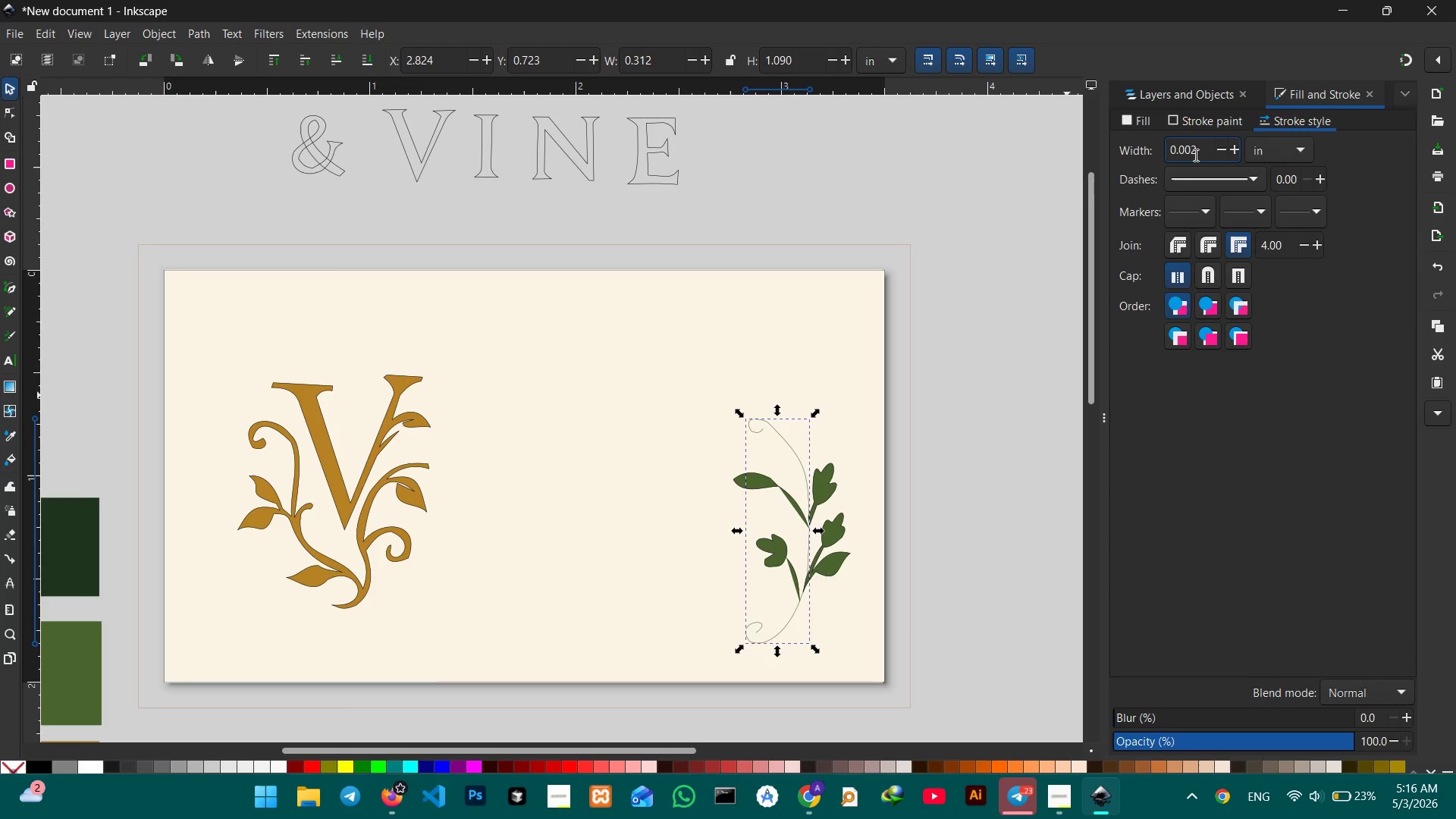 
key(Backspace)
 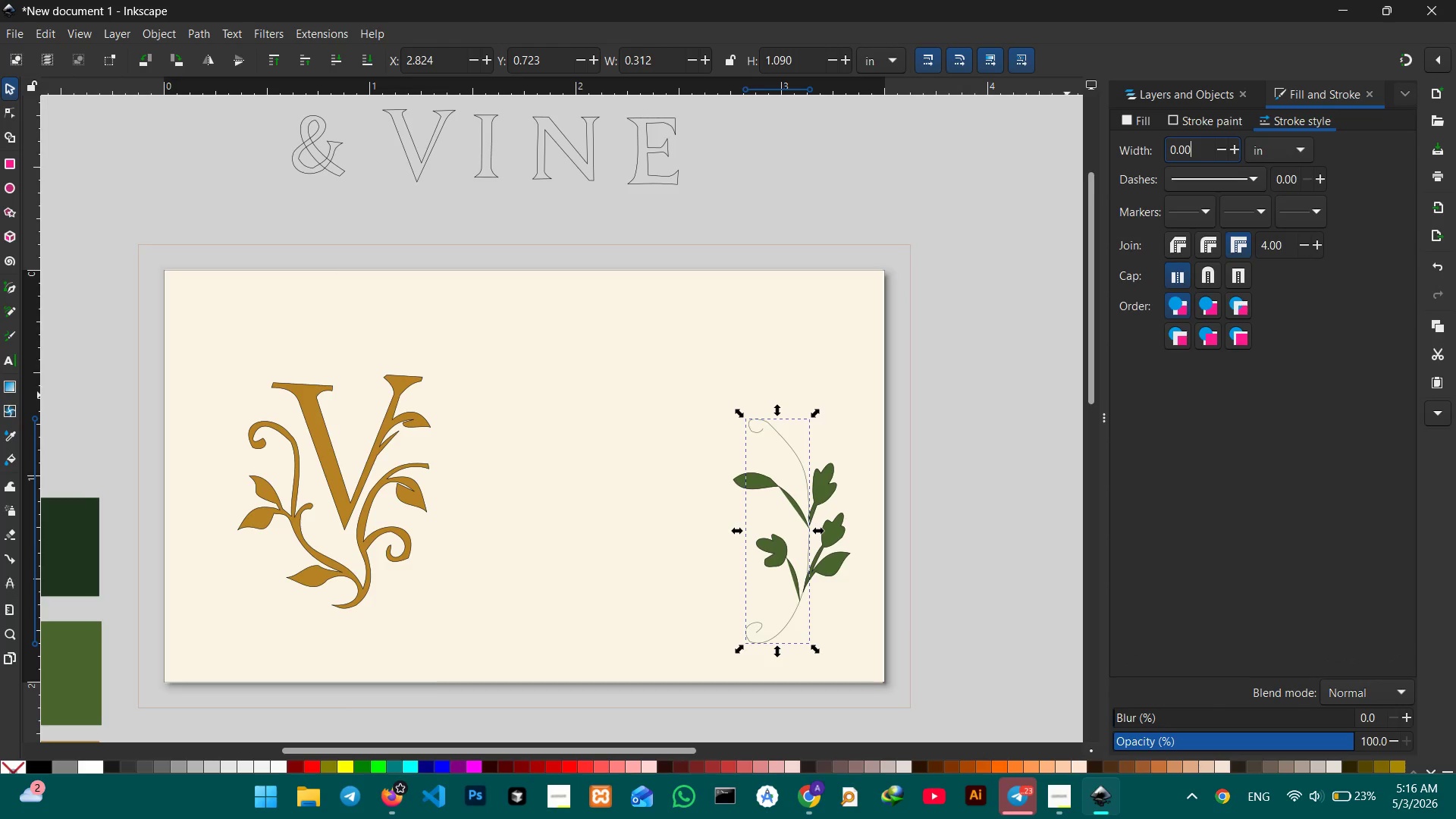 
key(Numpad5)
 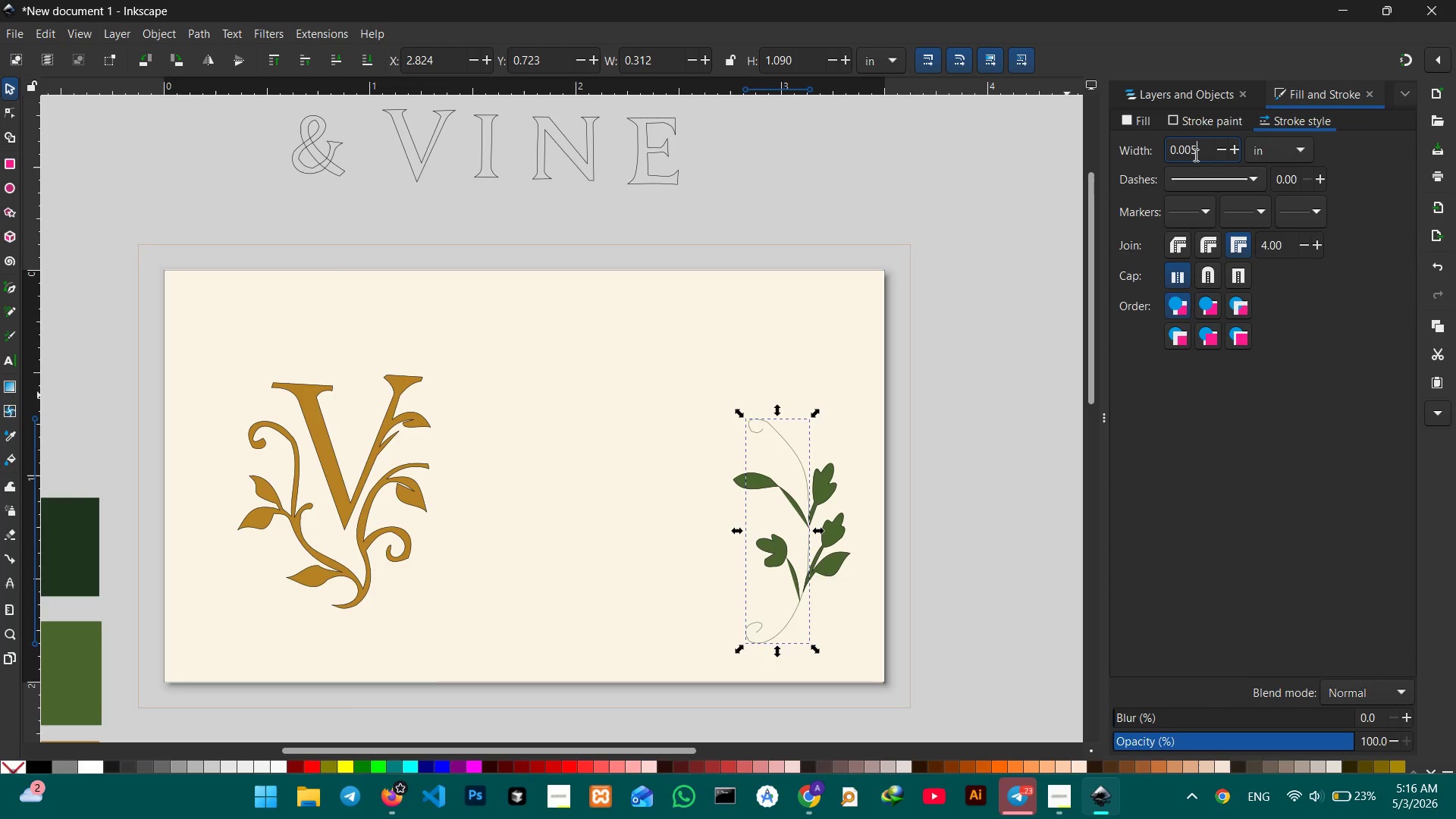 
key(Enter)
 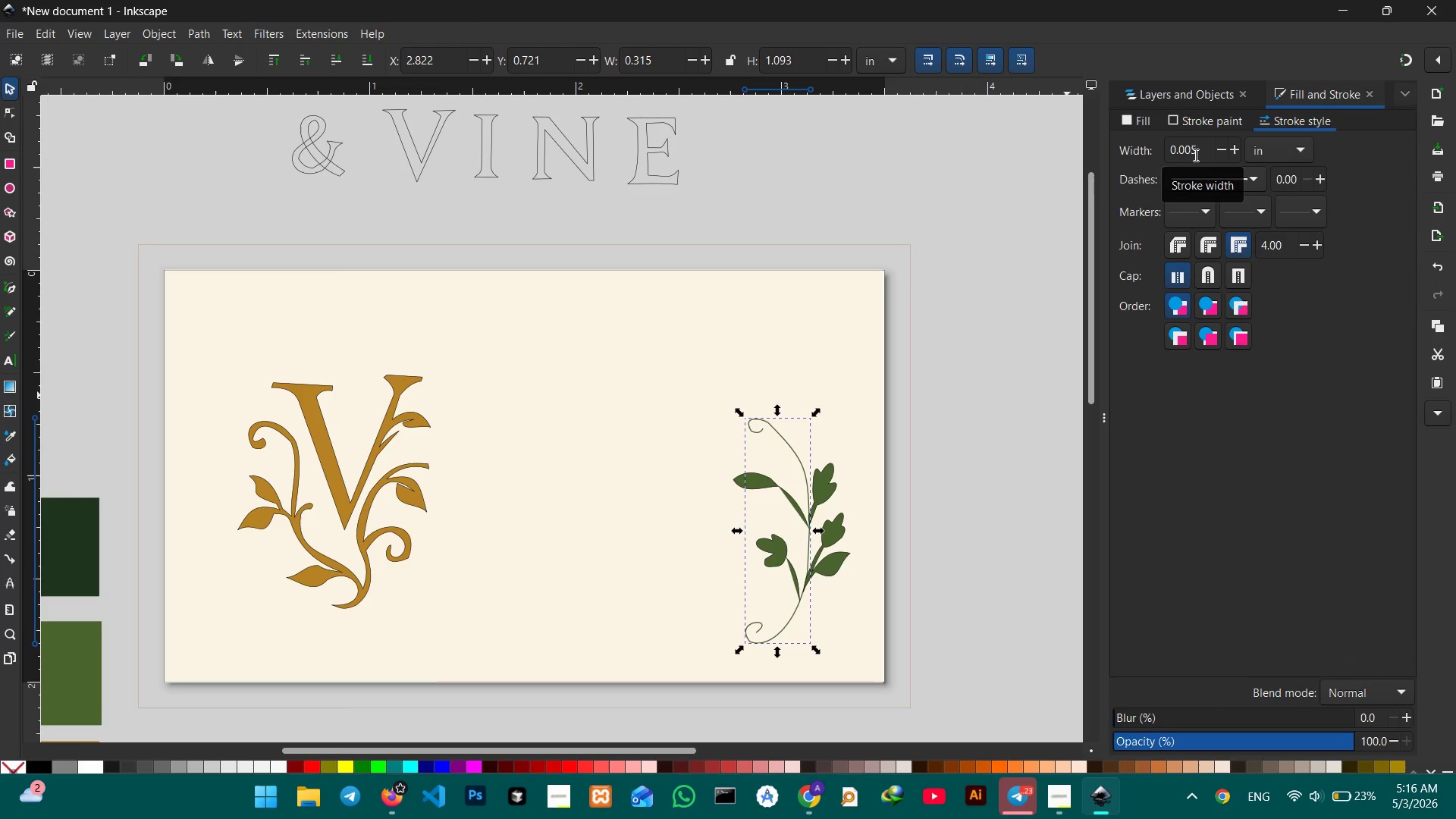 
left_click([1194, 155])
 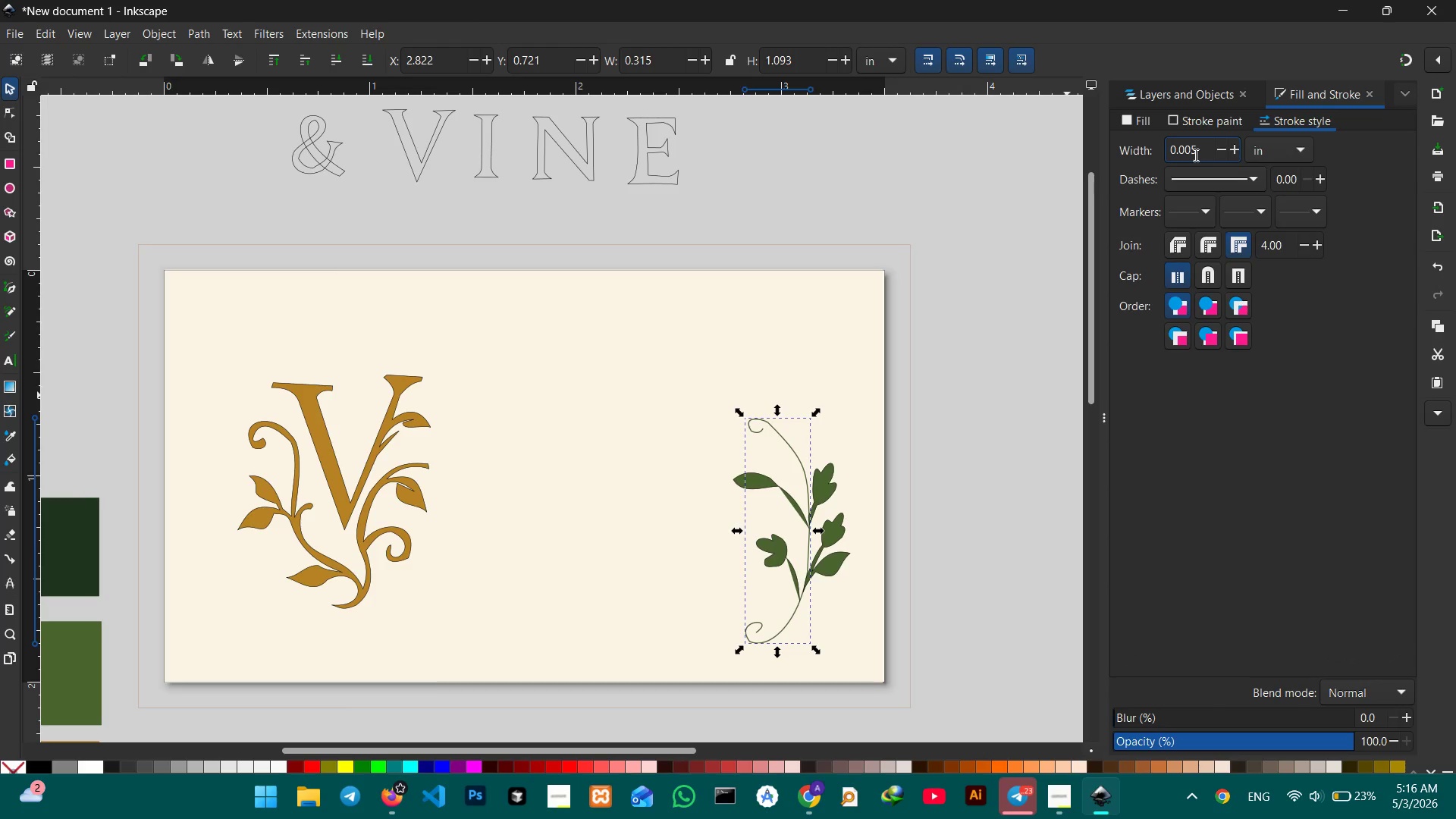 
key(Backspace)
 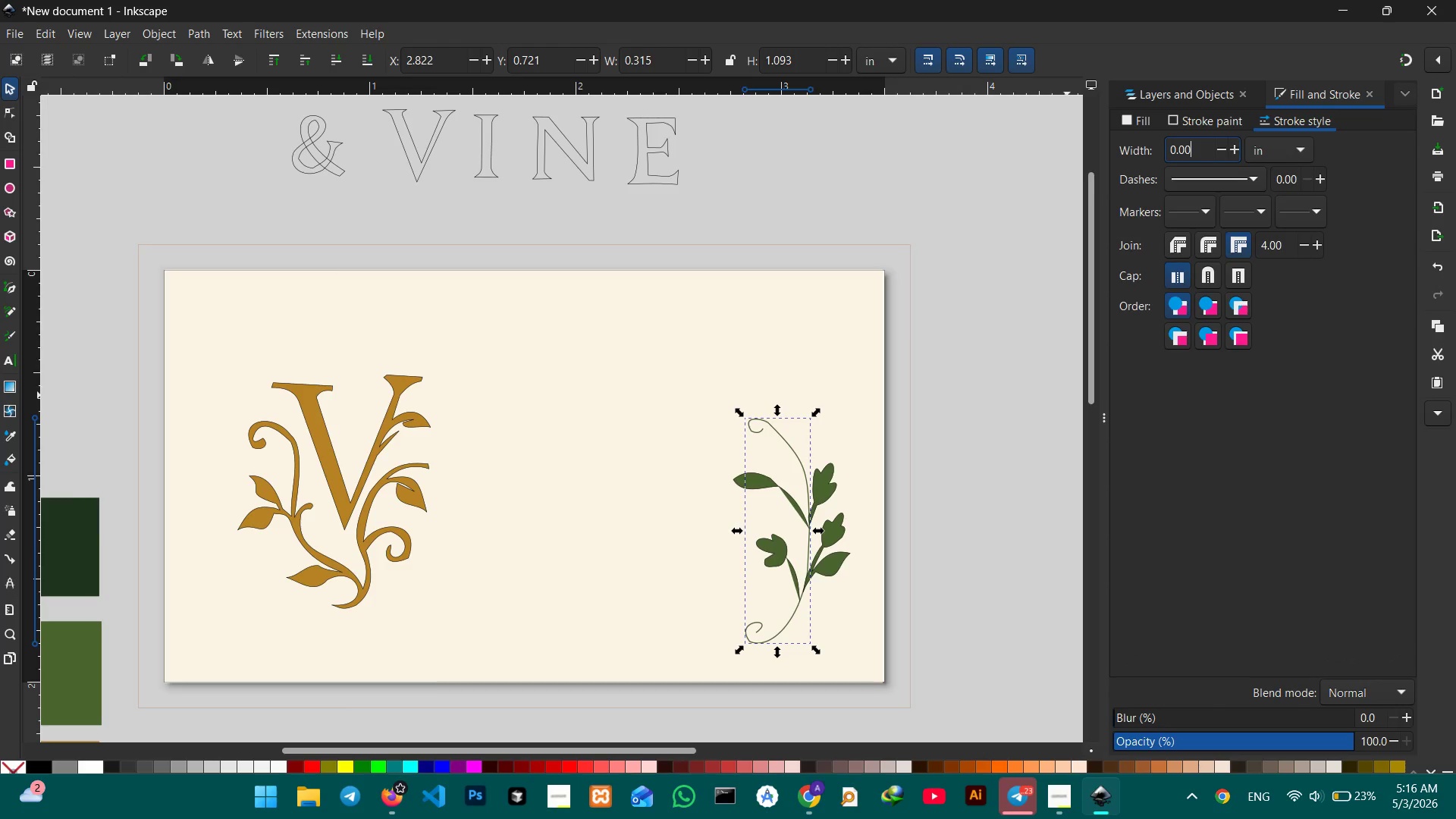 
key(Numpad9)
 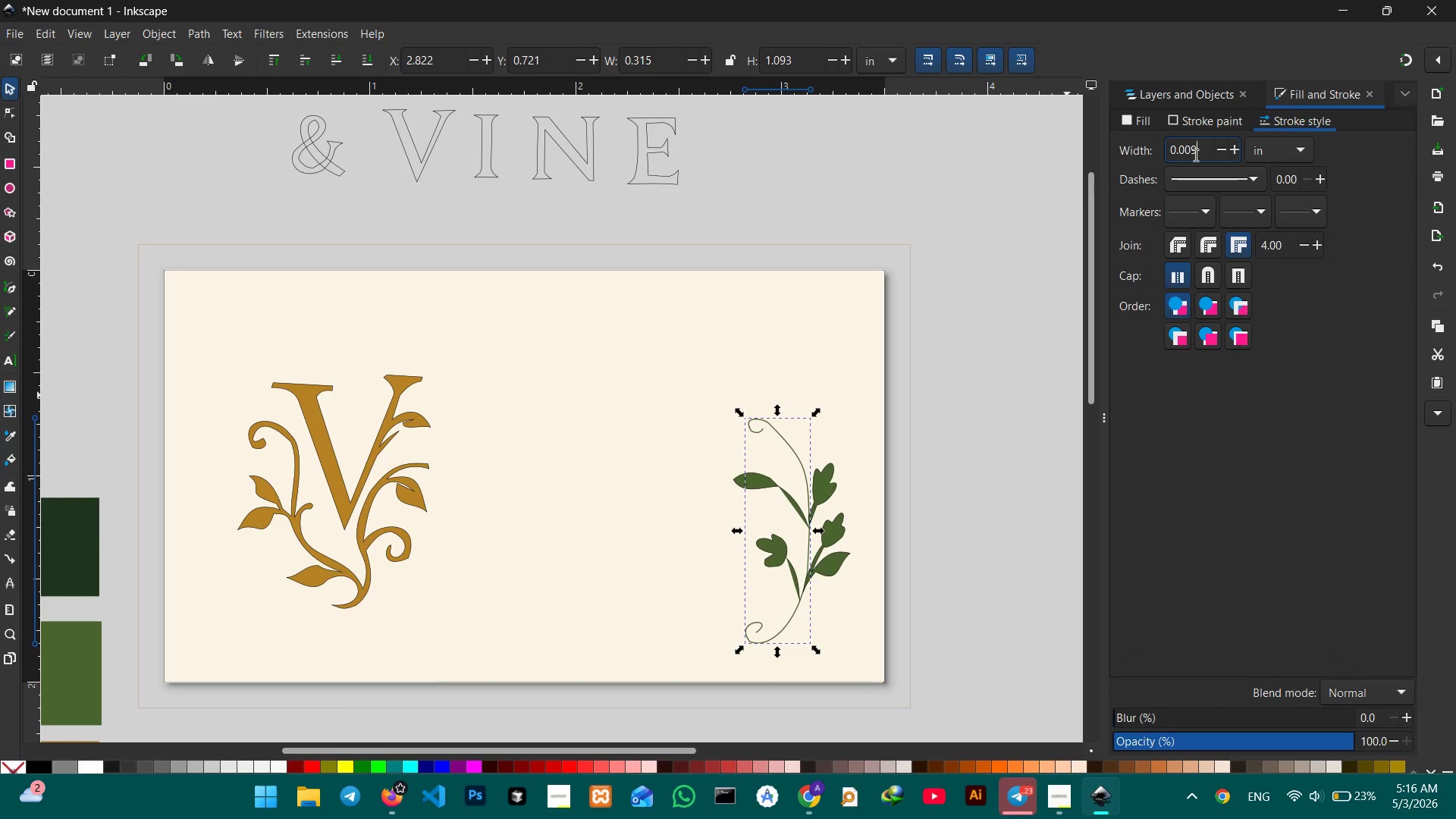 
key(Enter)
 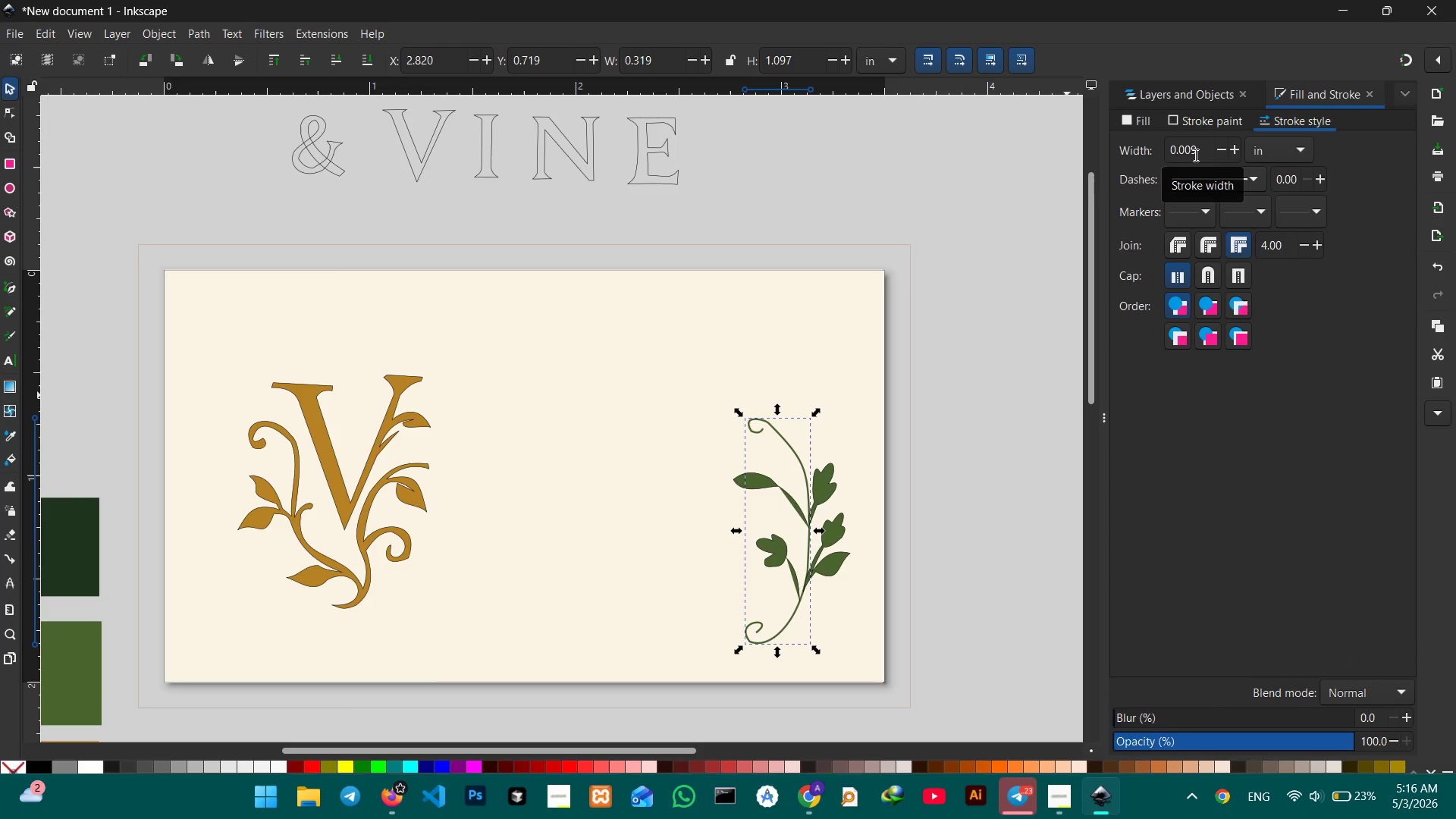 
key(Backspace)
 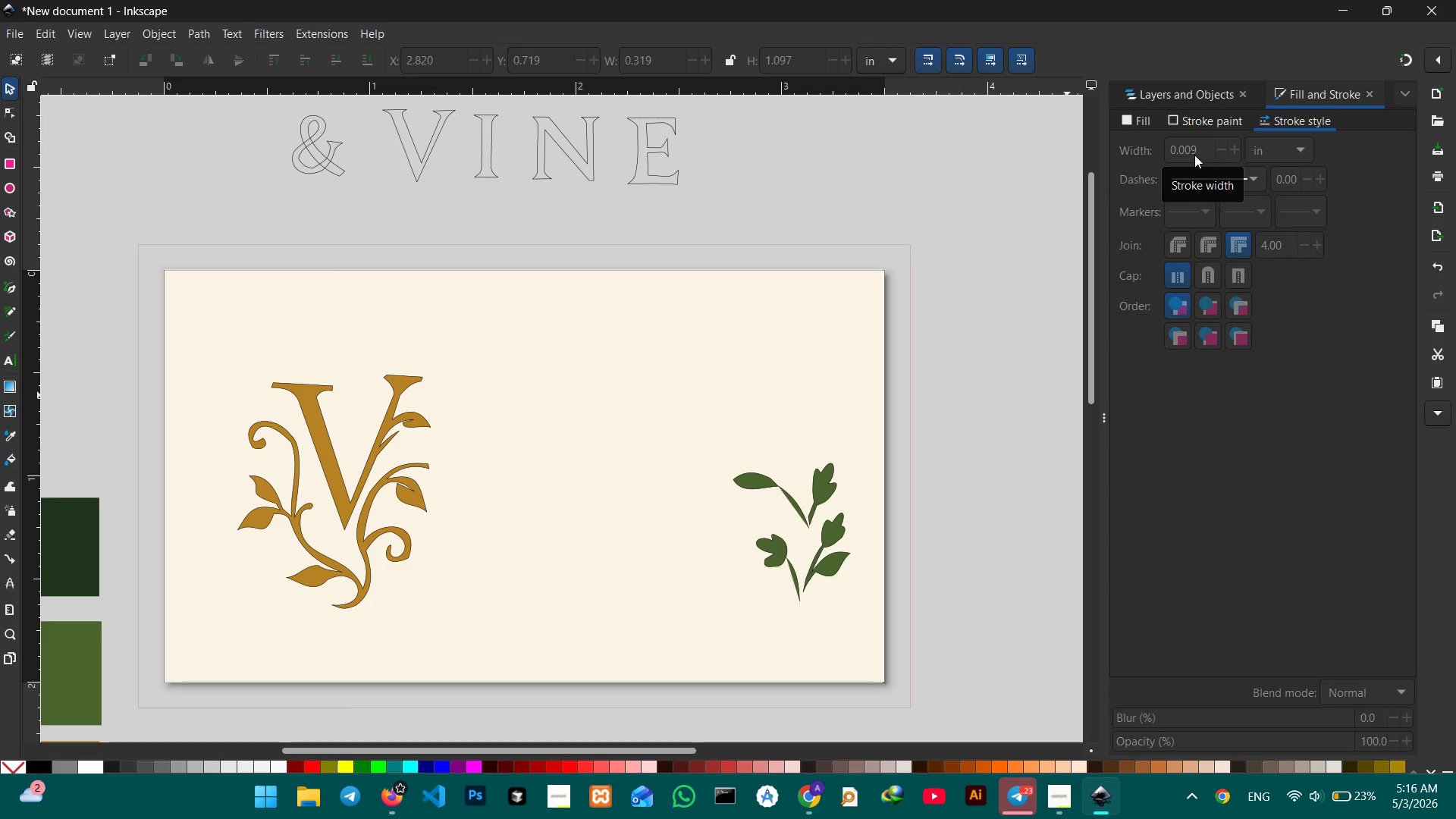 
left_click([1194, 146])
 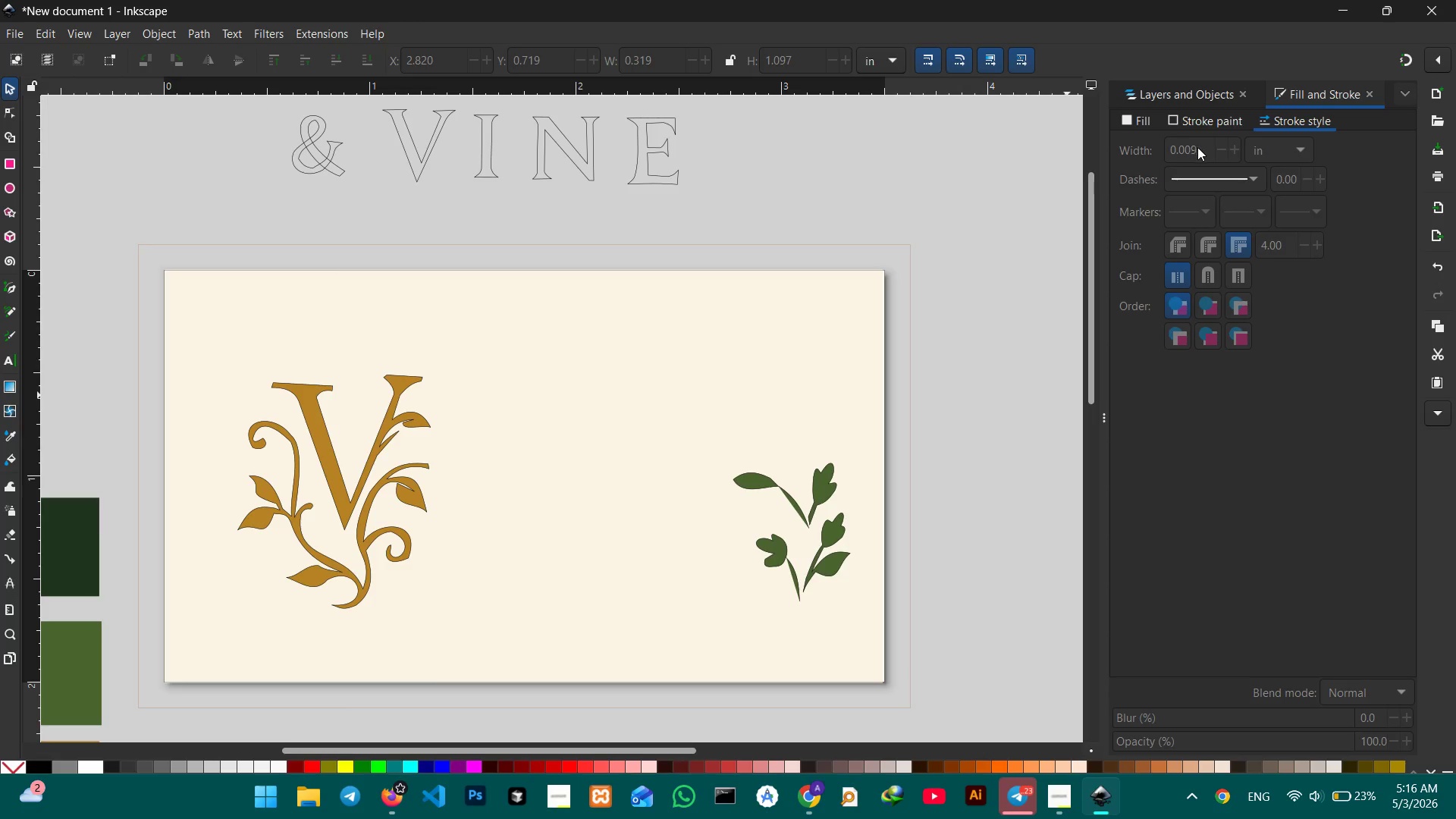 
double_click([1197, 147])
 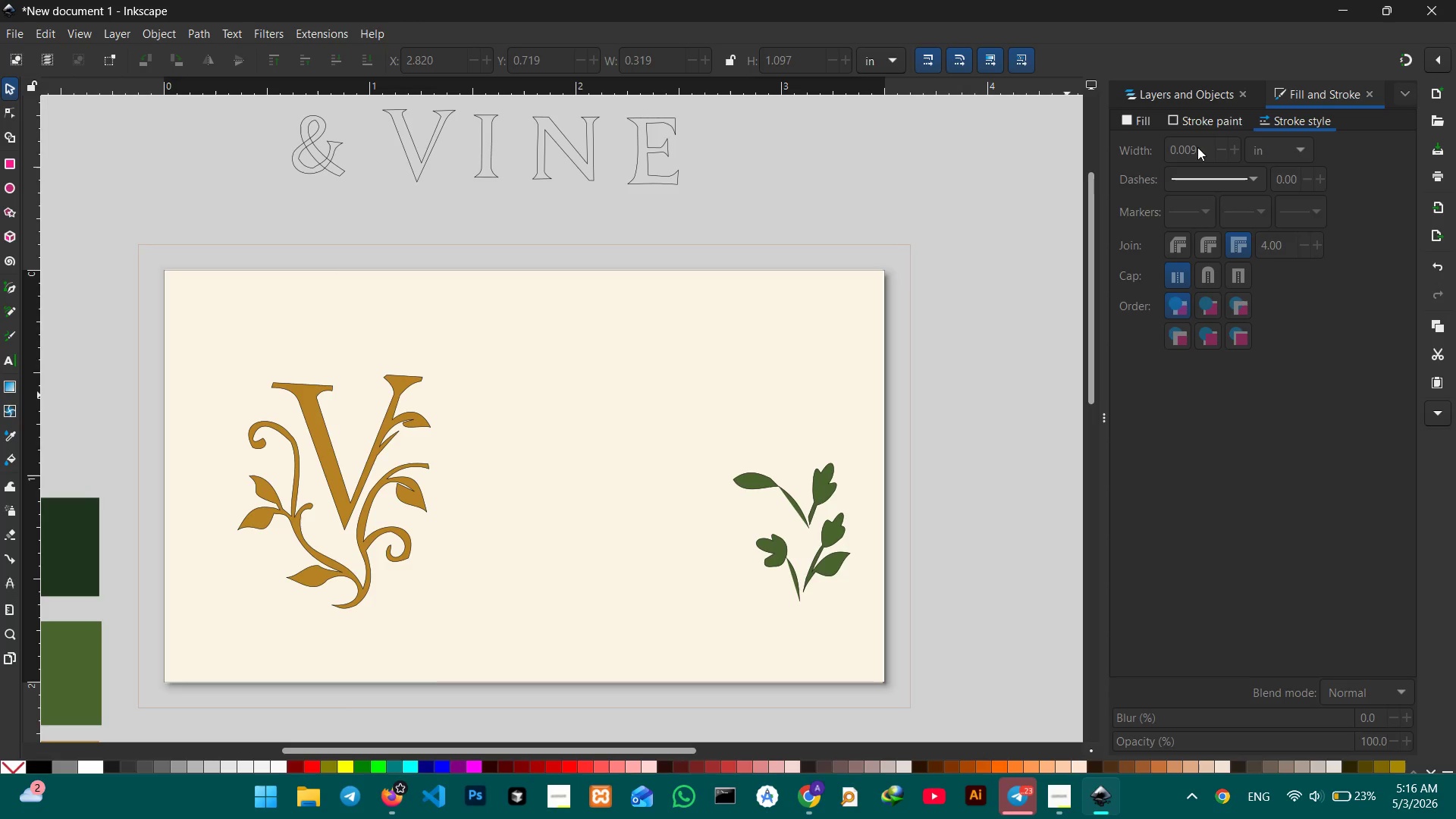 
triple_click([1197, 147])
 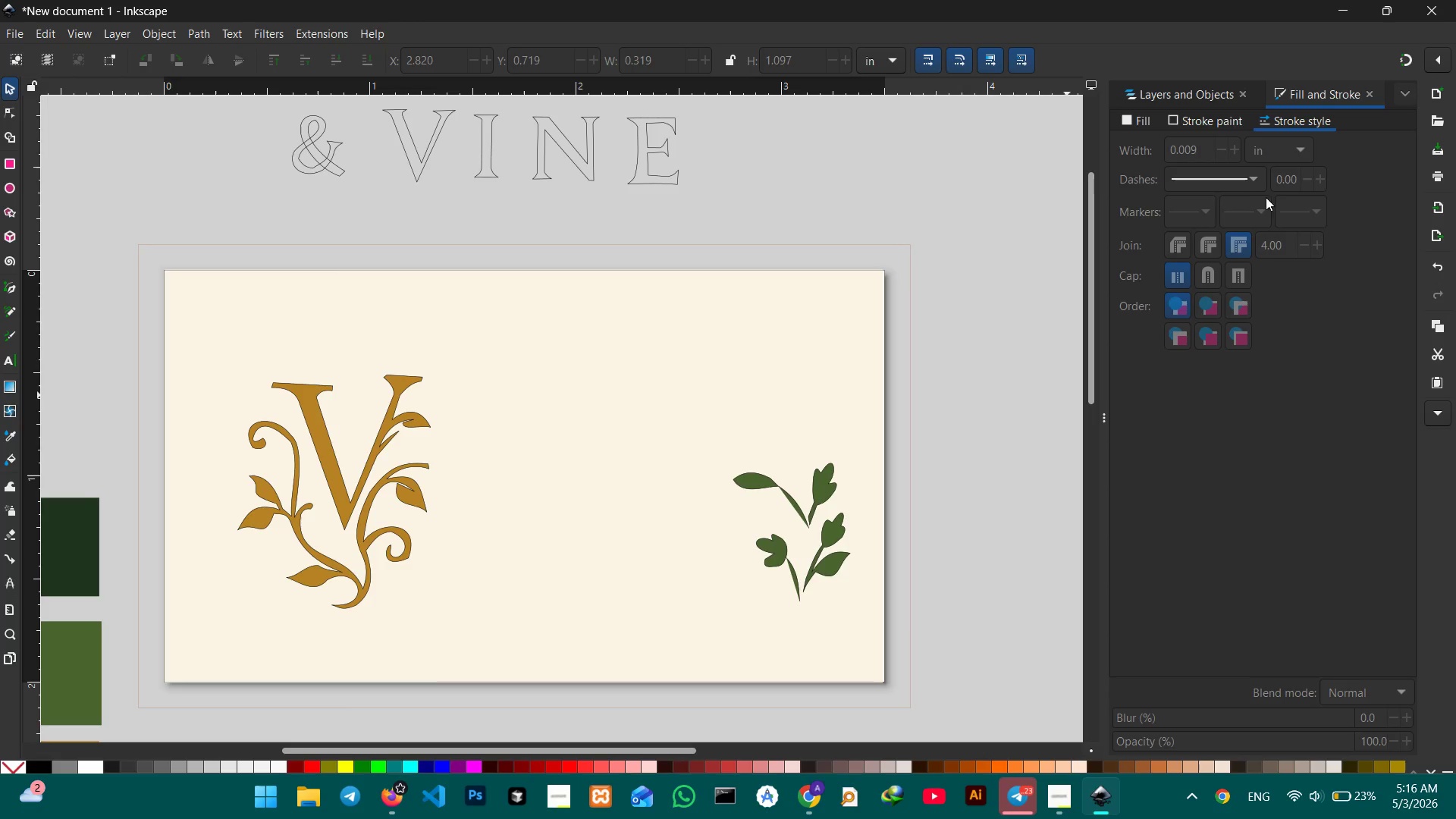 
double_click([1269, 205])
 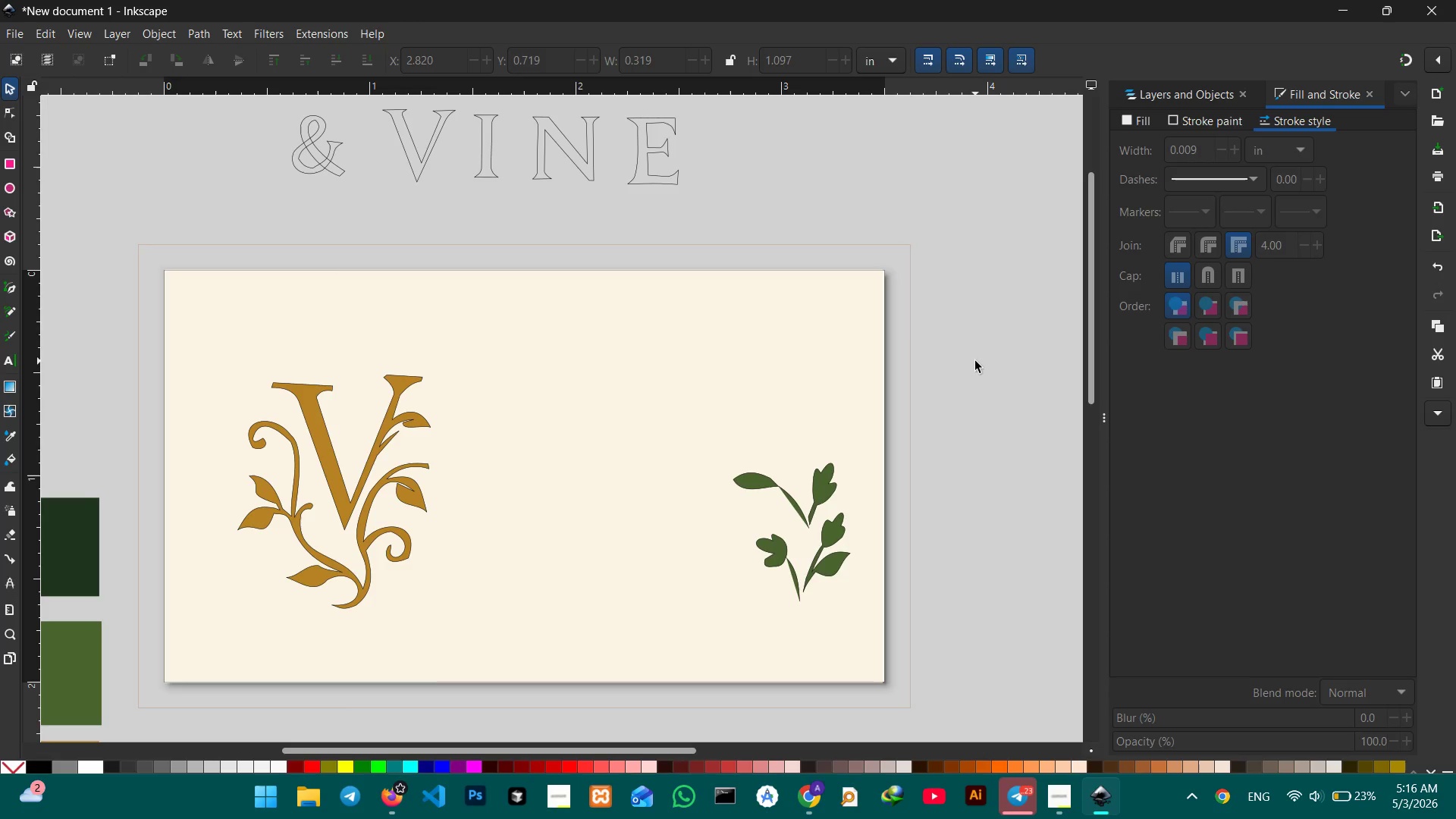 
key(Control+Z)
 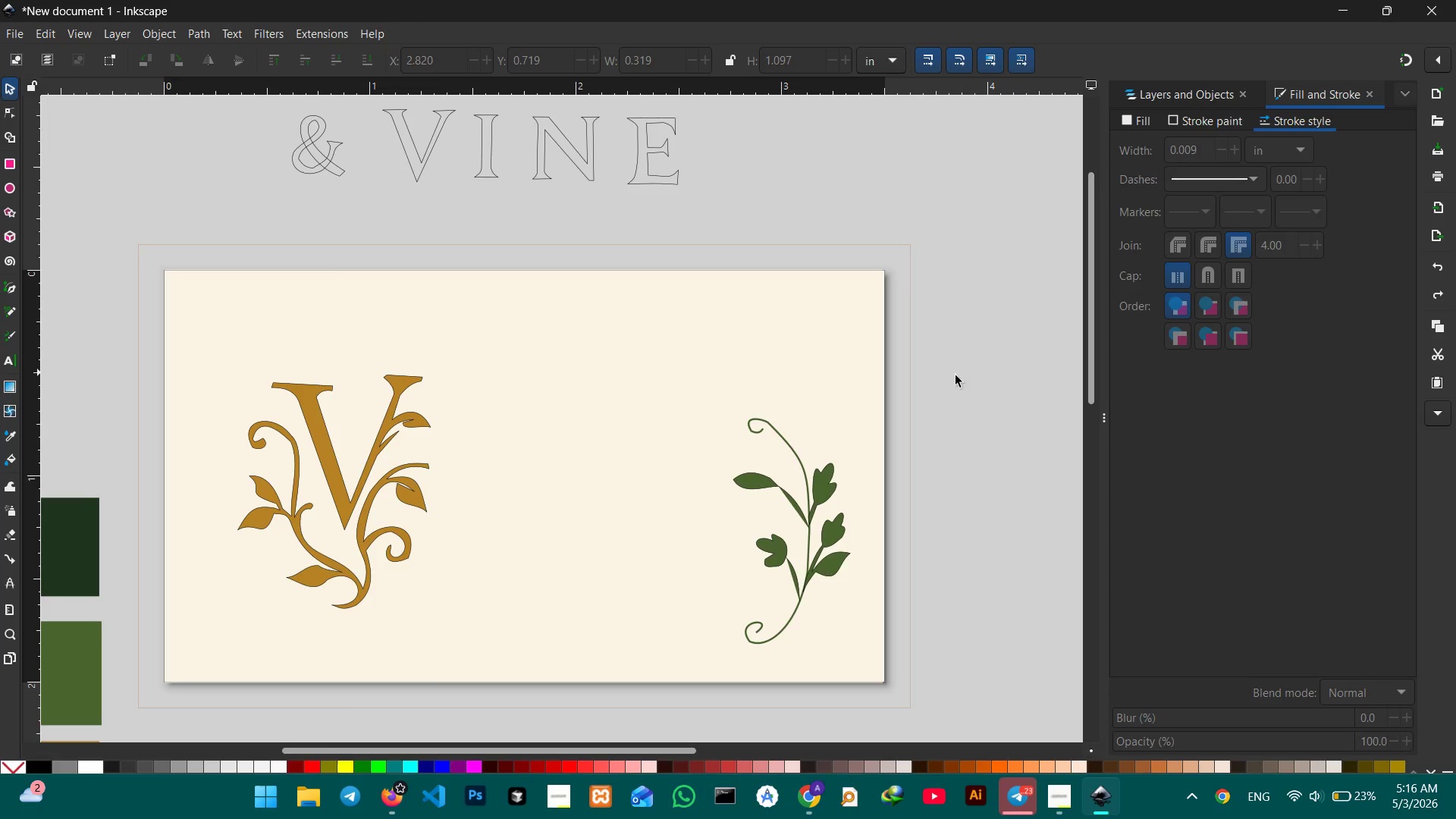 
left_click([796, 457])
 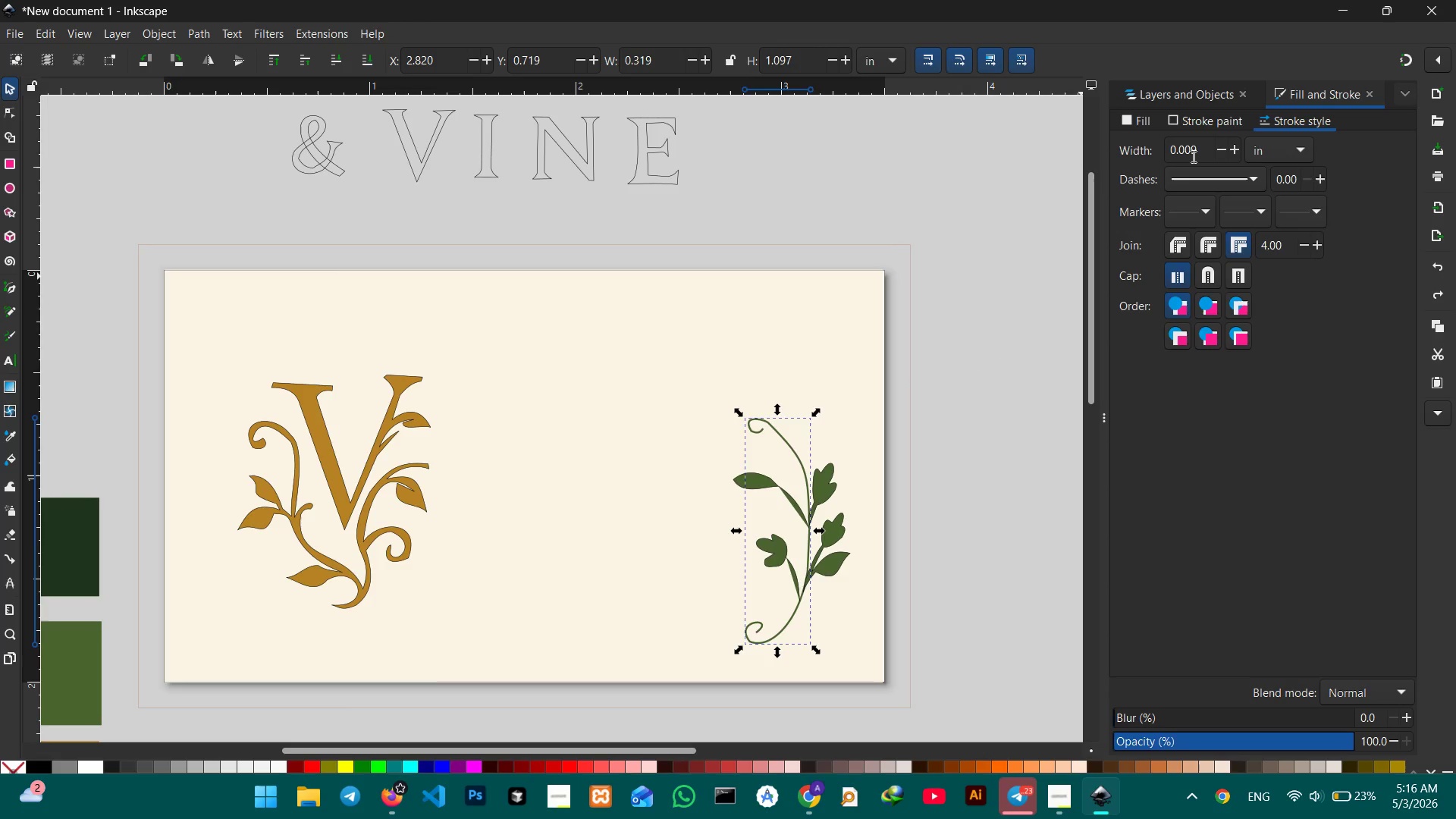 
left_click_drag(start_coordinate=[1197, 153], to_coordinate=[1187, 149])
 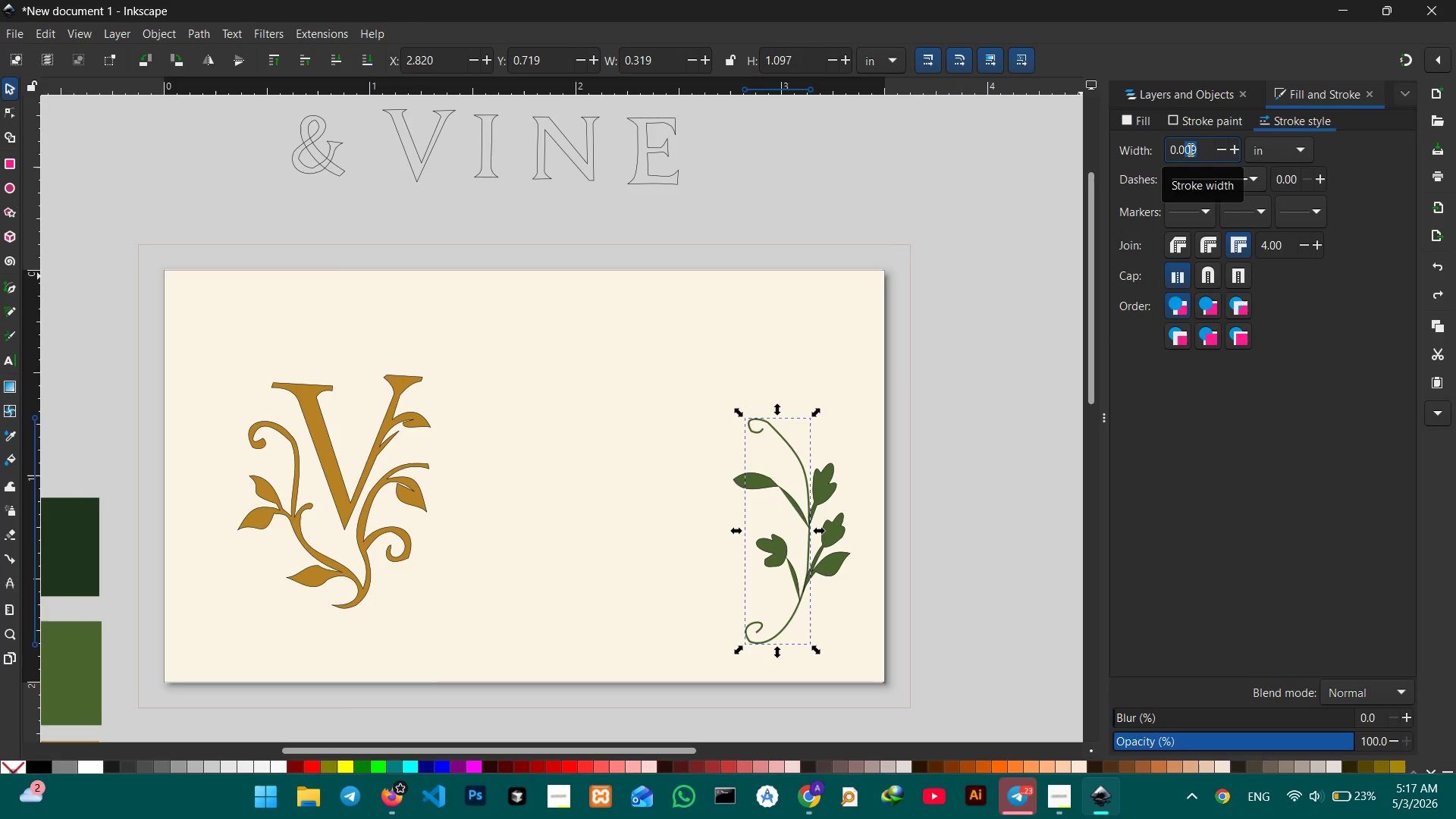 
key(Backspace)
 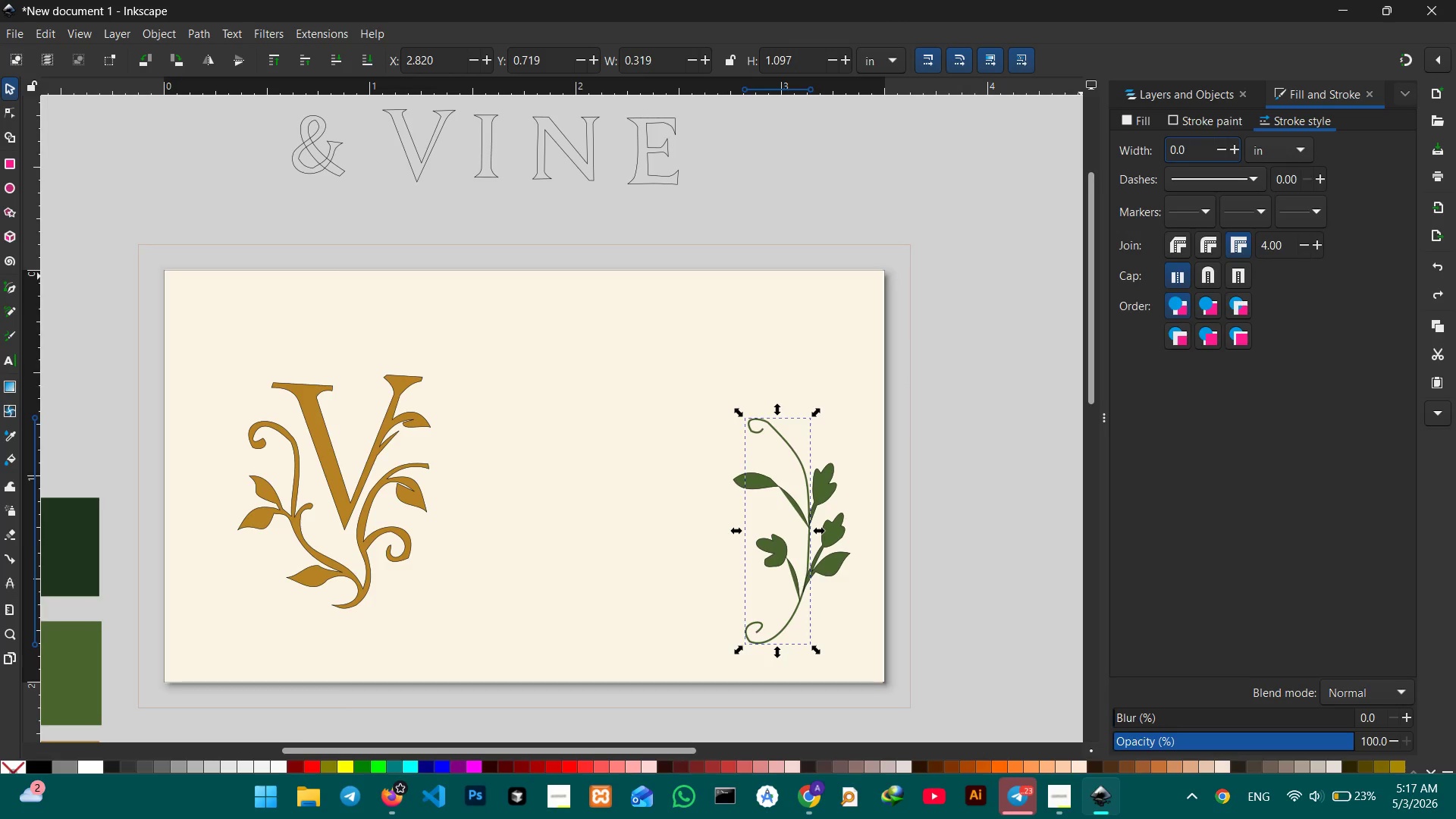 
key(Numpad1)
 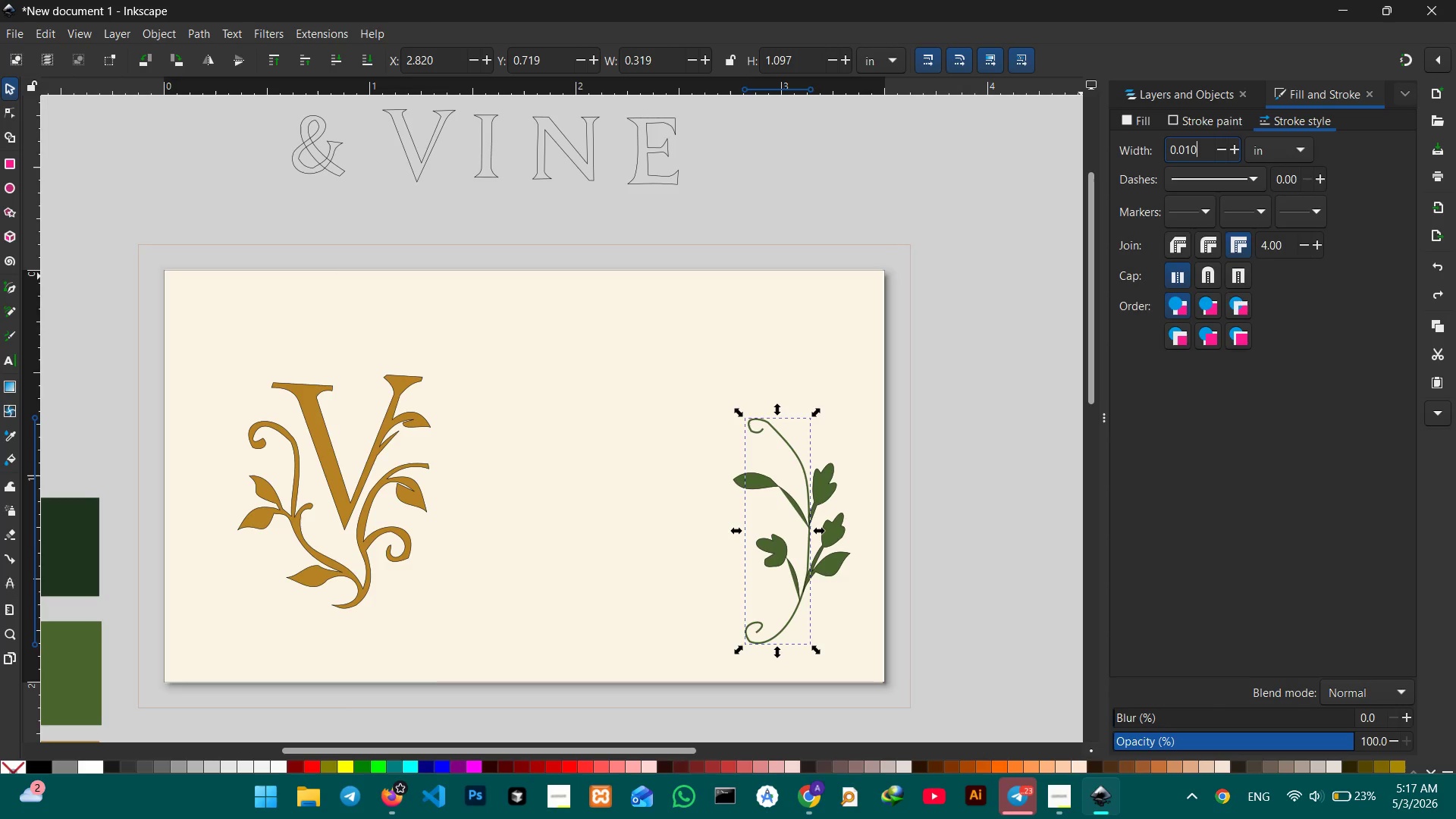 
key(Numpad0)
 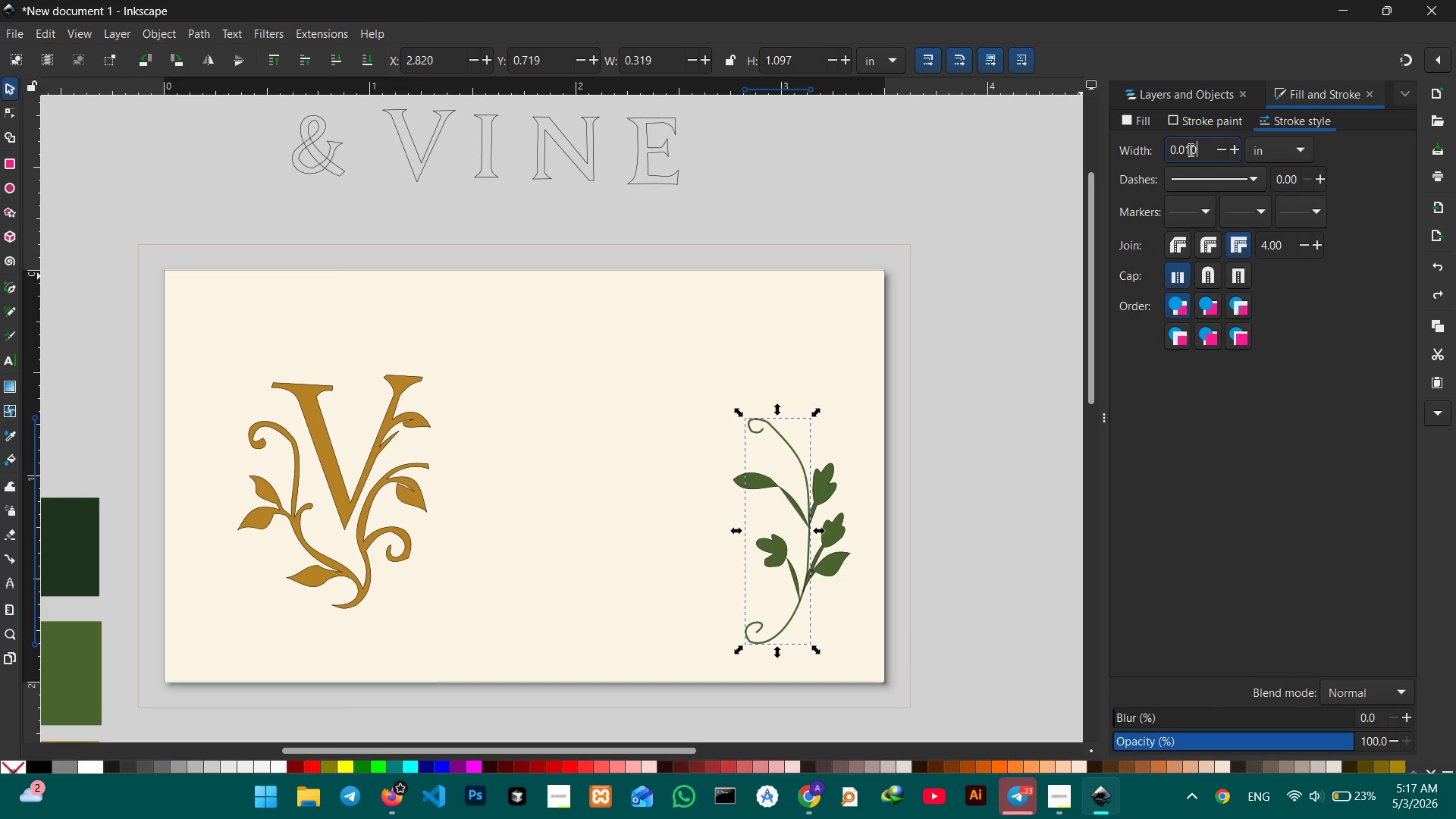 
key(Enter)
 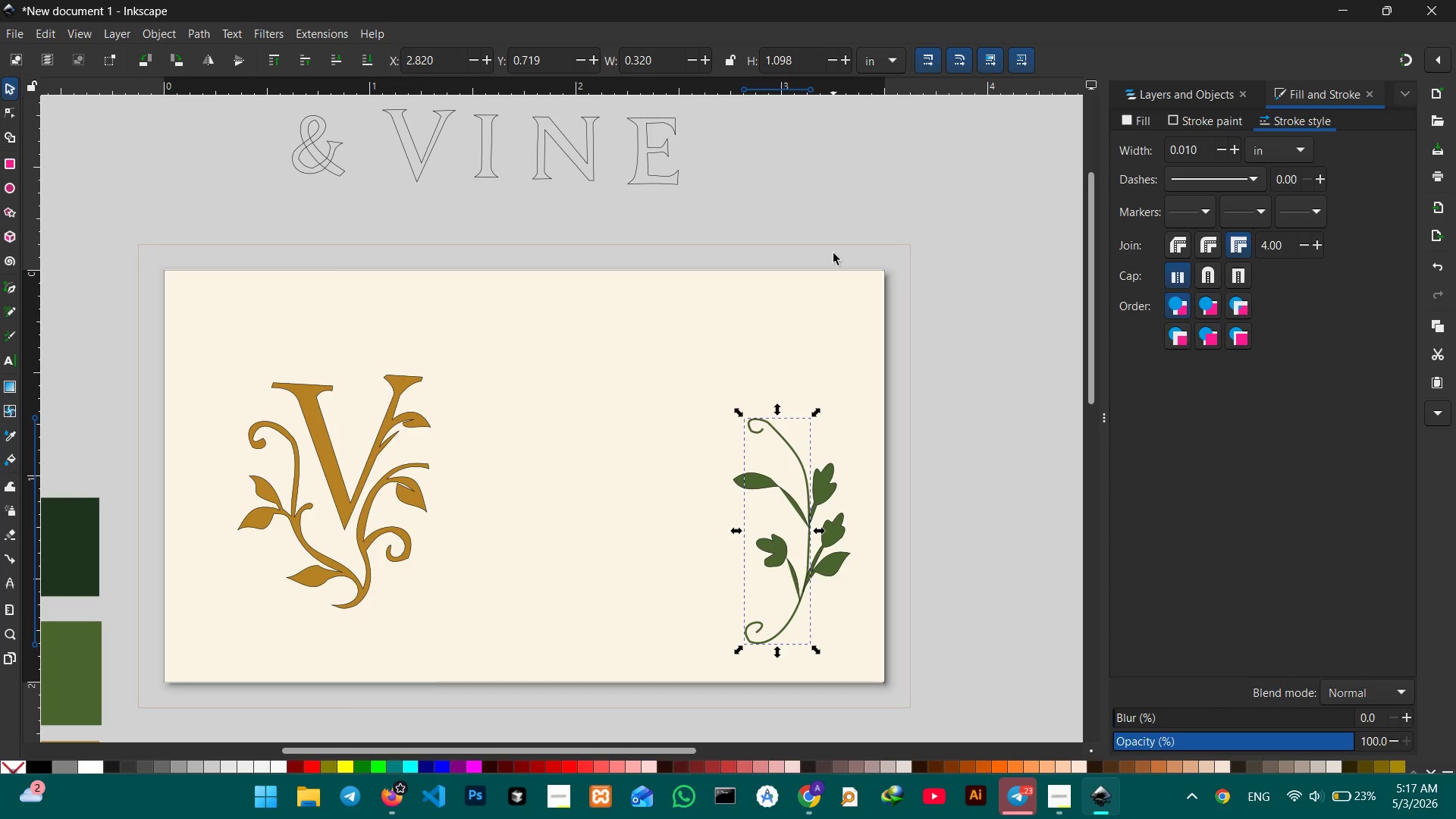 
left_click([865, 326])
 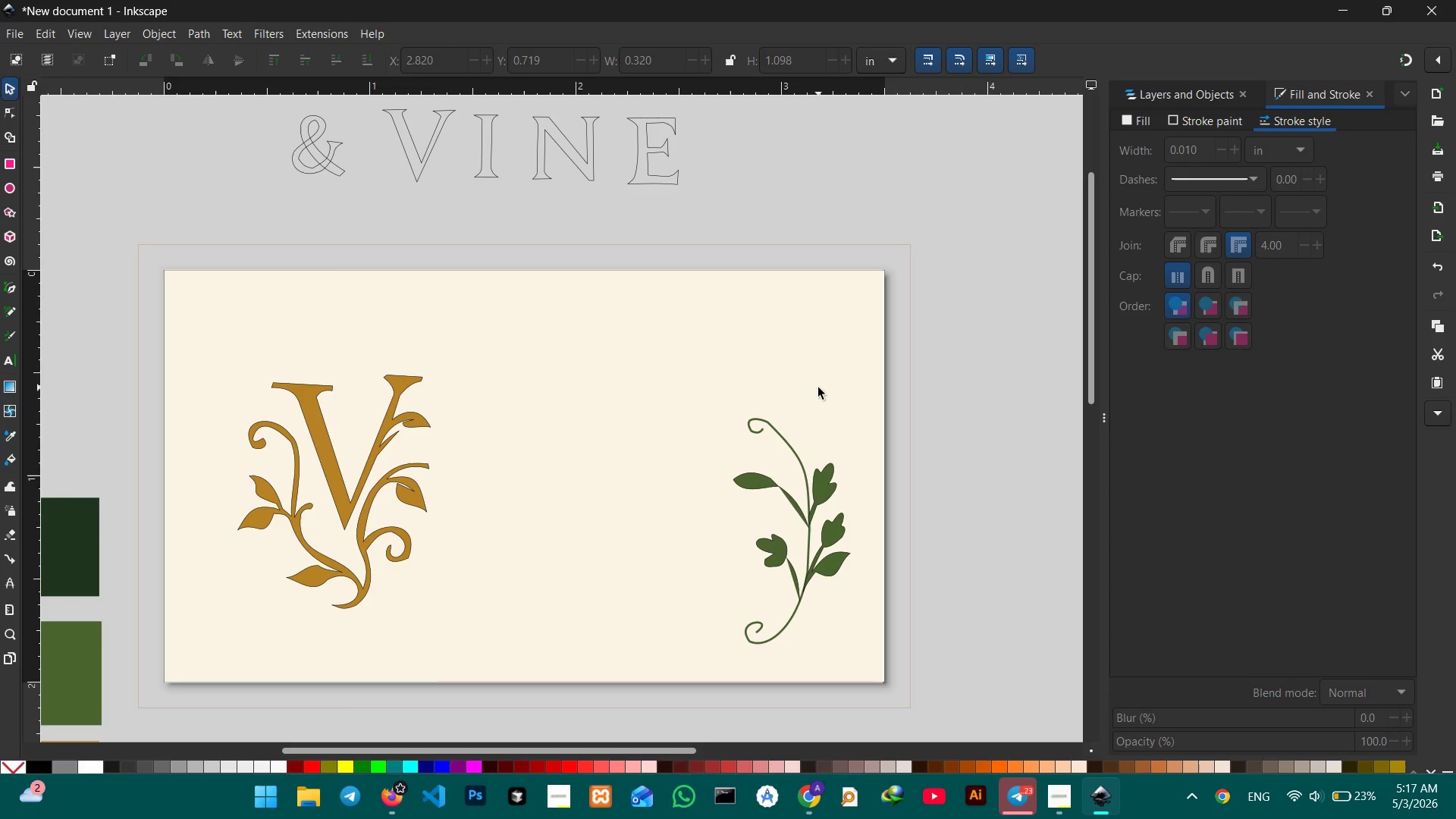 
key(Control+ControlLeft)
 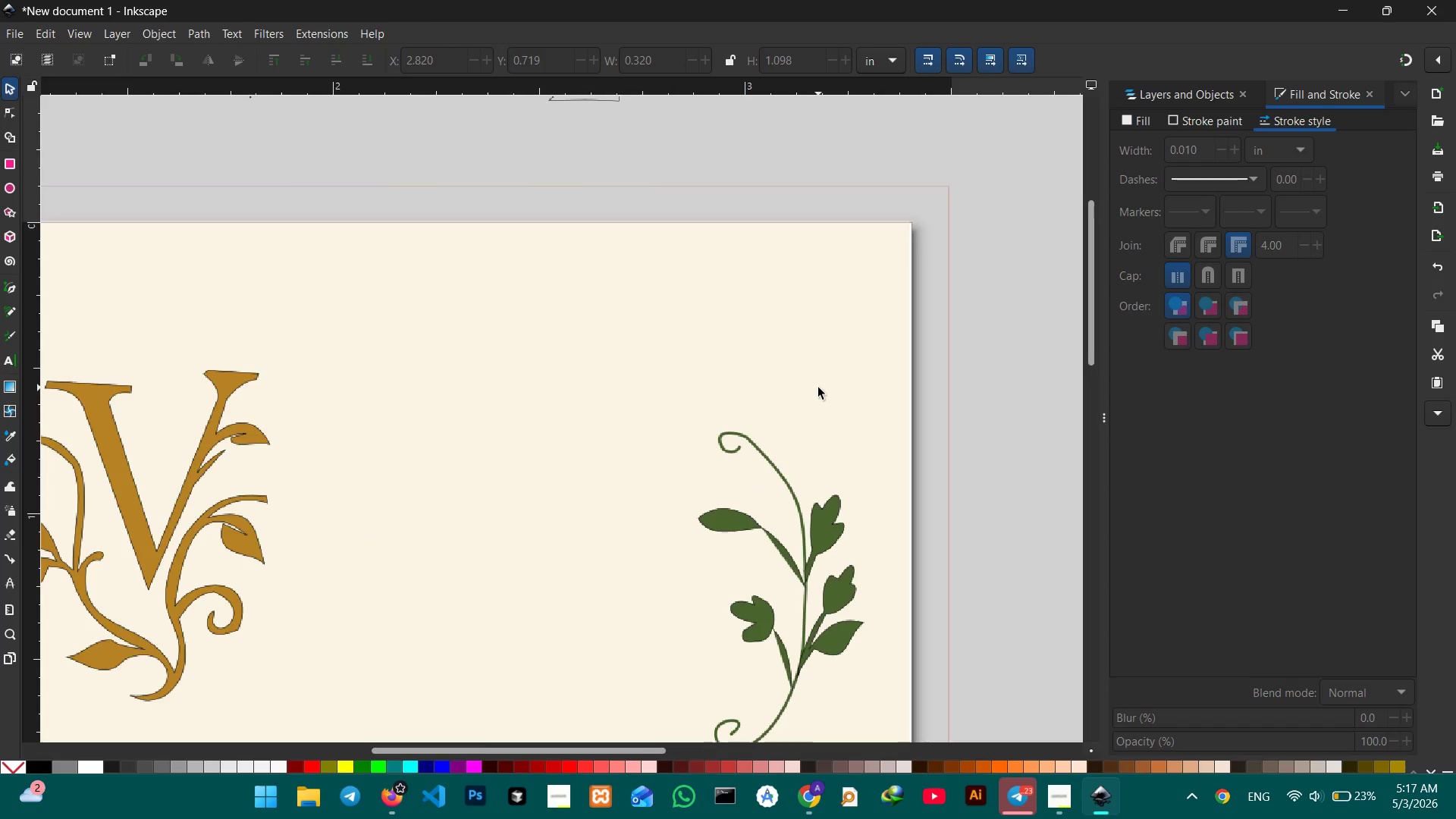 
scroll: coordinate [818, 388], scroll_direction: up, amount: 3.0
 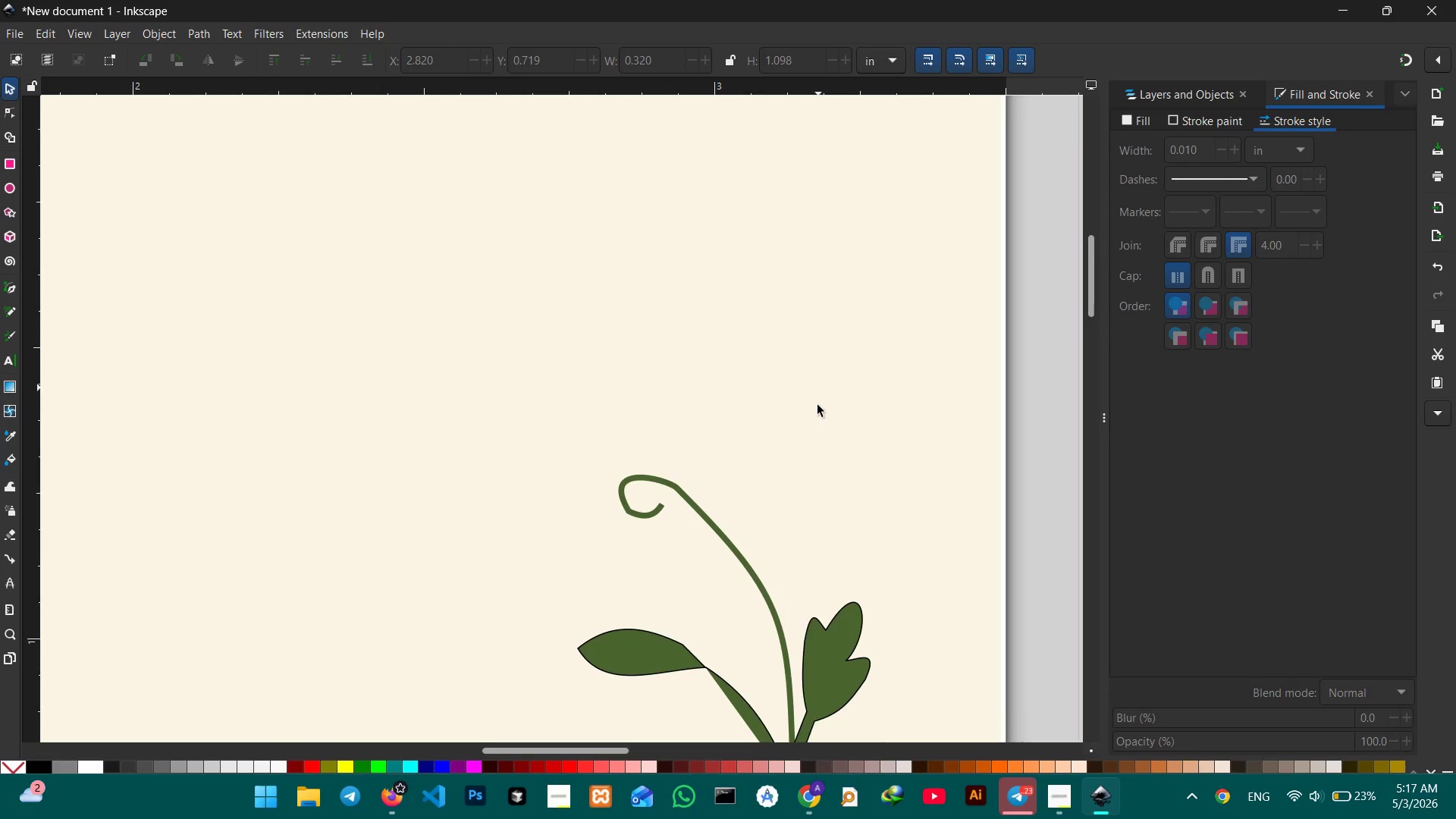 
hold_key(key=Space, duration=0.84)
 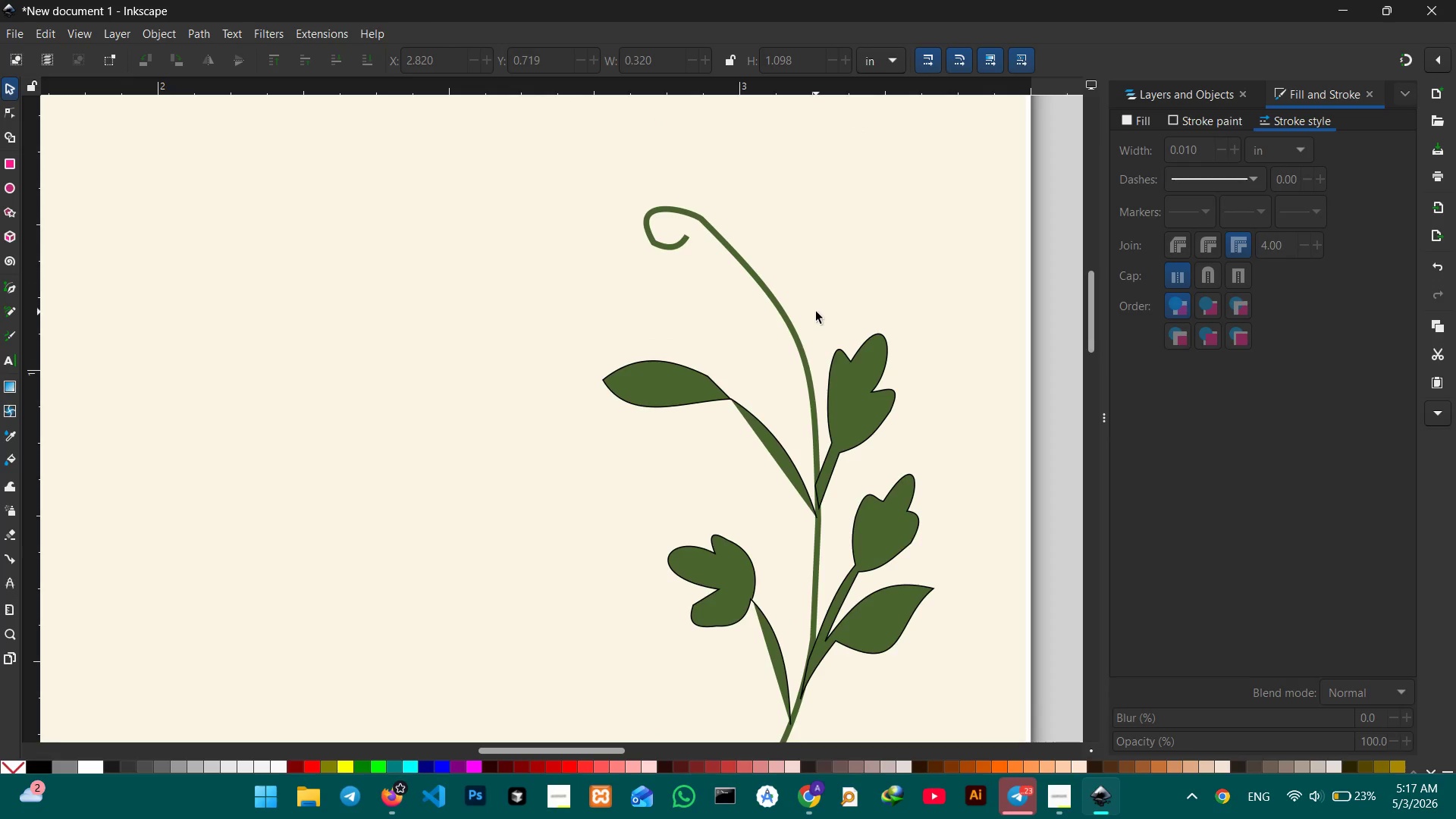 
left_click_drag(start_coordinate=[832, 488], to_coordinate=[858, 130])
 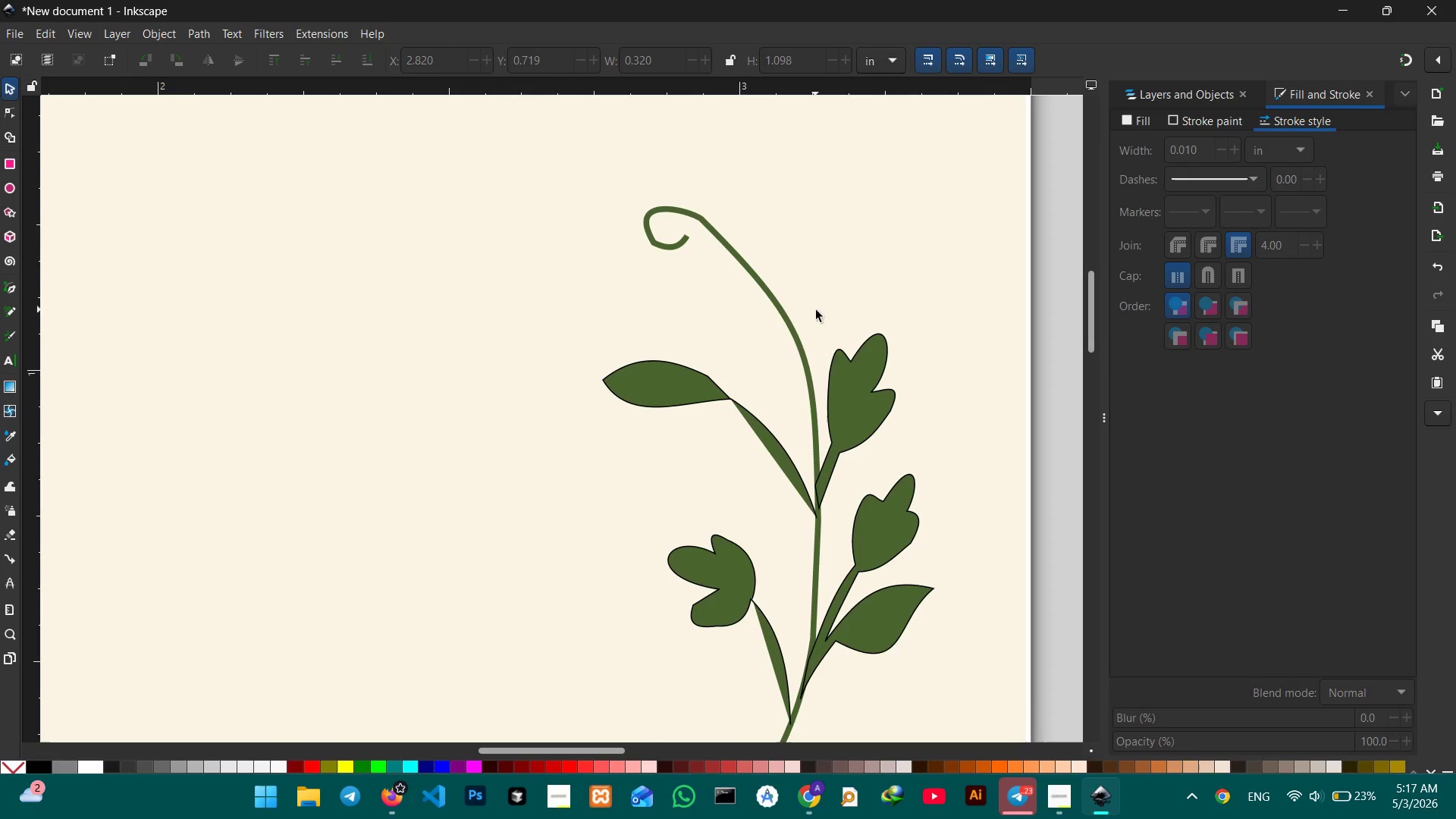 
left_click_drag(start_coordinate=[816, 309], to_coordinate=[831, 174])
 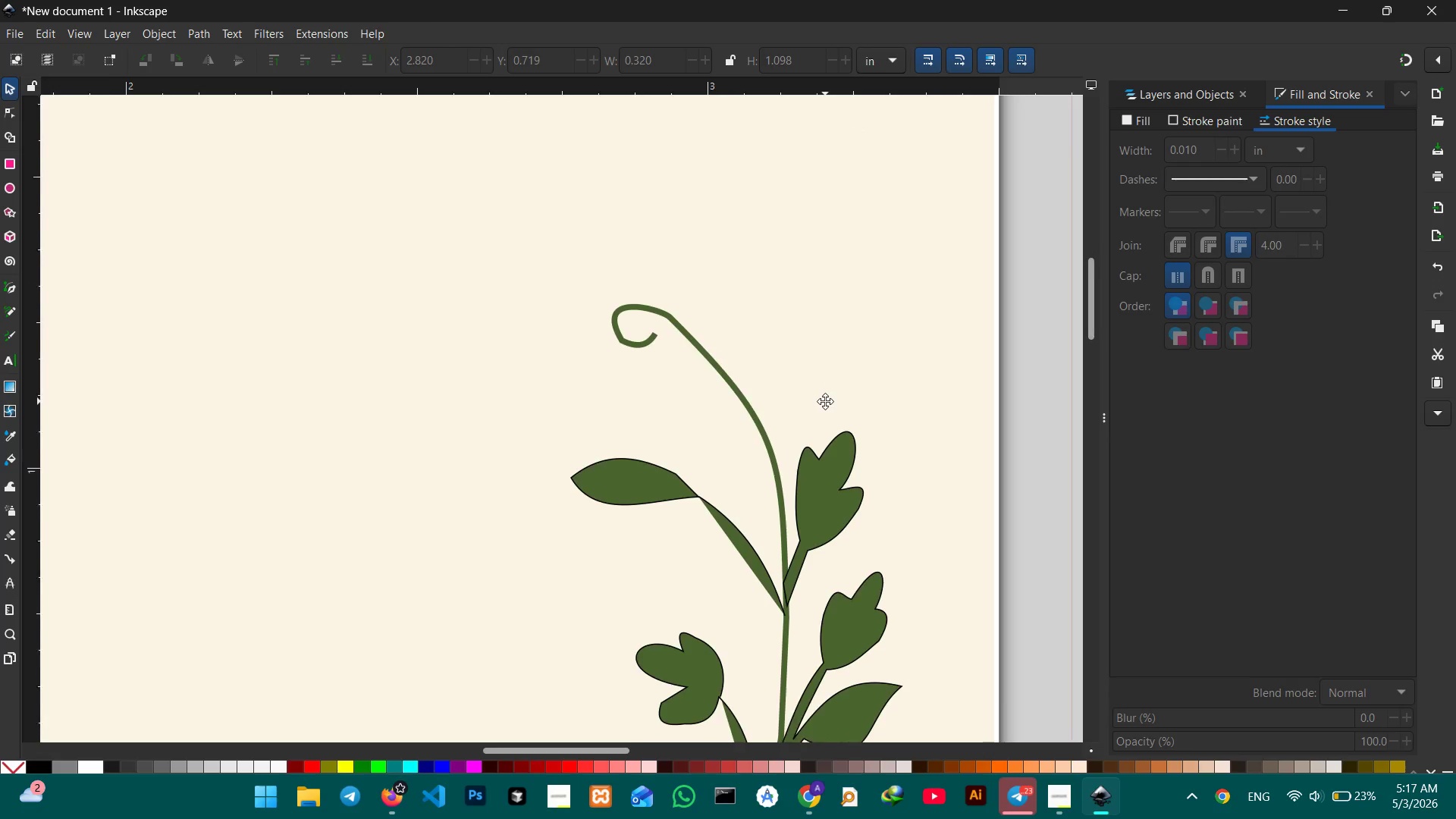 
hold_key(key=Space, duration=1.38)
 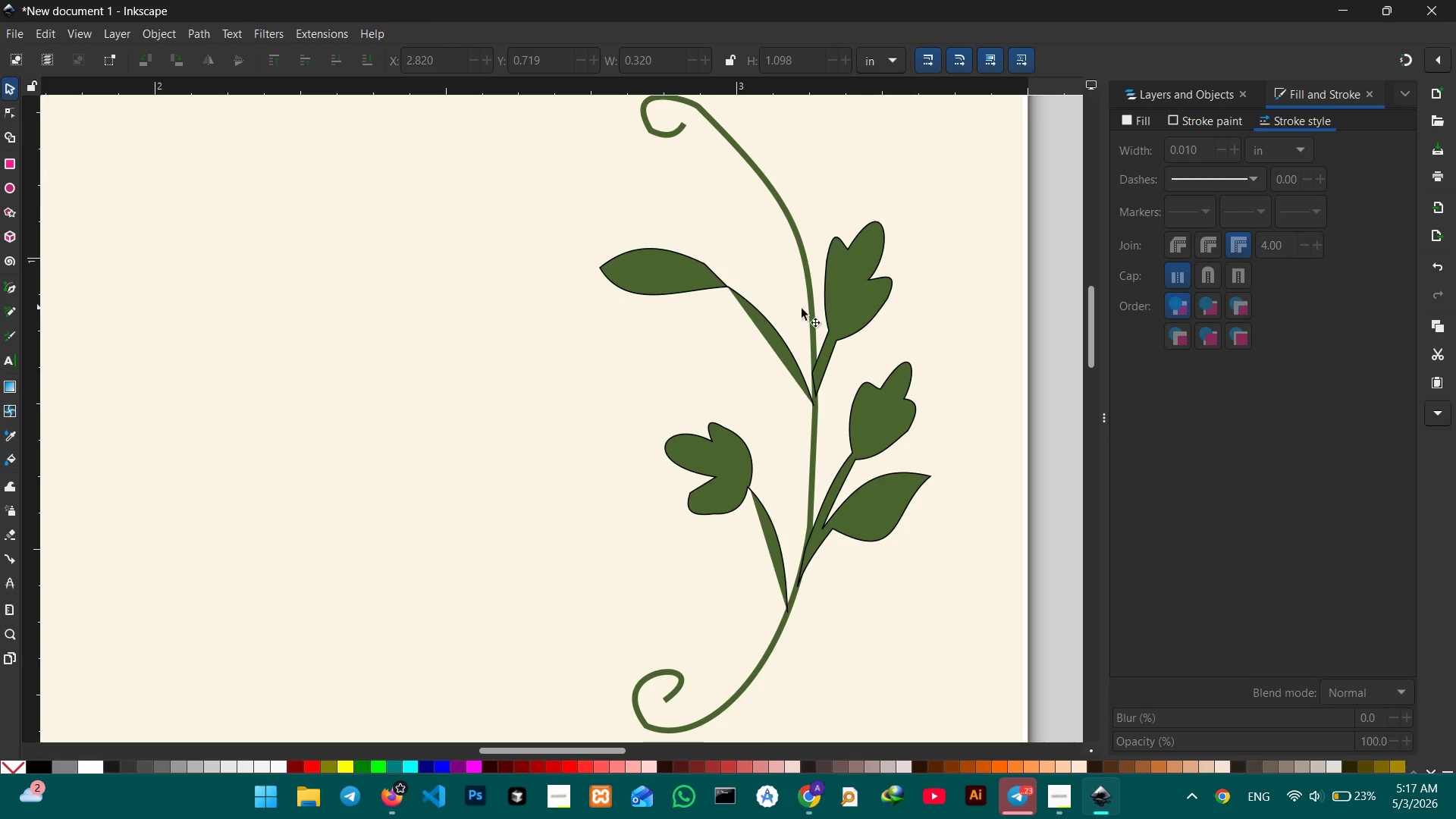 
left_click_drag(start_coordinate=[827, 397], to_coordinate=[854, 193])
 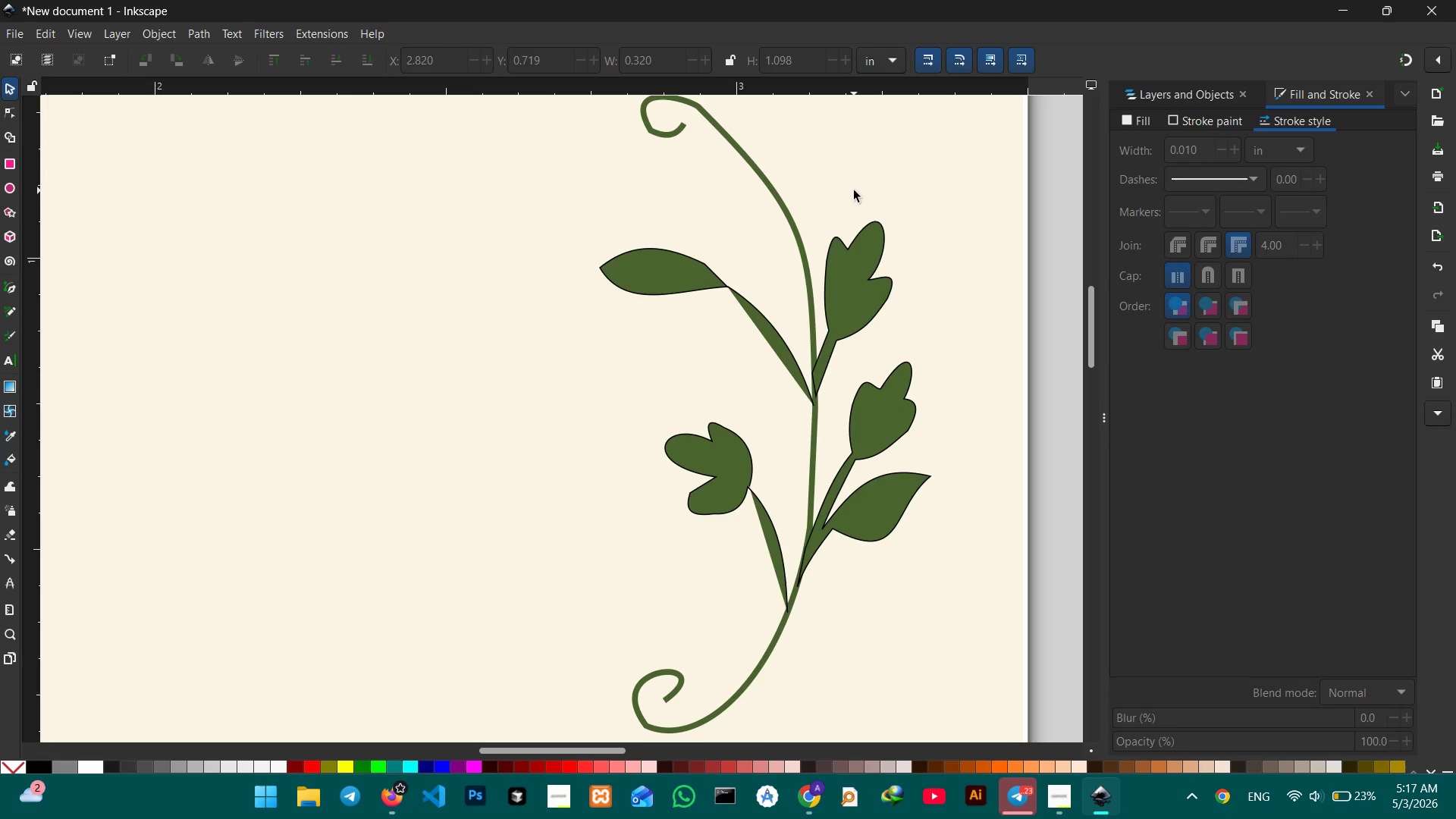 
left_click([854, 190])
 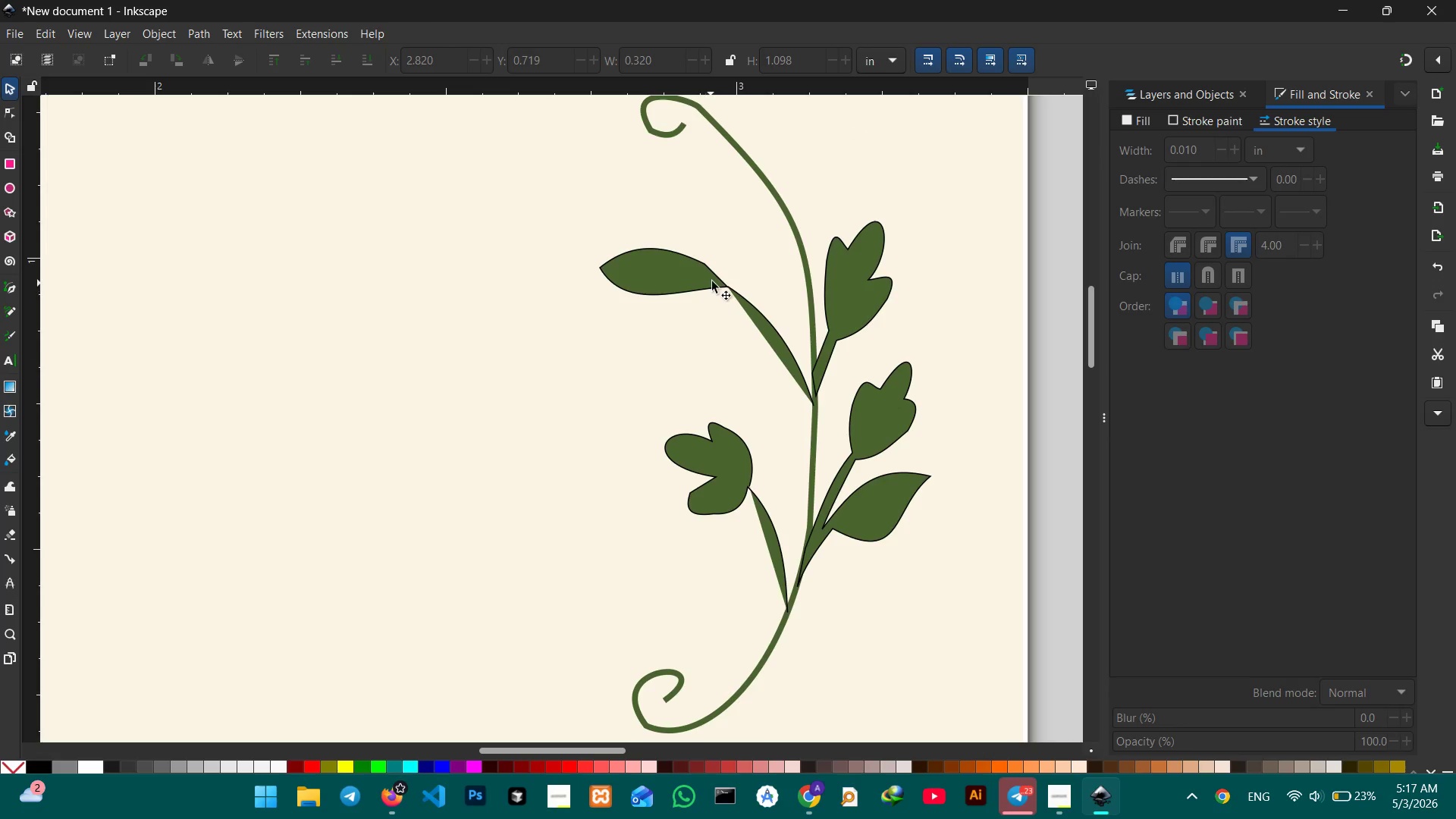 
left_click([720, 281])
 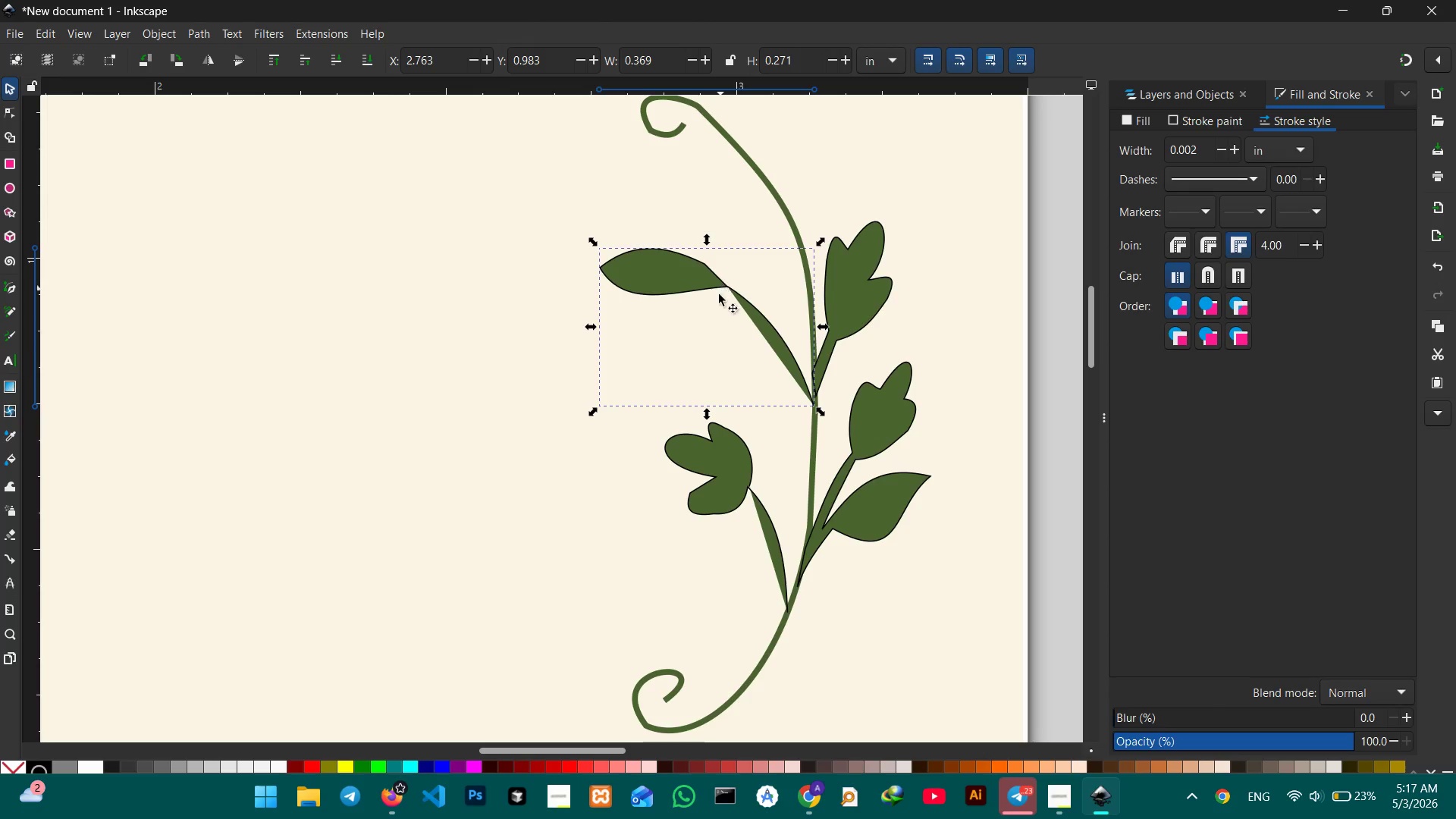 
hold_key(key=ShiftLeft, duration=1.8)
left_click([714, 481])
 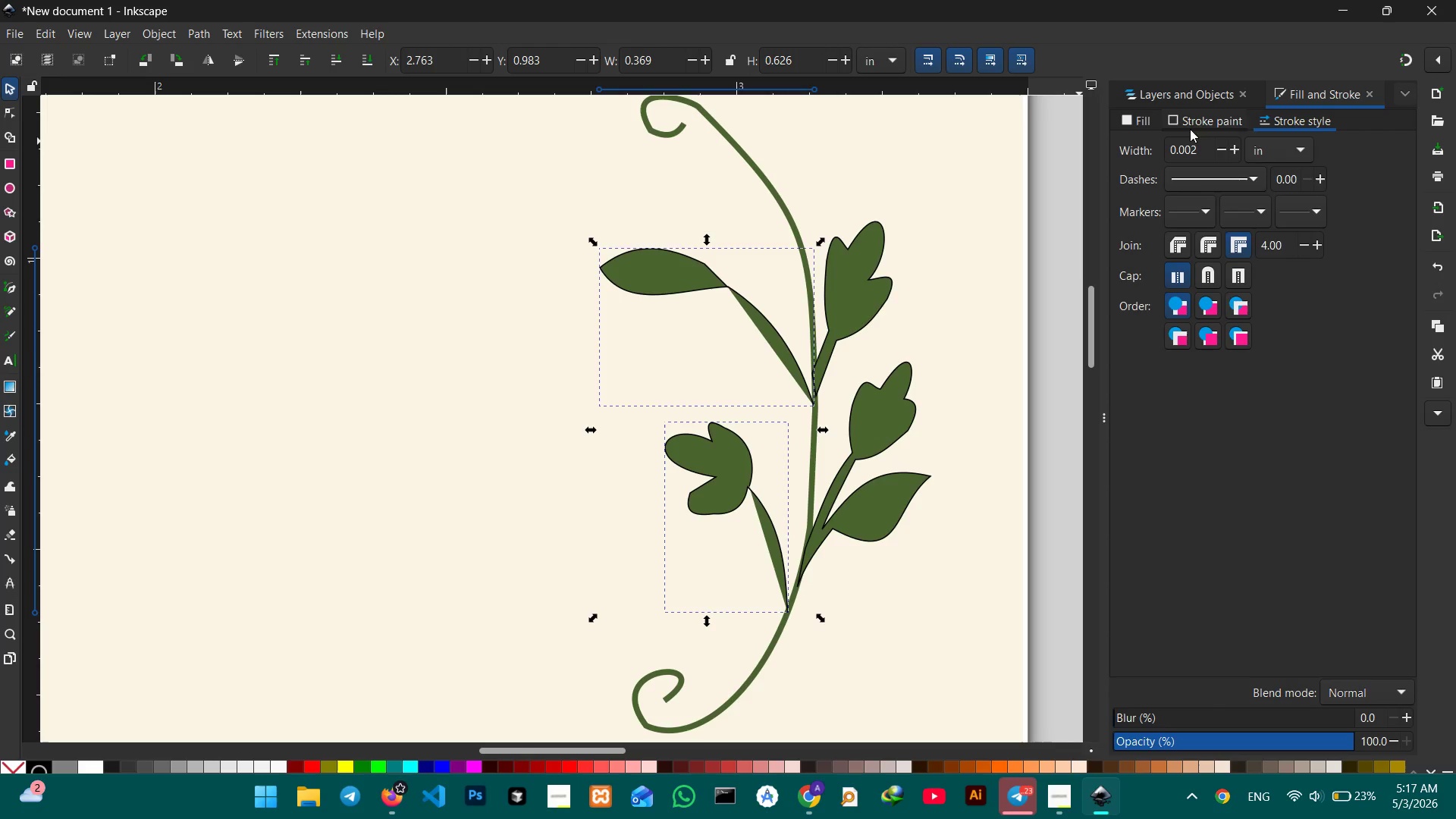 
left_click([1147, 123])
 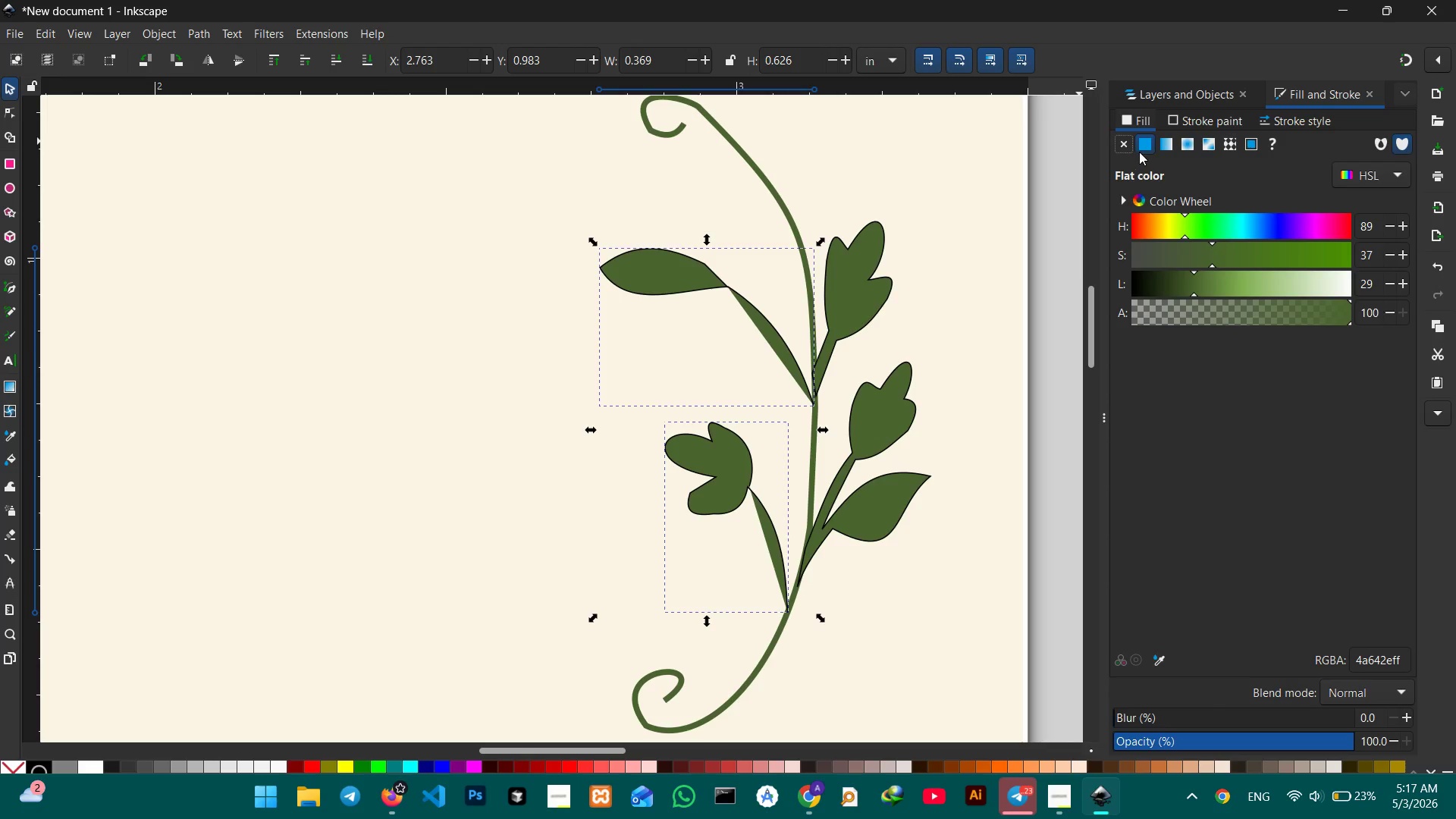 
left_click([1124, 147])
 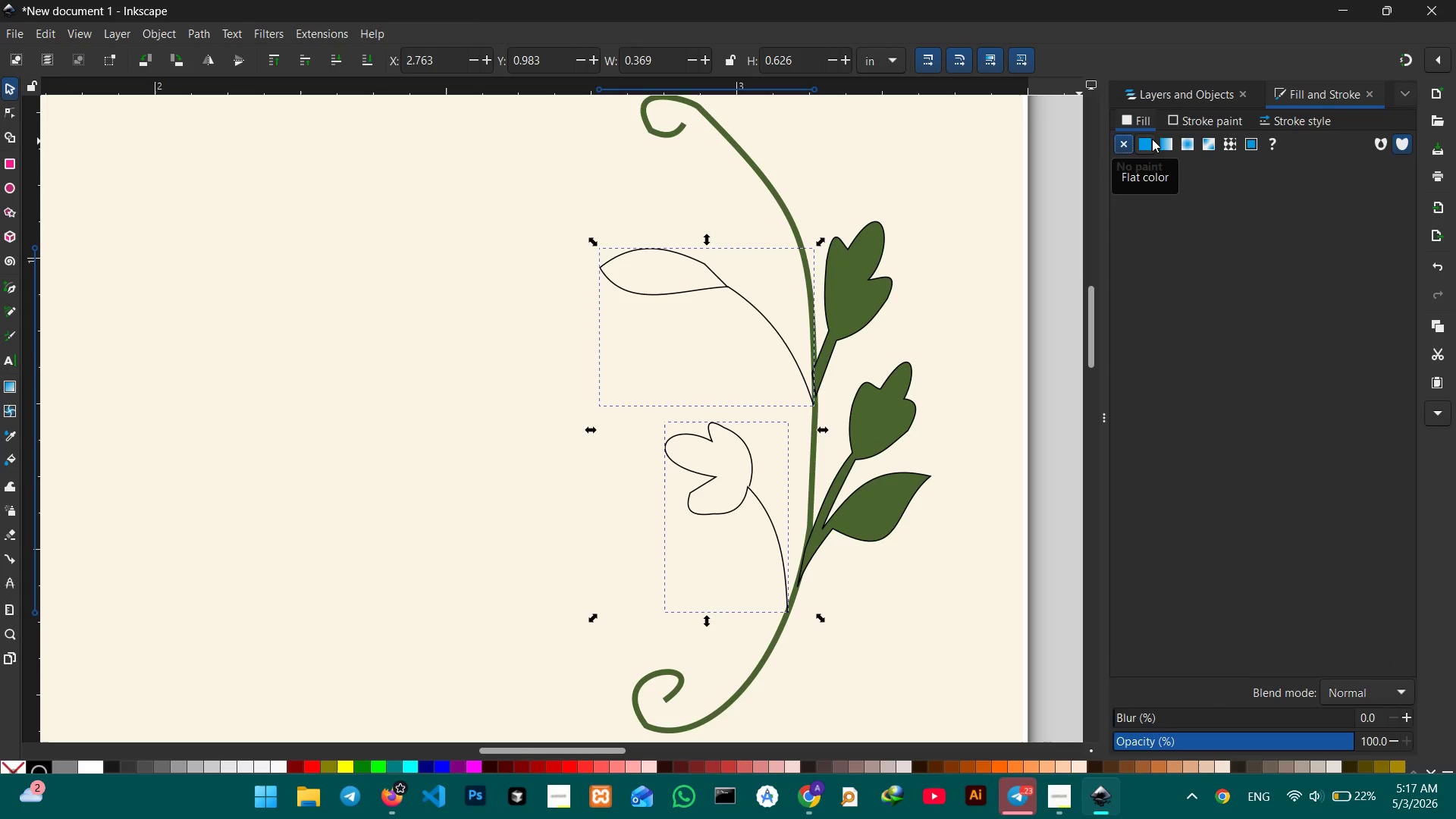 
left_click([1188, 120])
 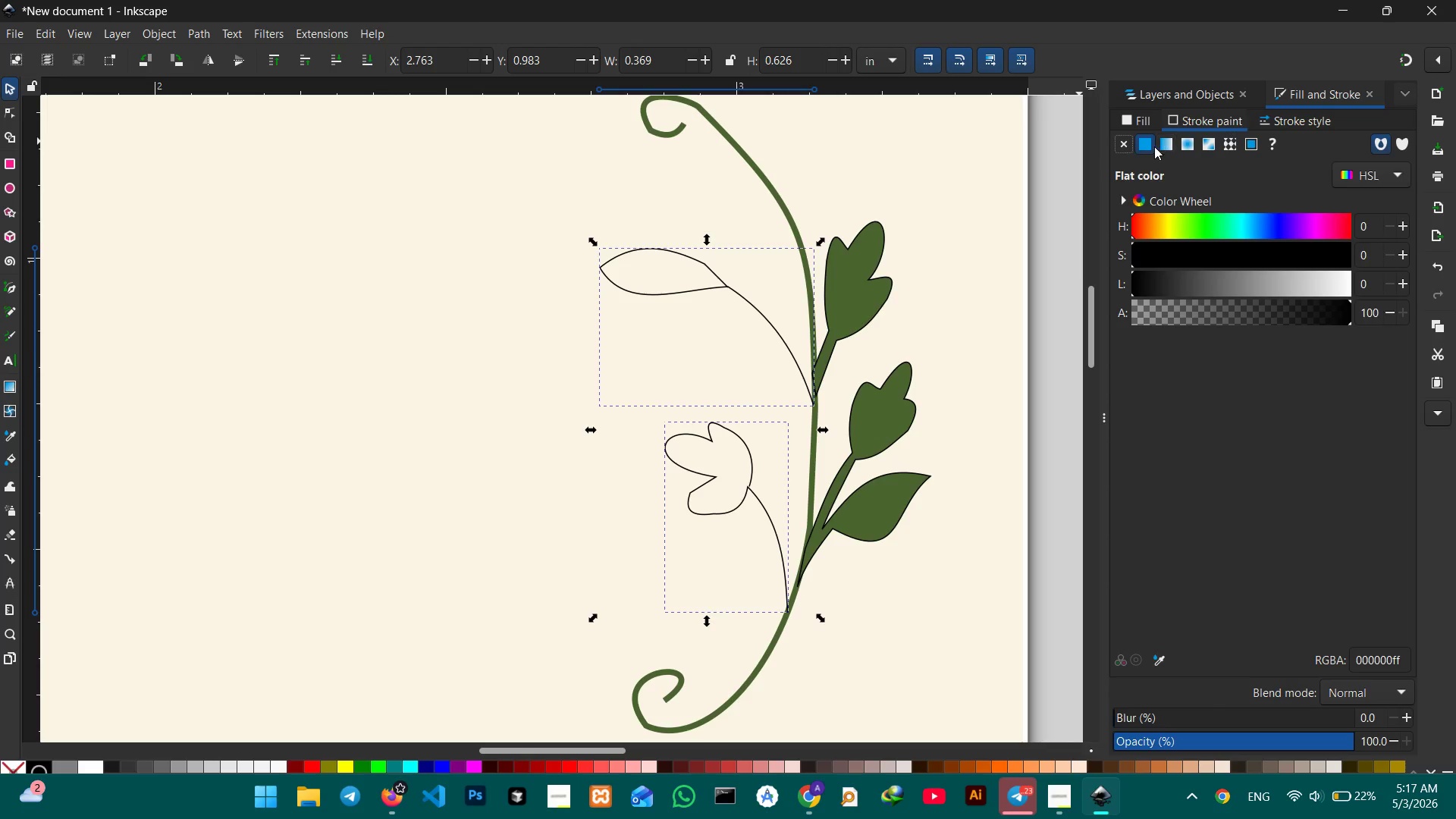 
left_click([1151, 146])
 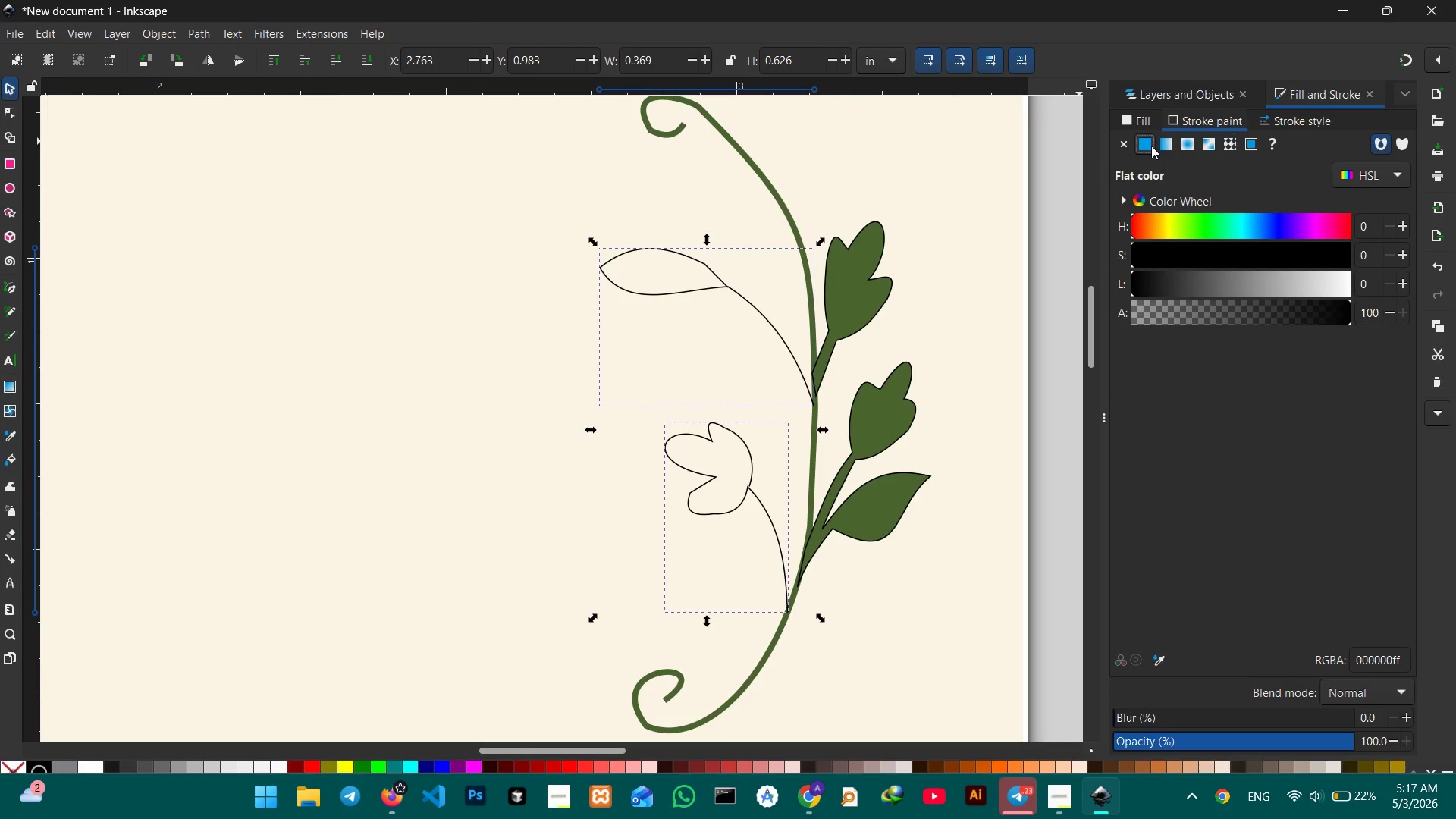 
left_click([1144, 146])
 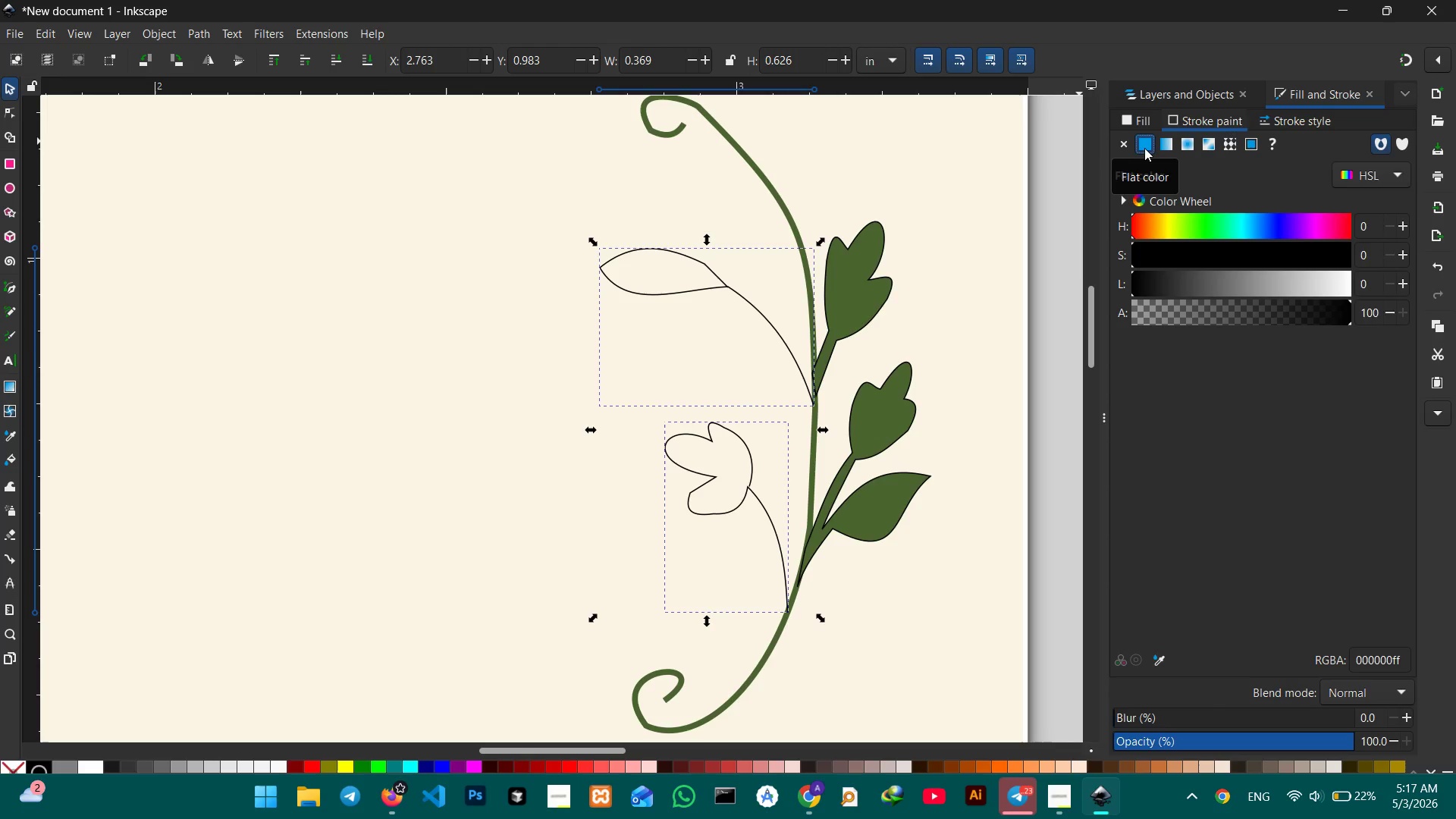 
key(Control+Z)
 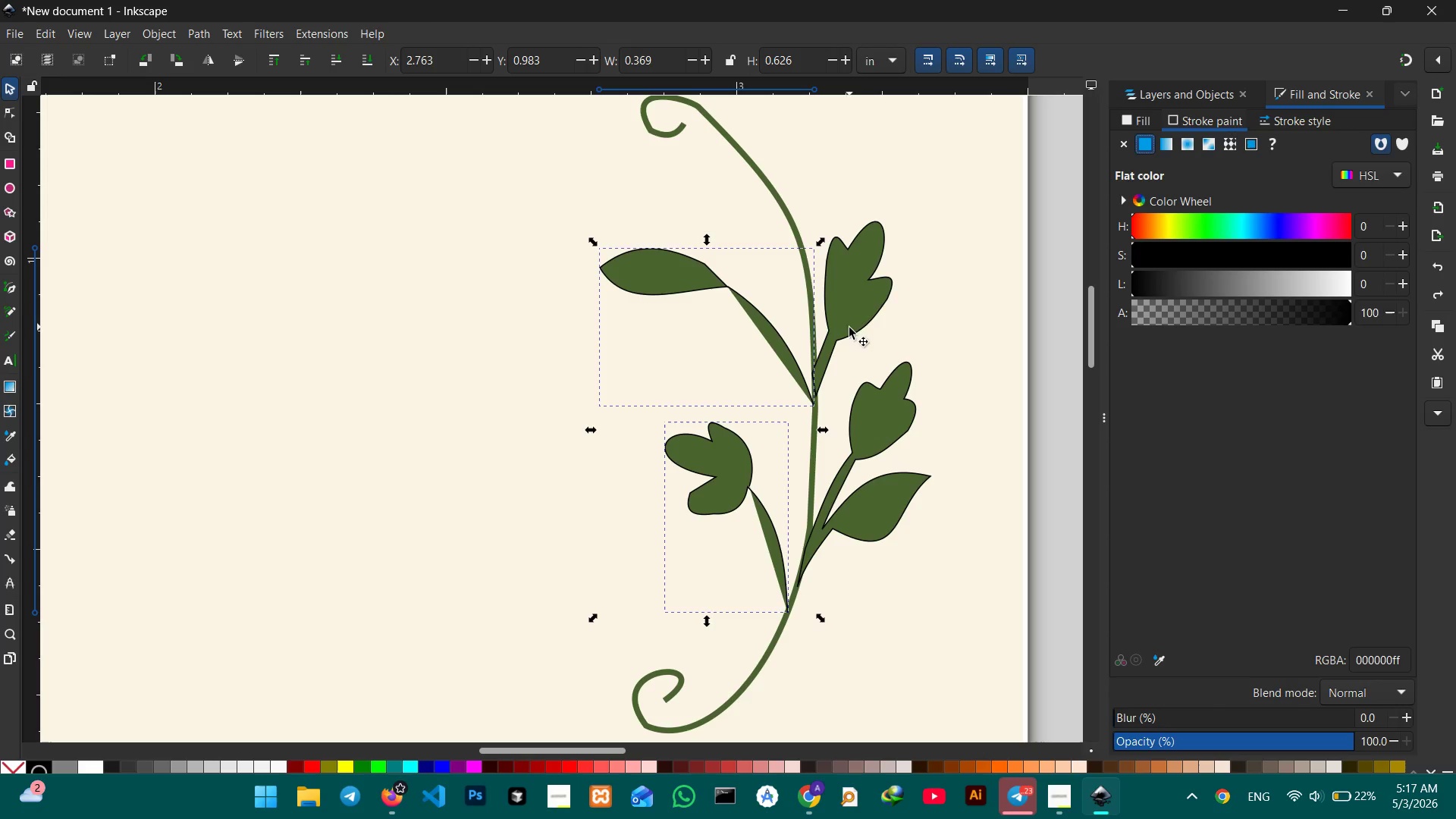 
left_click([870, 331])
 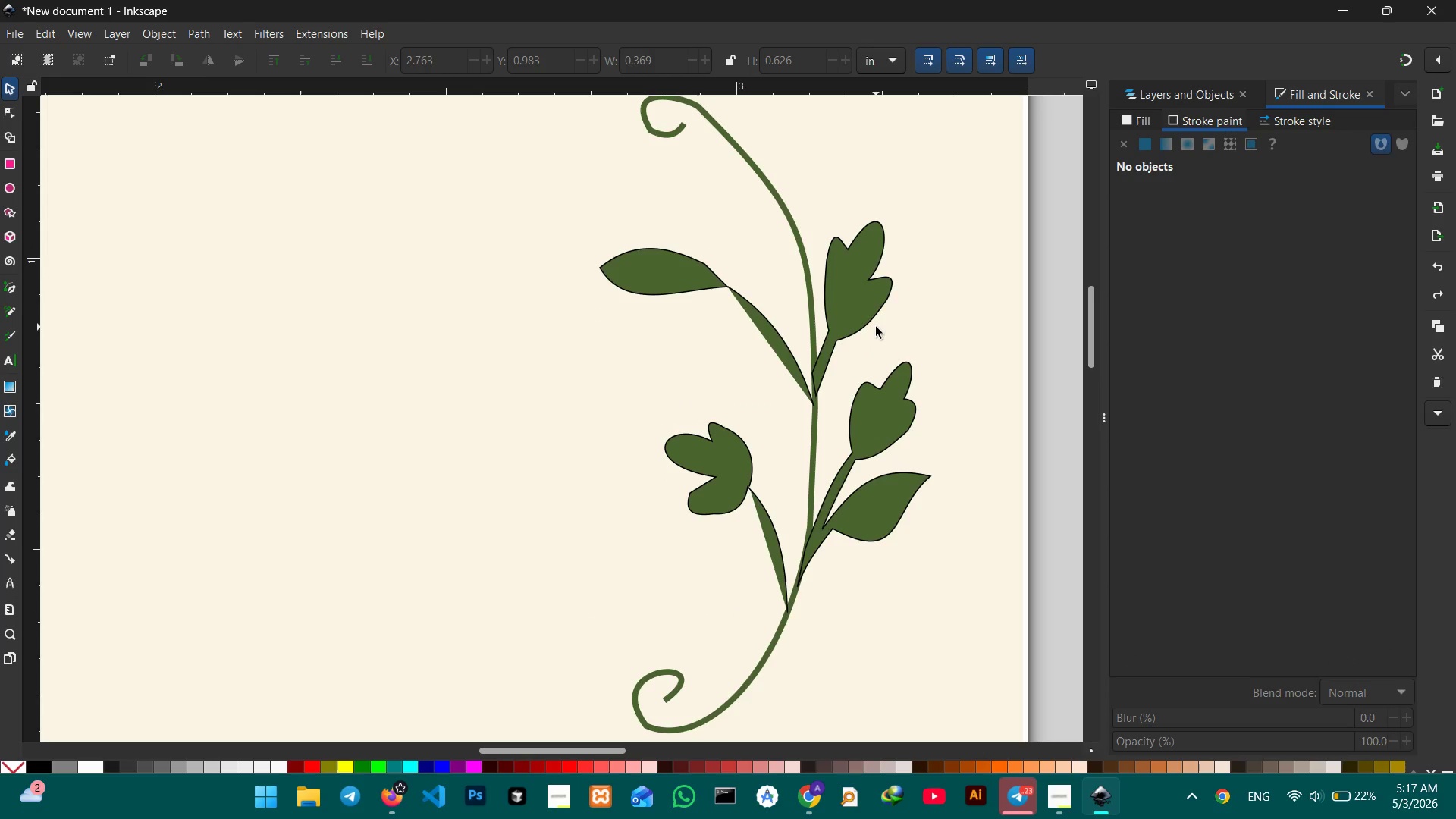 
hold_key(key=ControlLeft, duration=0.41)
scroll: coordinate [876, 327], scroll_direction: down, amount: 4.0
 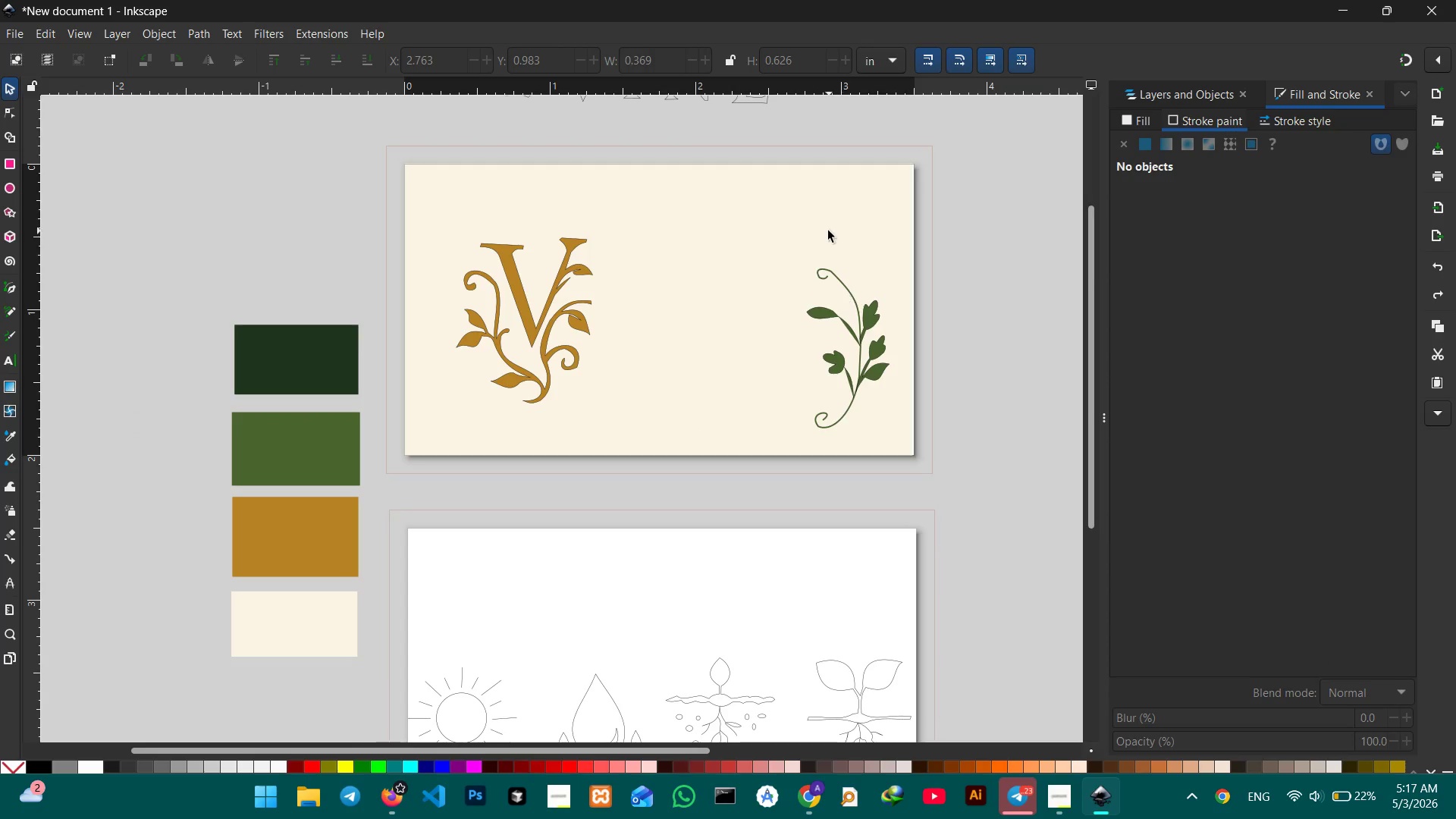 
left_click_drag(start_coordinate=[770, 228], to_coordinate=[939, 516])
 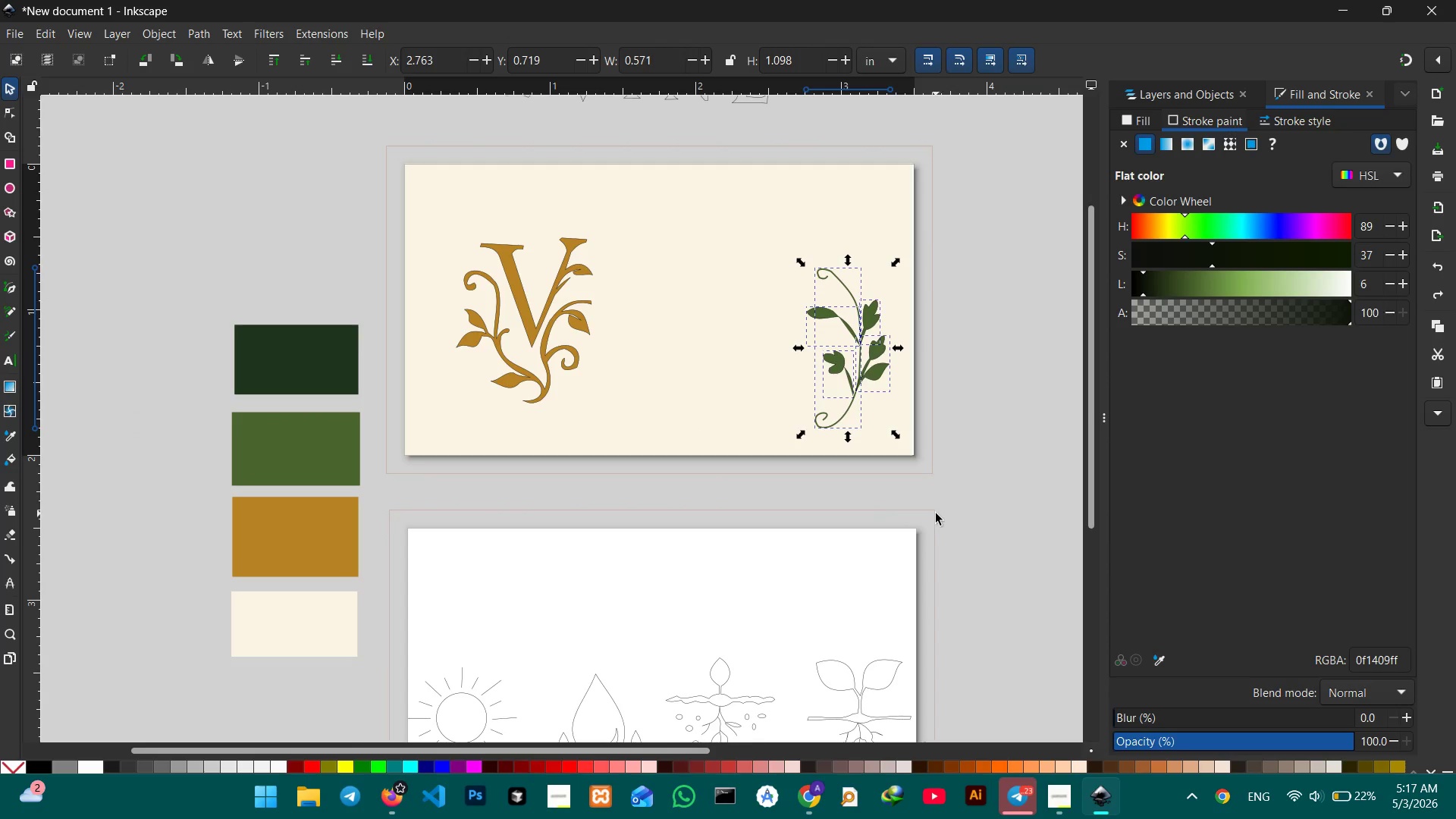 
key(Control+G)
 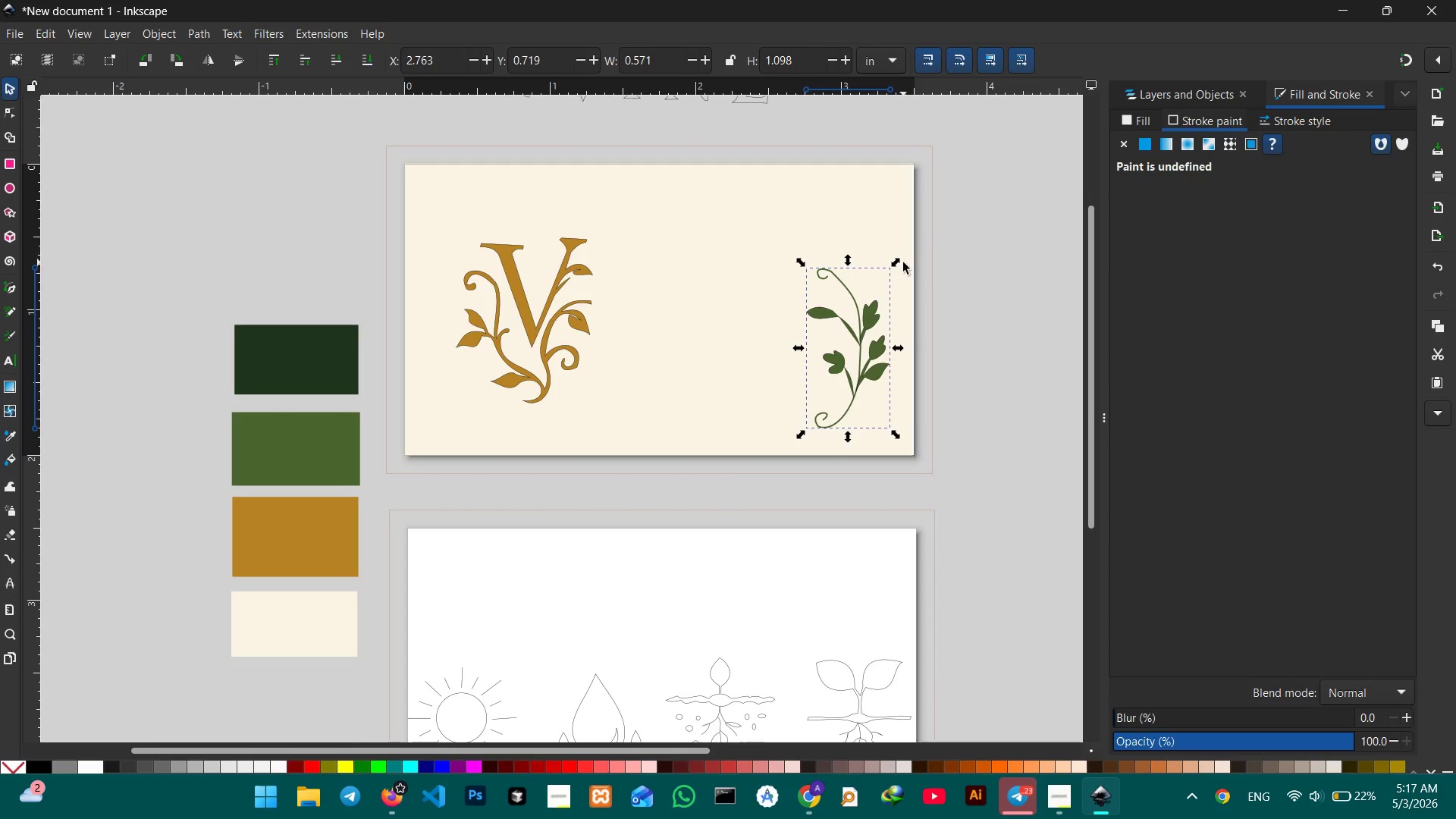 
left_click_drag(start_coordinate=[897, 262], to_coordinate=[874, 298])
 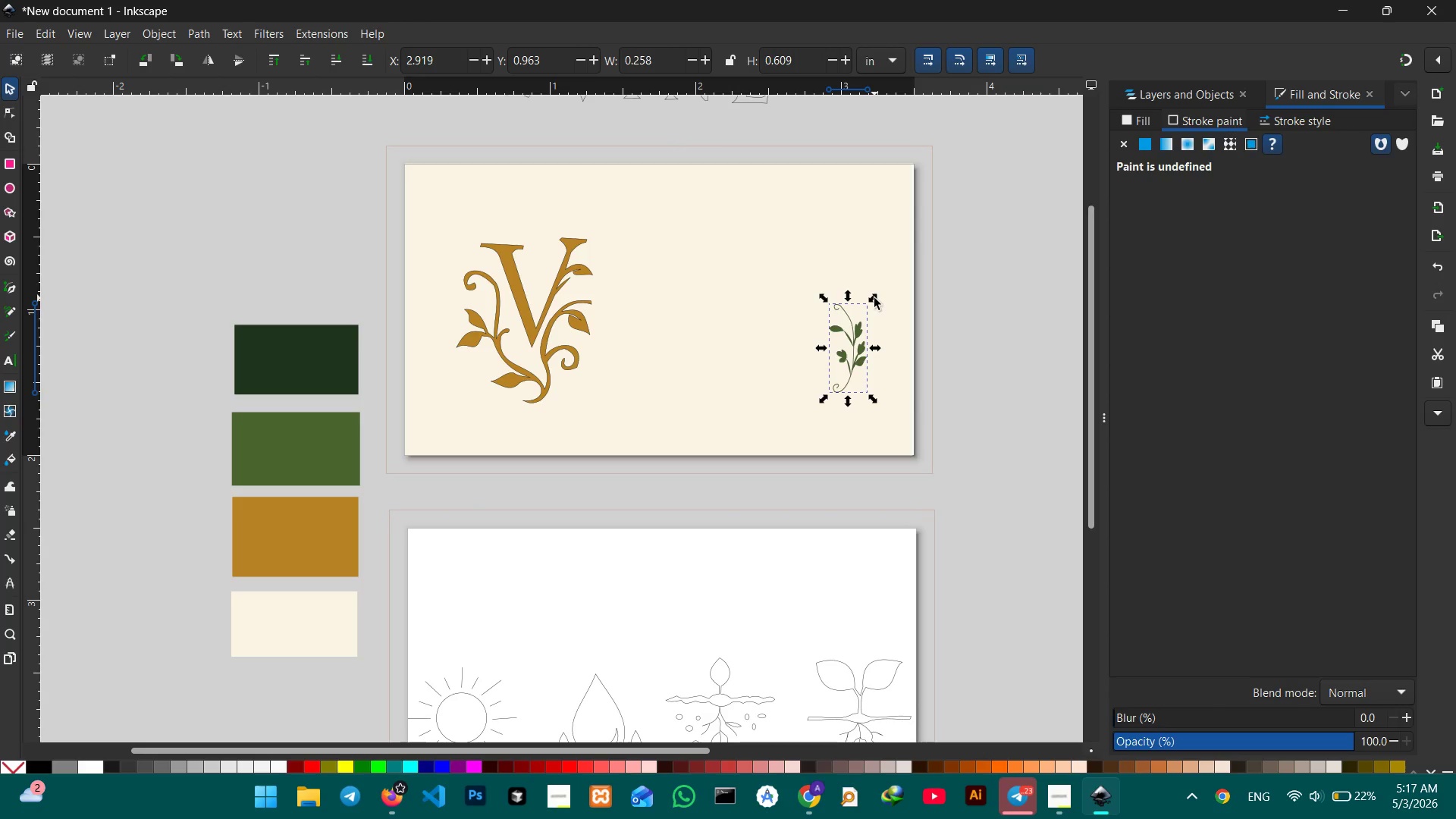 
hold_key(key=ShiftLeft, duration=1.56)
 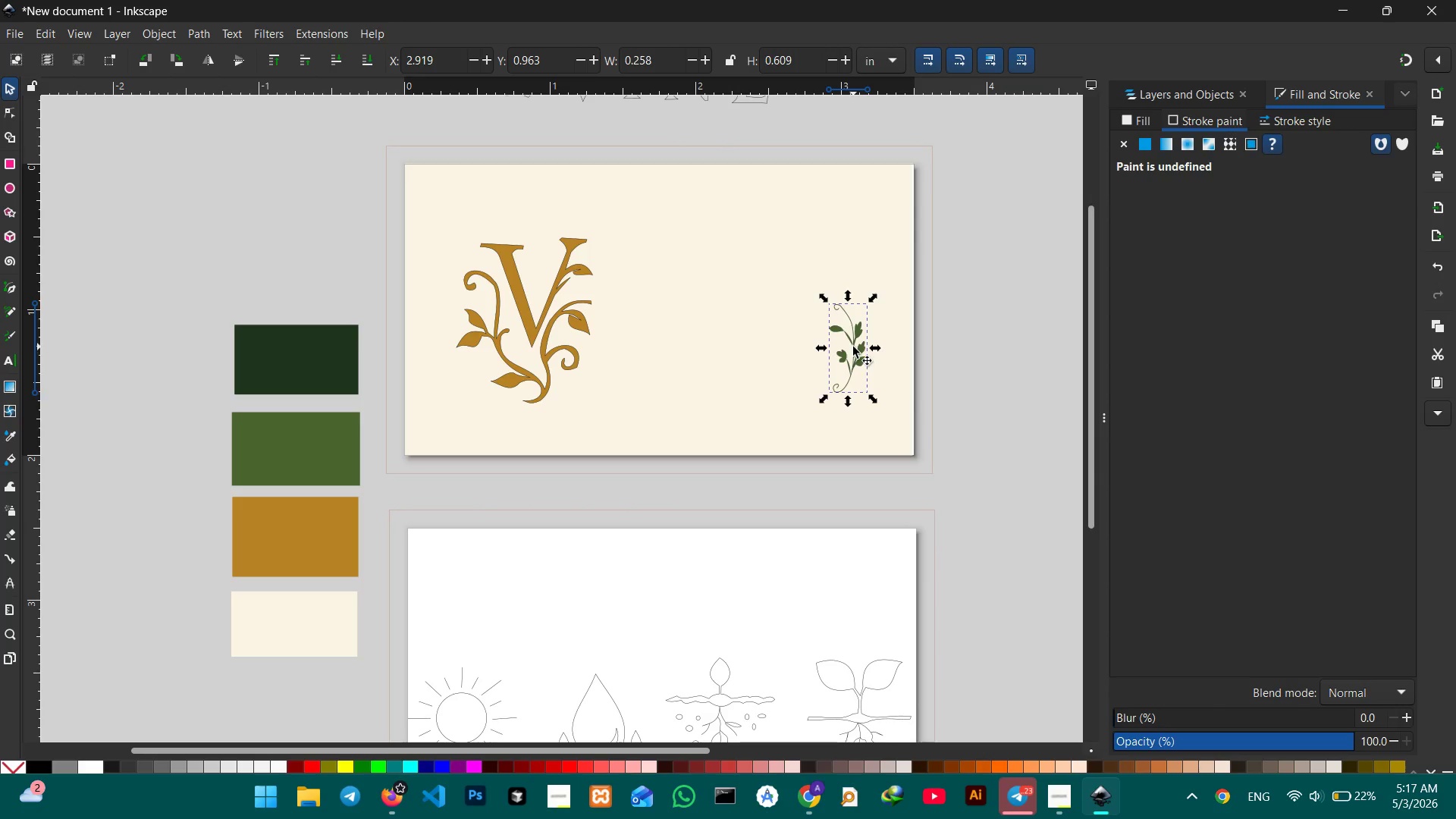 
wait(5.44)
 